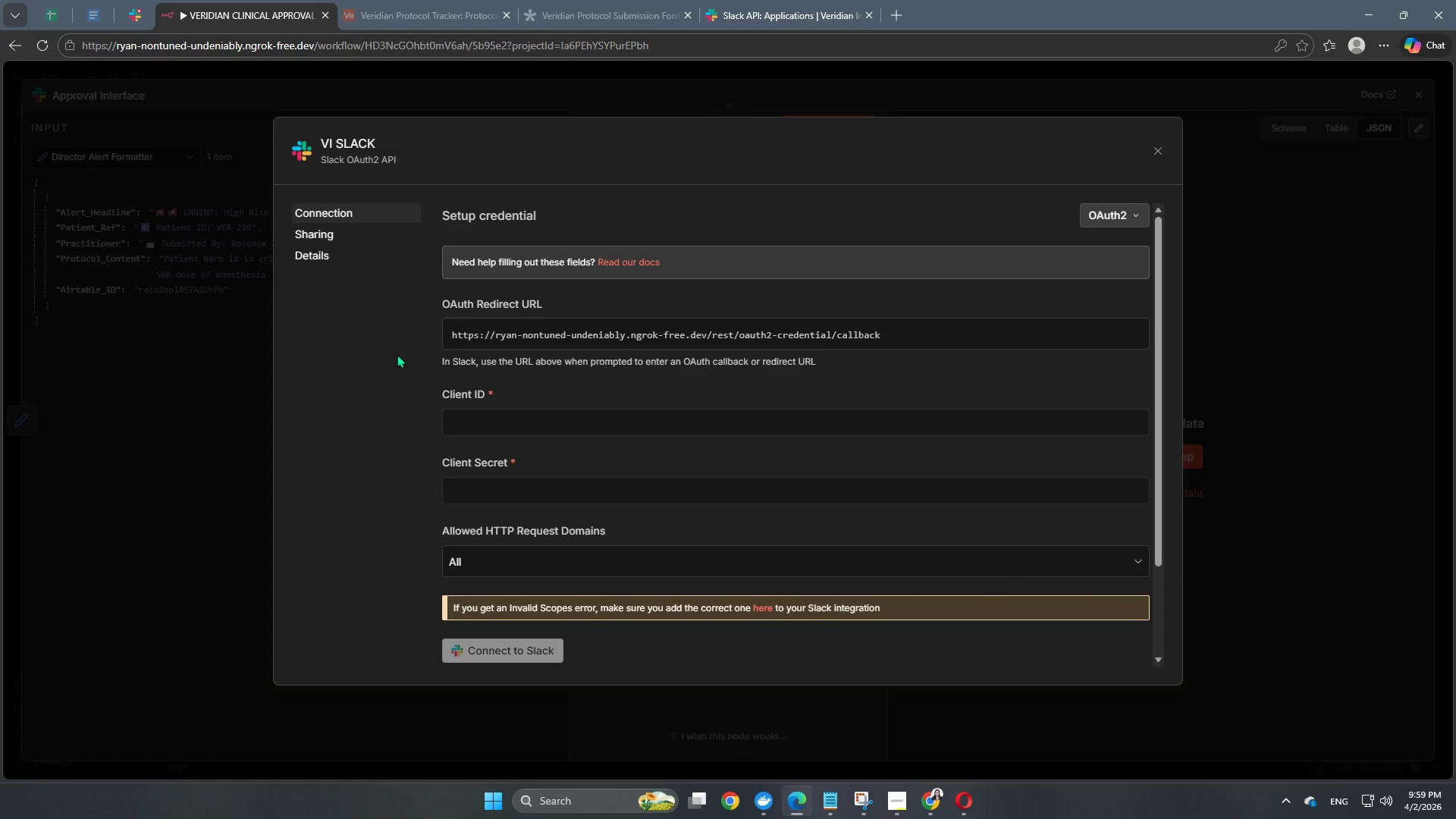 
left_click([397, 354])
 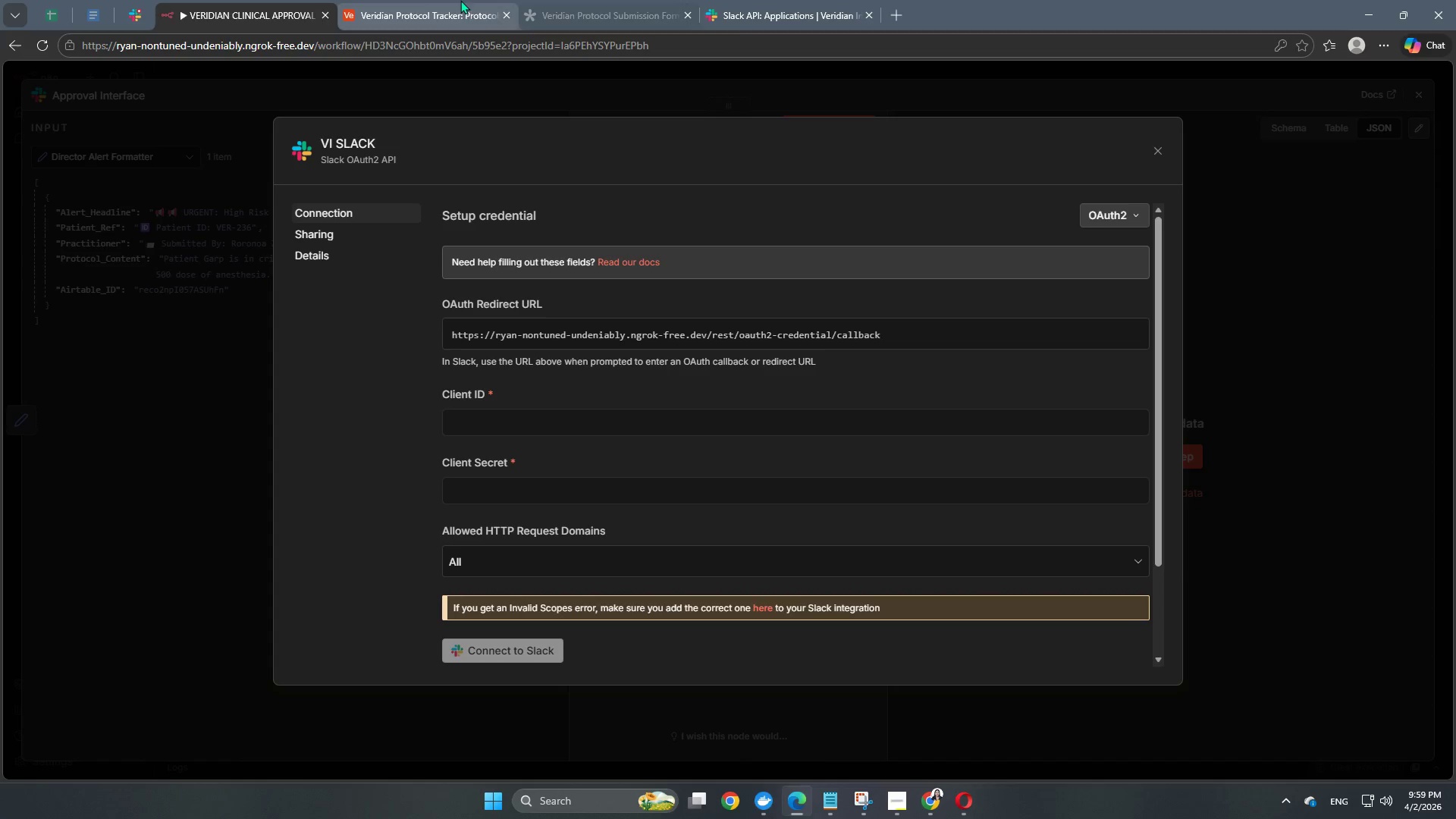 
left_click([436, 0])
 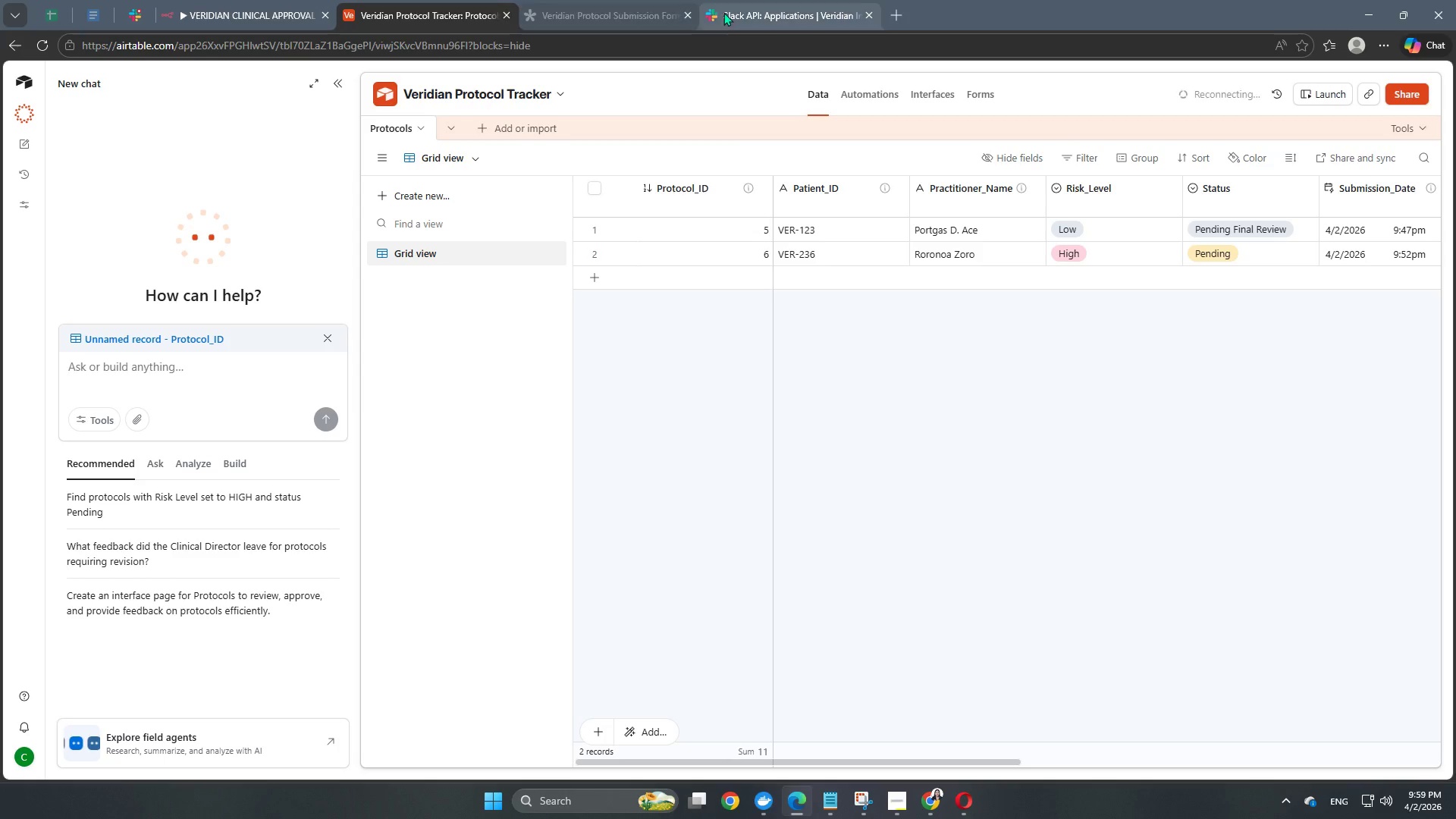 
left_click([742, 8])
 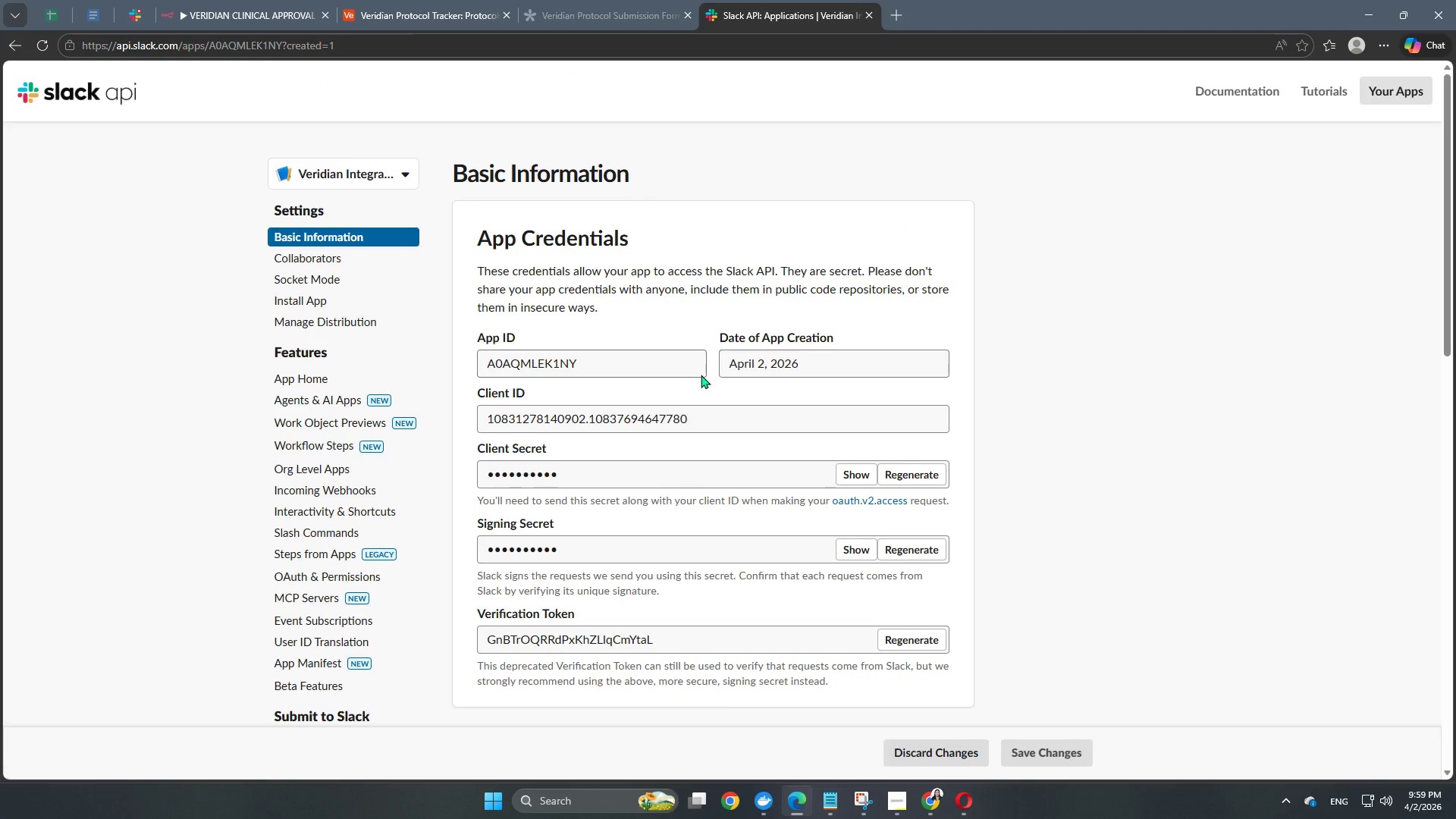 
scroll: coordinate [701, 375], scroll_direction: down, amount: 8.0
 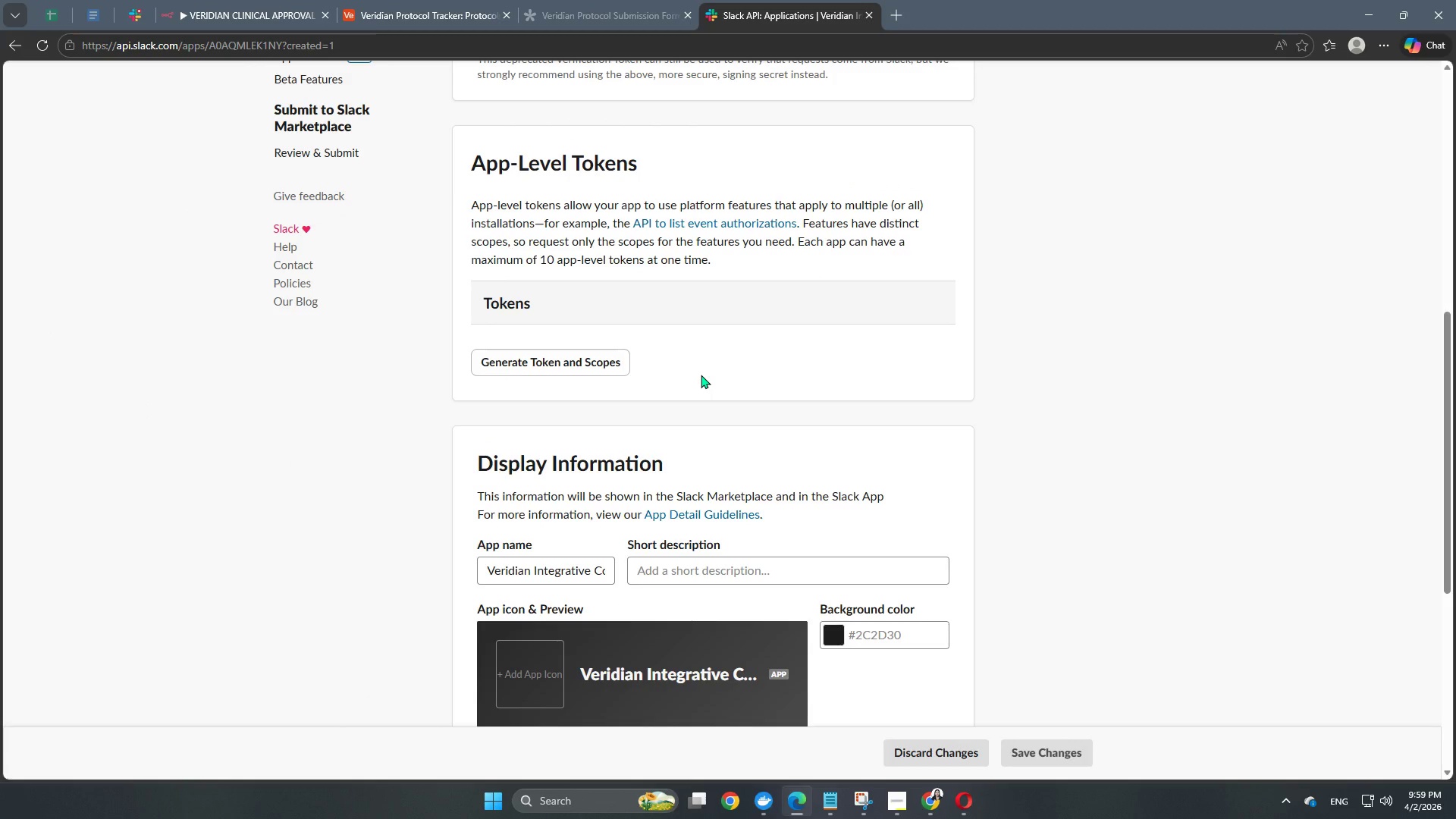 
scroll: coordinate [700, 375], scroll_direction: up, amount: 6.0
 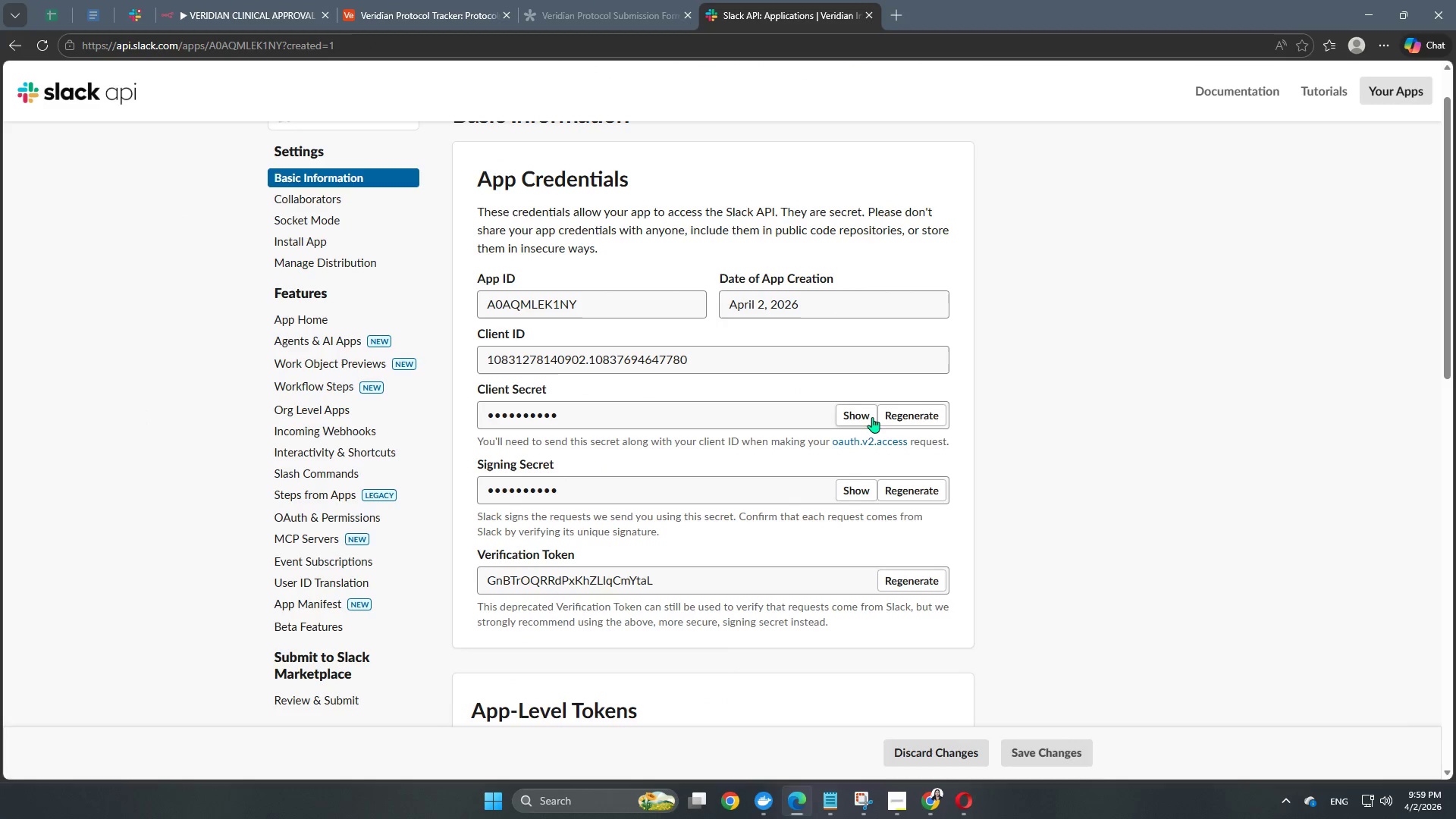 
wait(5.21)
 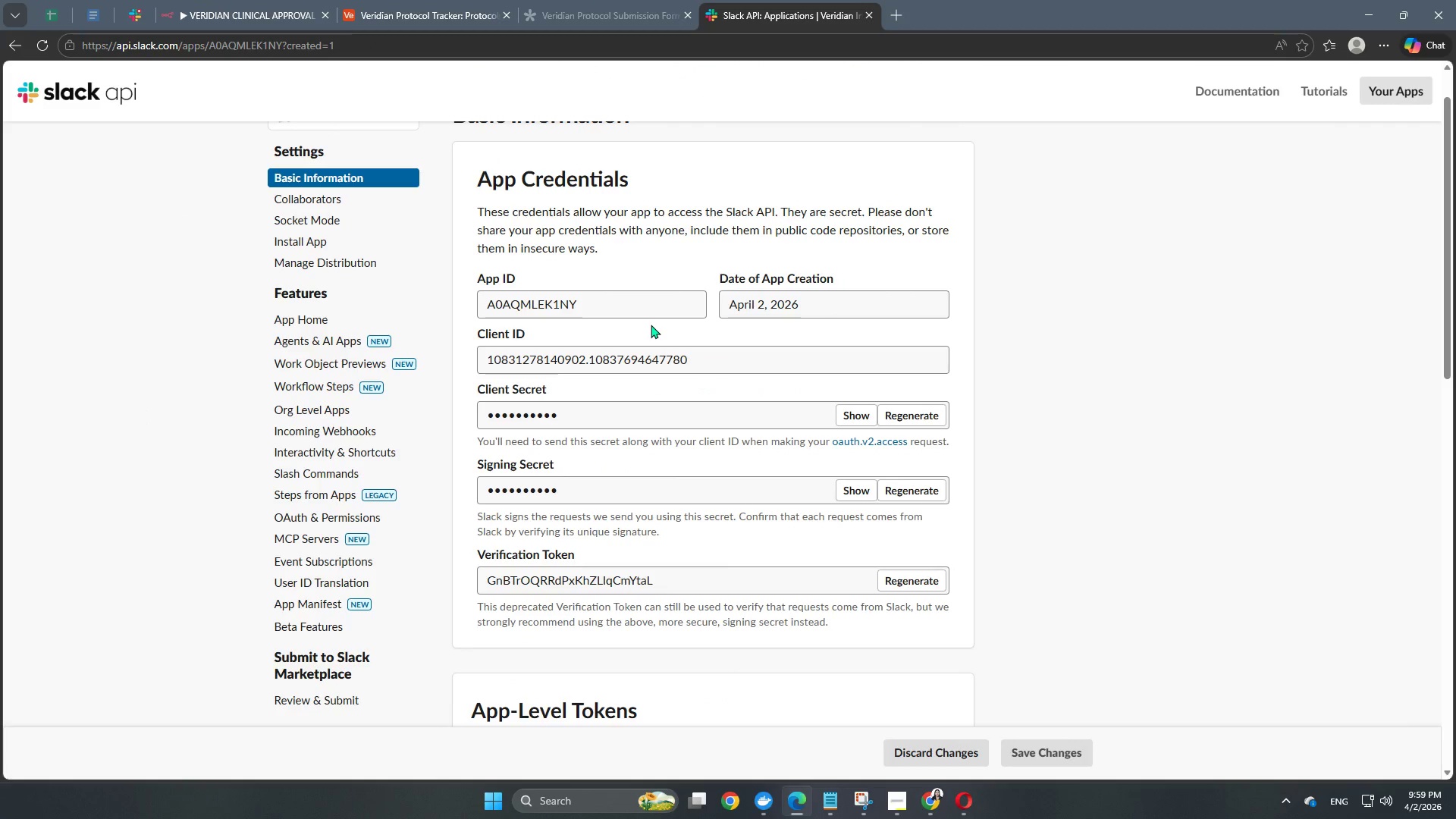 
left_click_drag(start_coordinate=[670, 416], to_coordinate=[464, 413])
 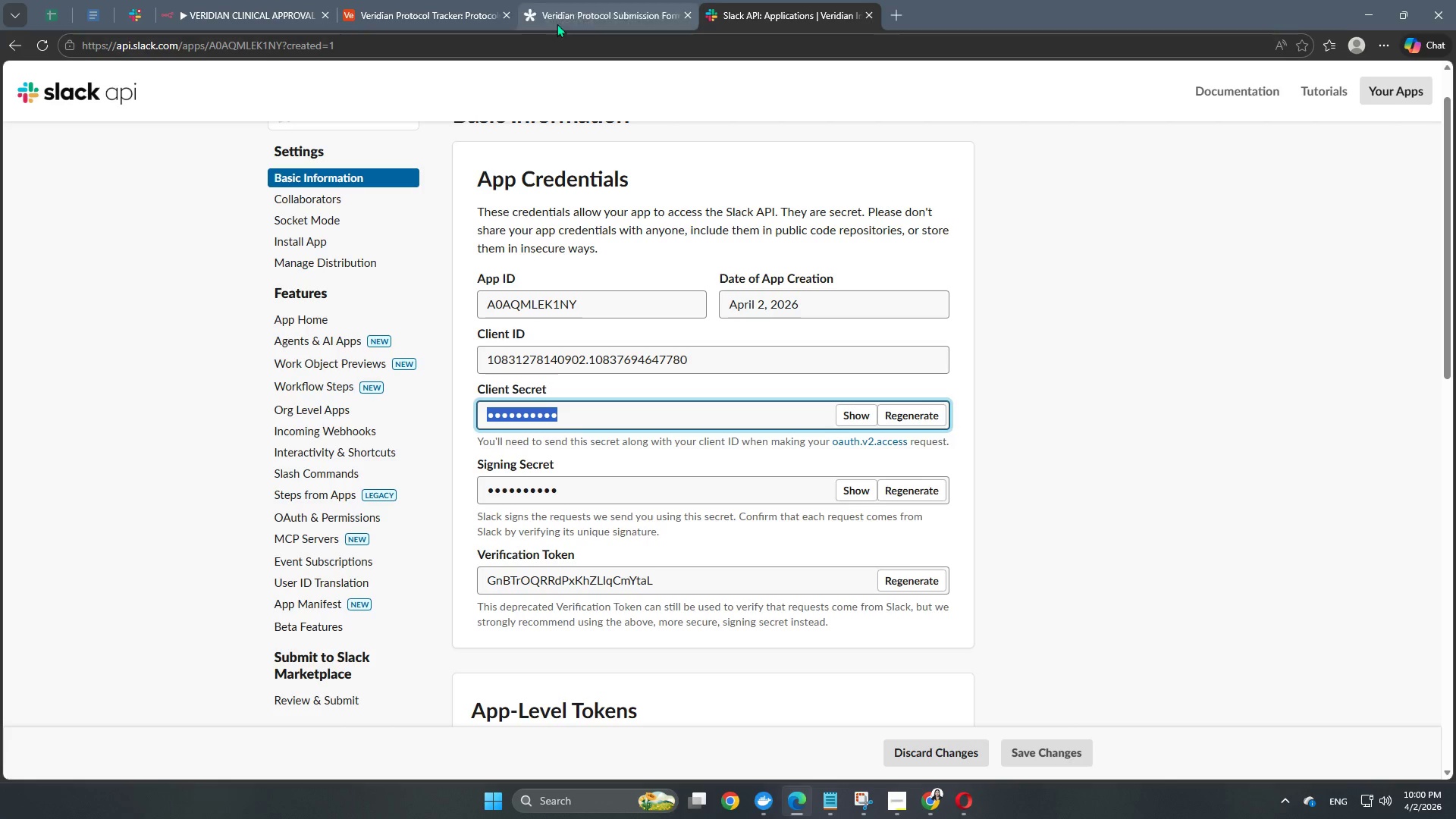 
key(Control+C)
 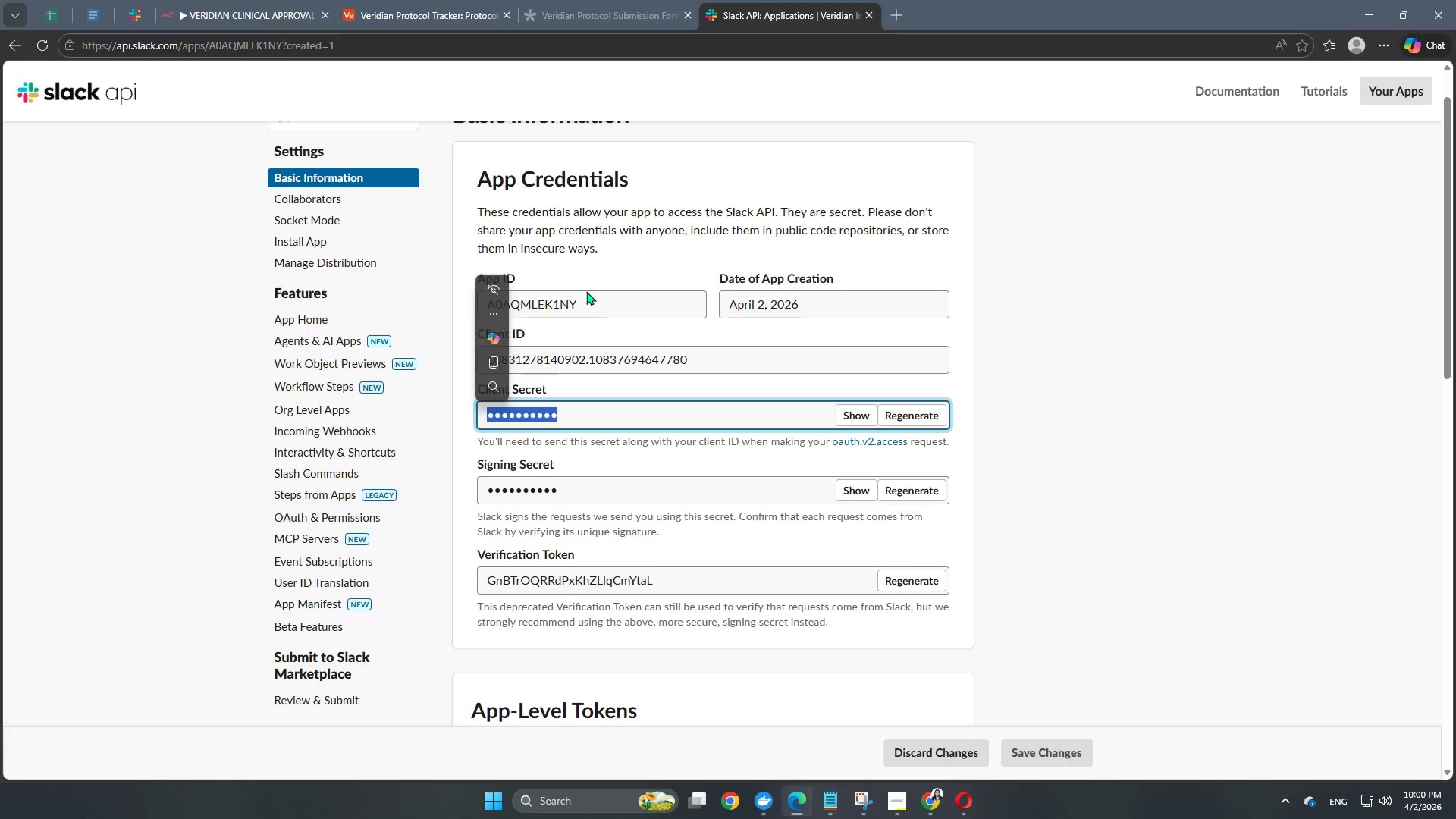 
key(Control+ControlLeft)
 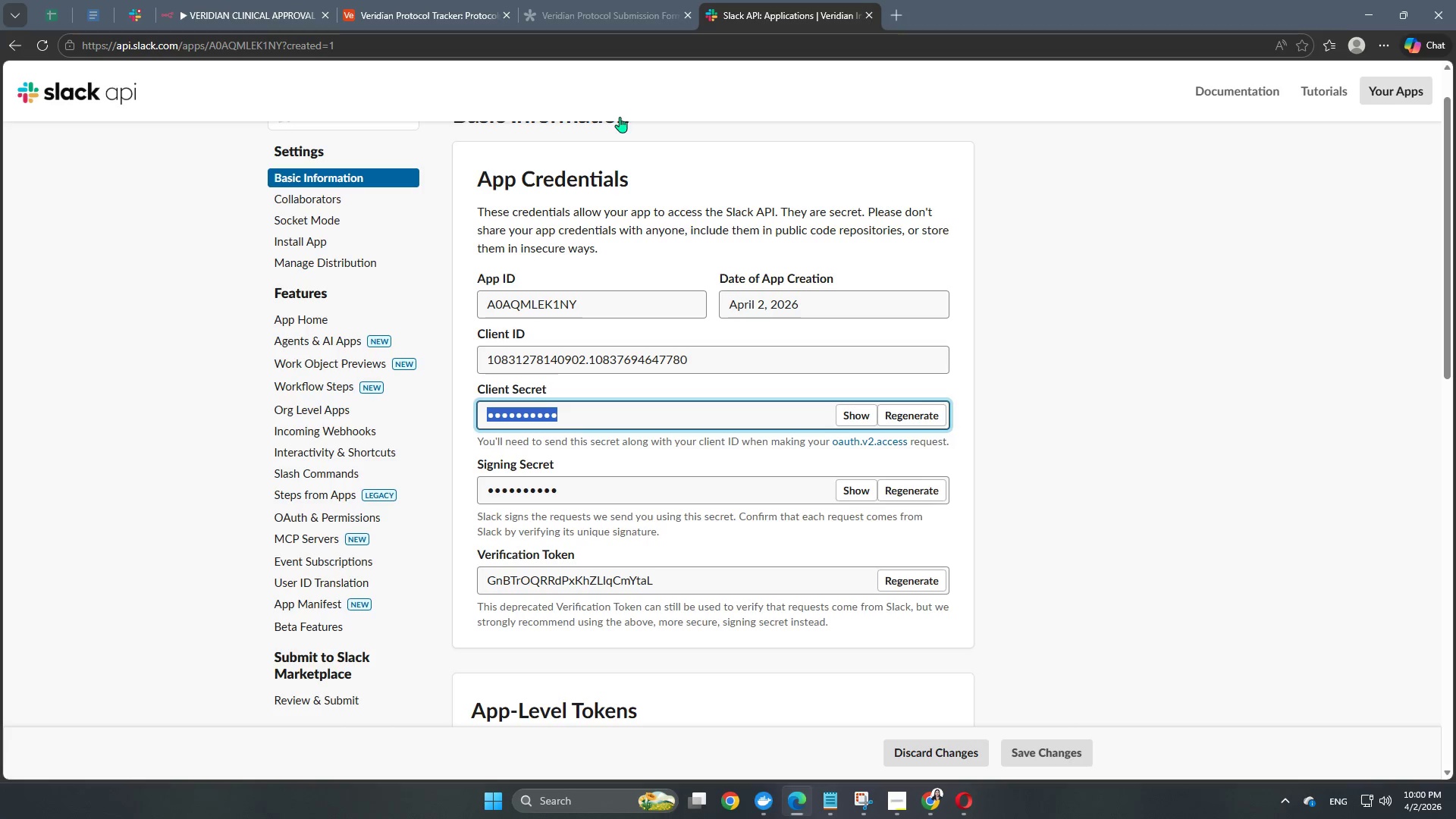 
key(Control+C)
 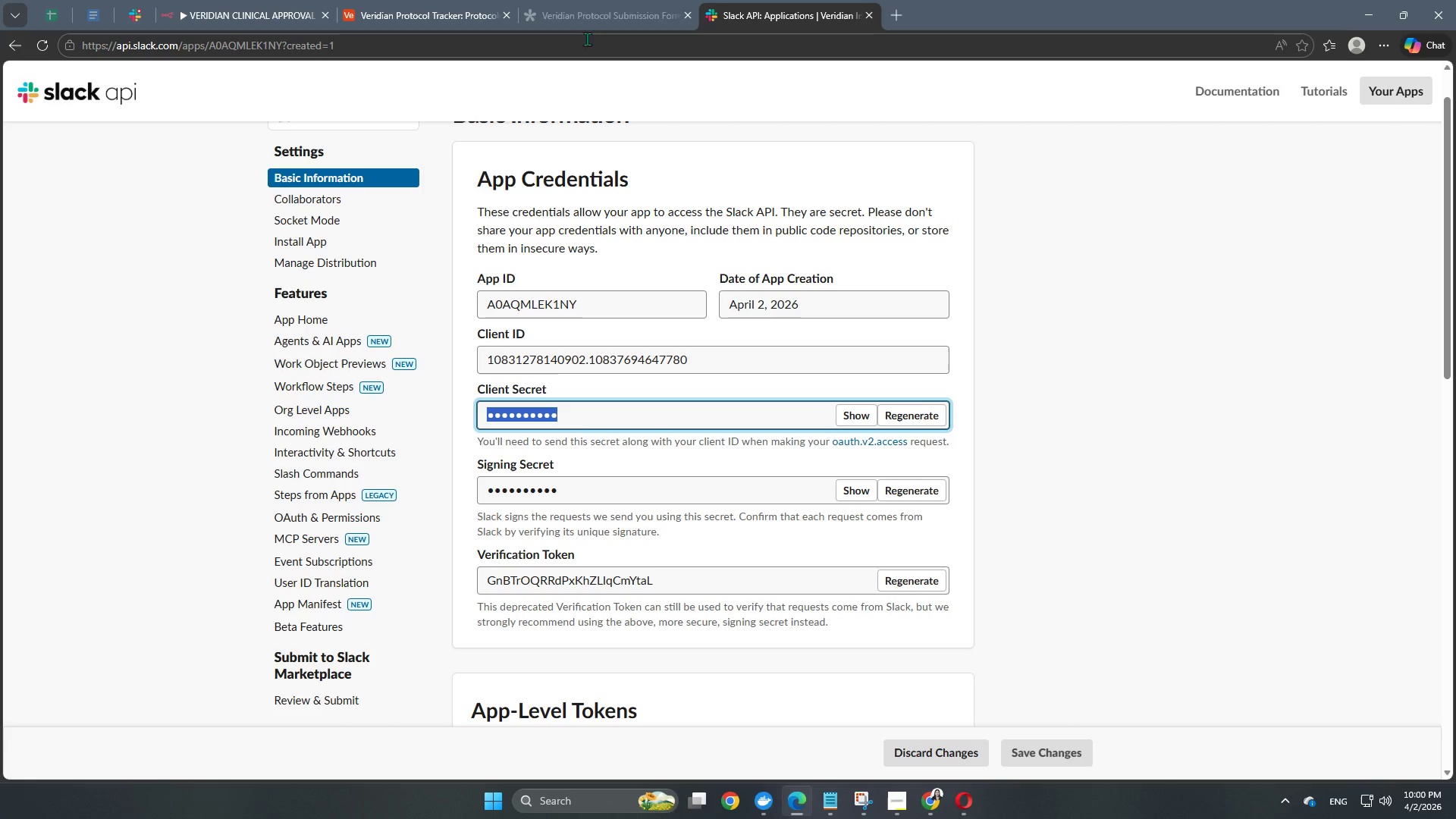 
key(Control+ControlLeft)
 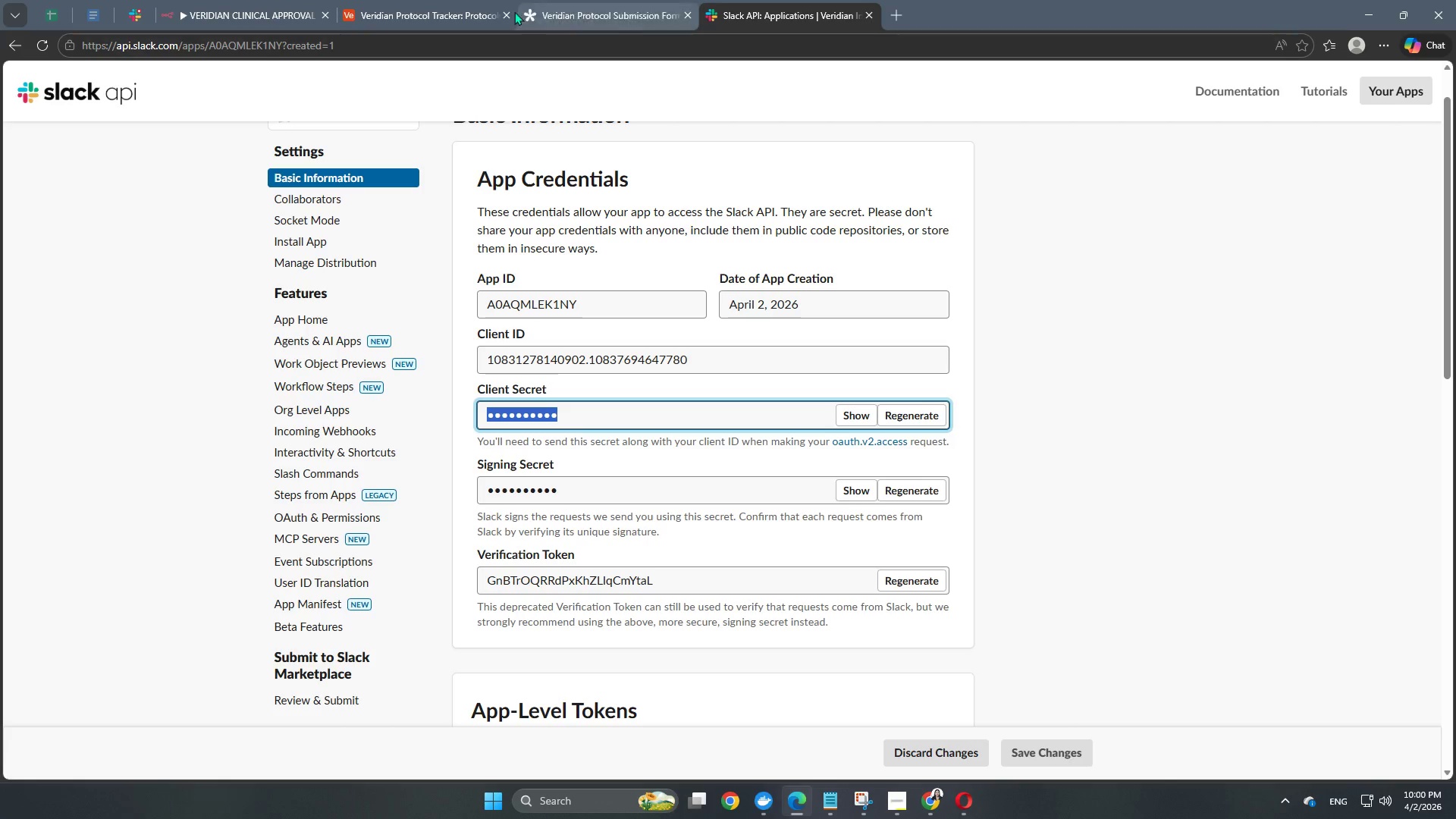 
key(Control+C)
 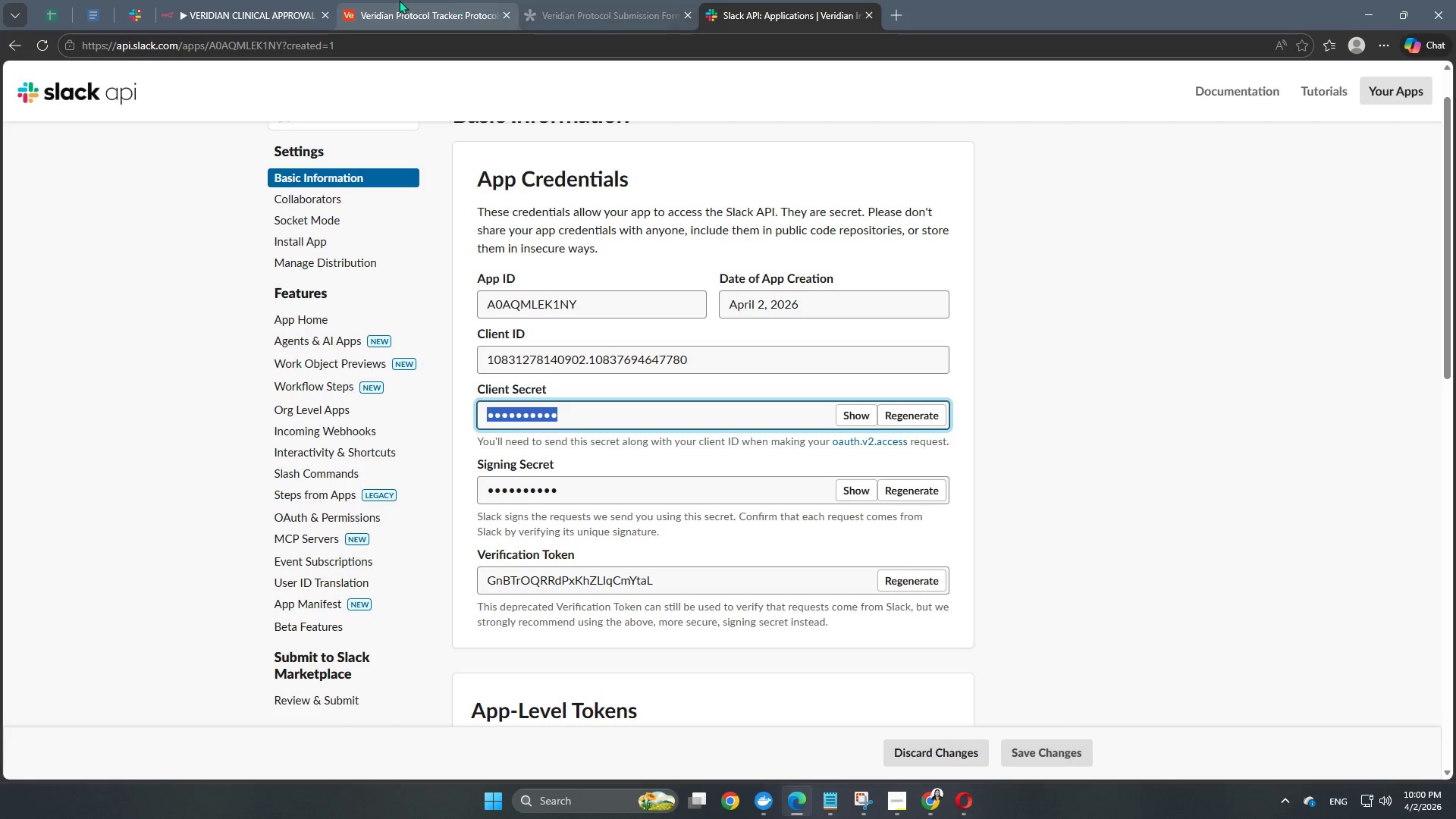 
key(Control+ControlLeft)
 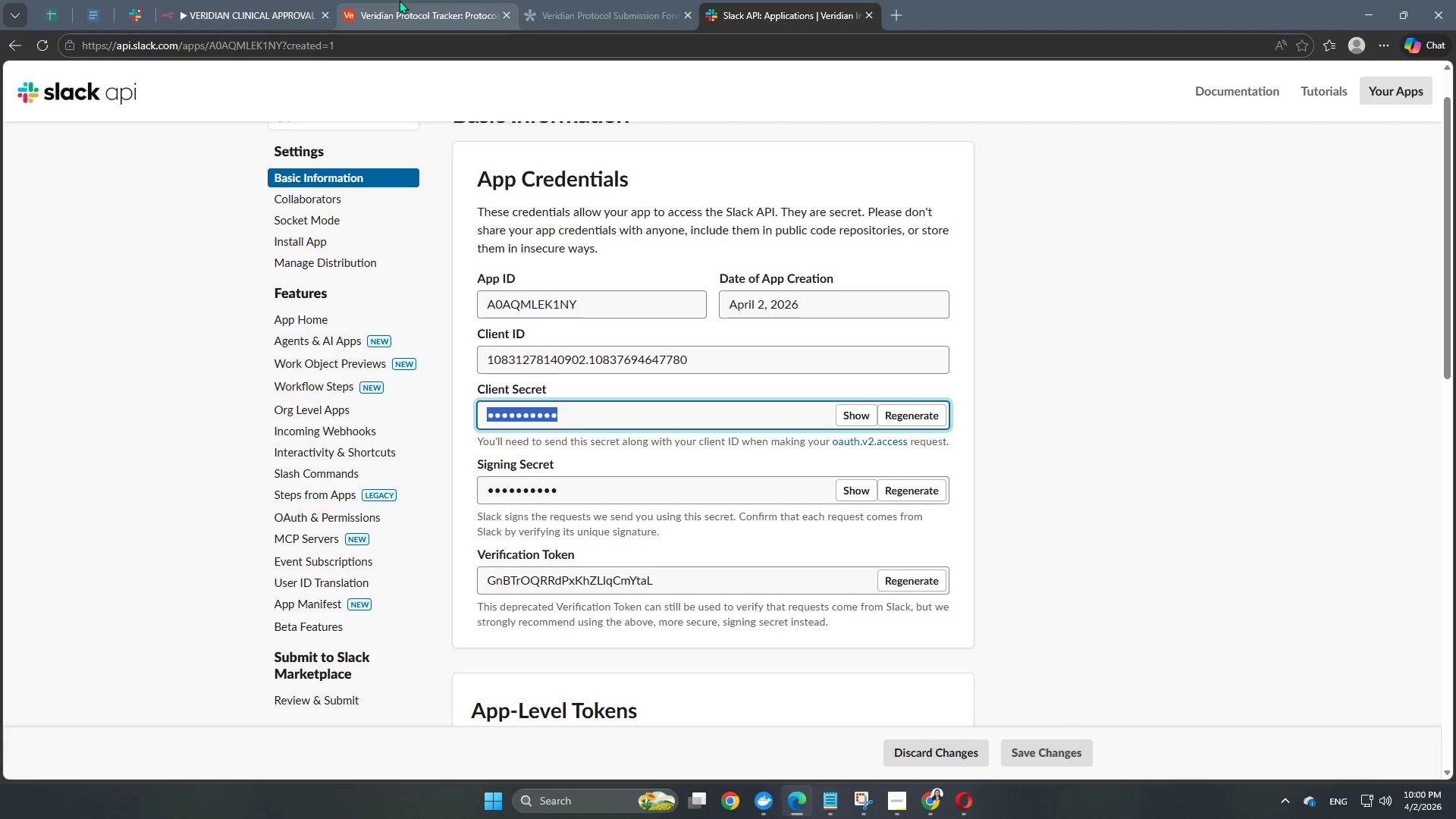 
key(Control+C)
 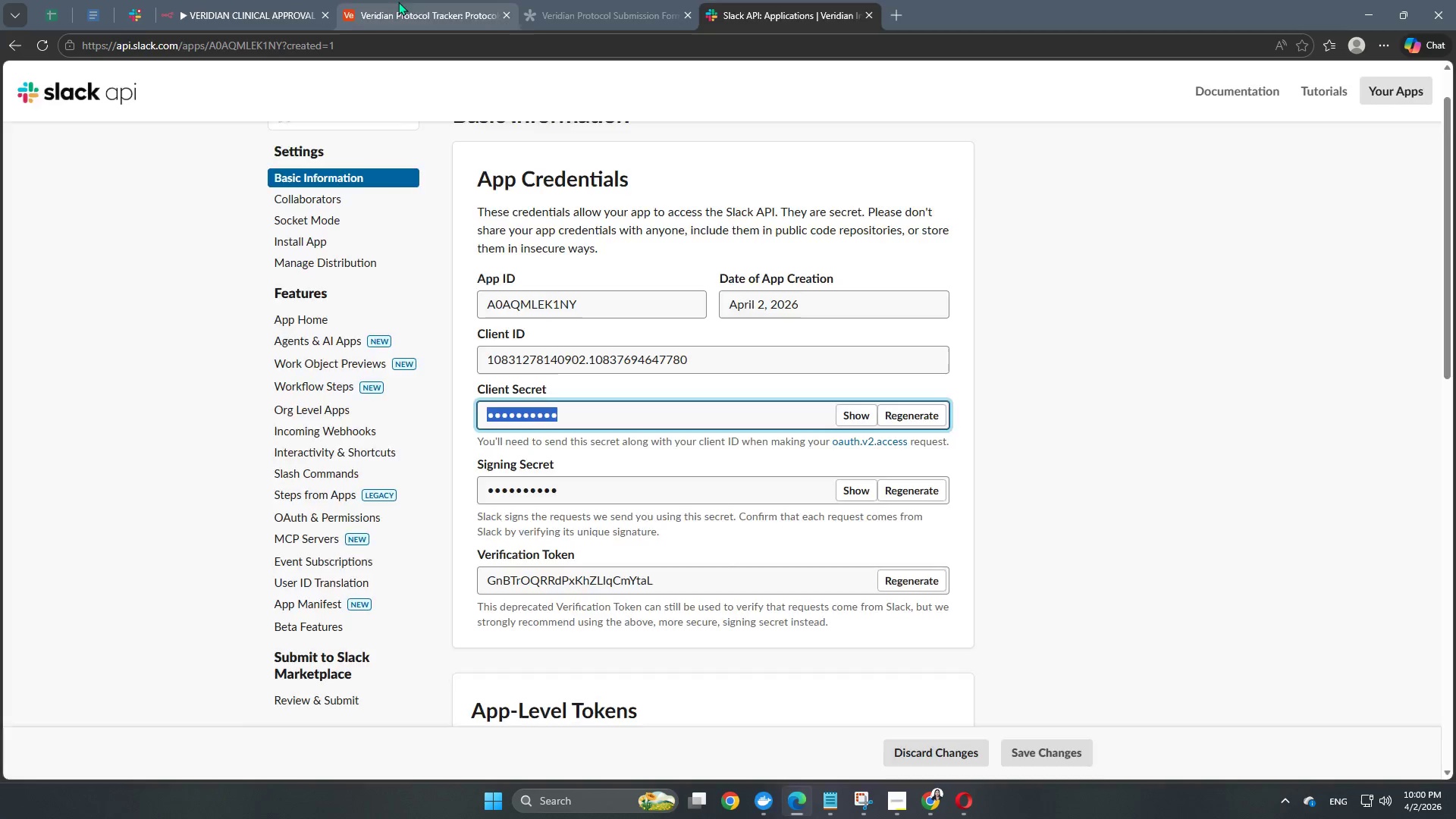 
left_click([398, 2])
 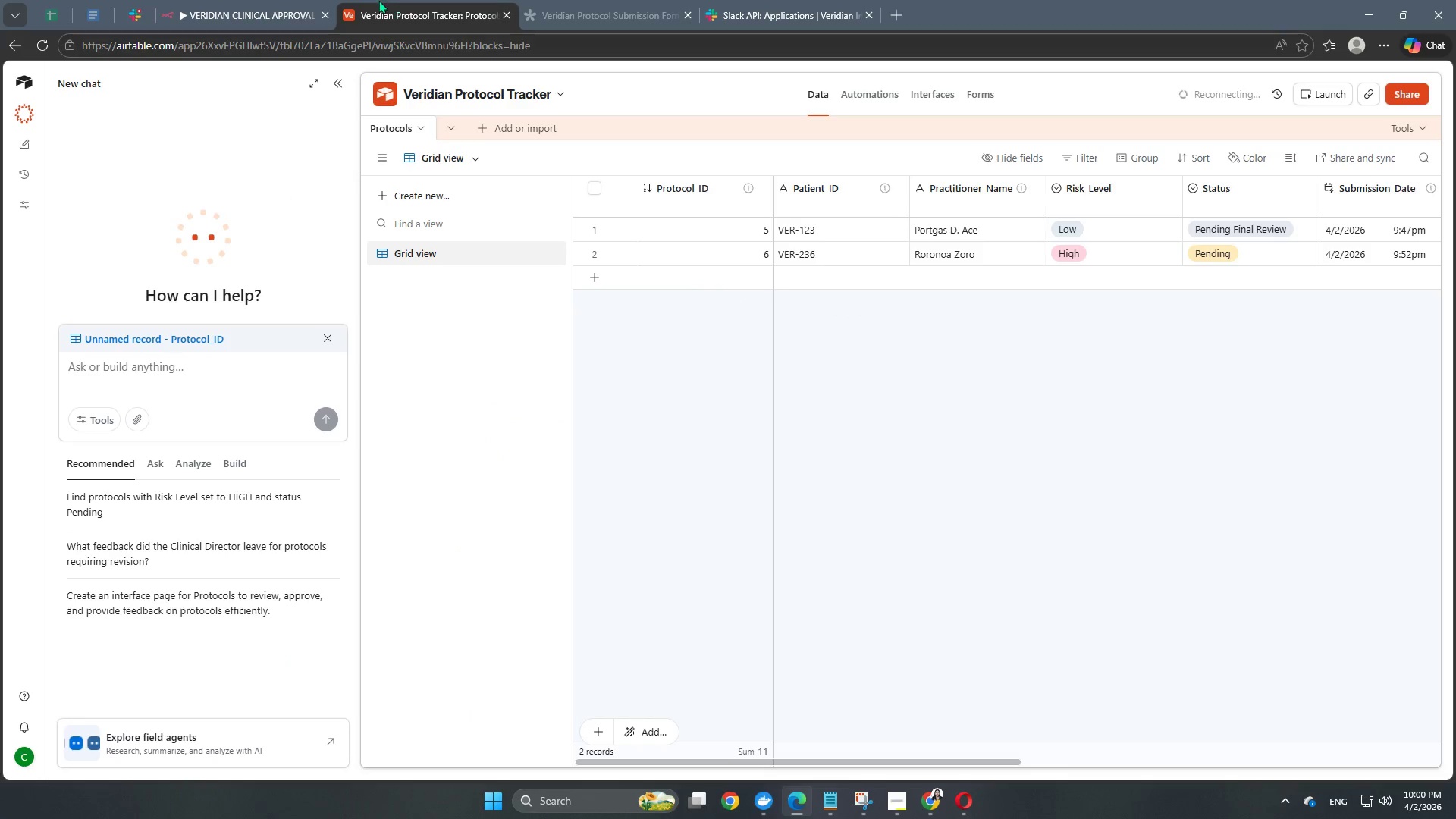 
left_click([230, 9])
 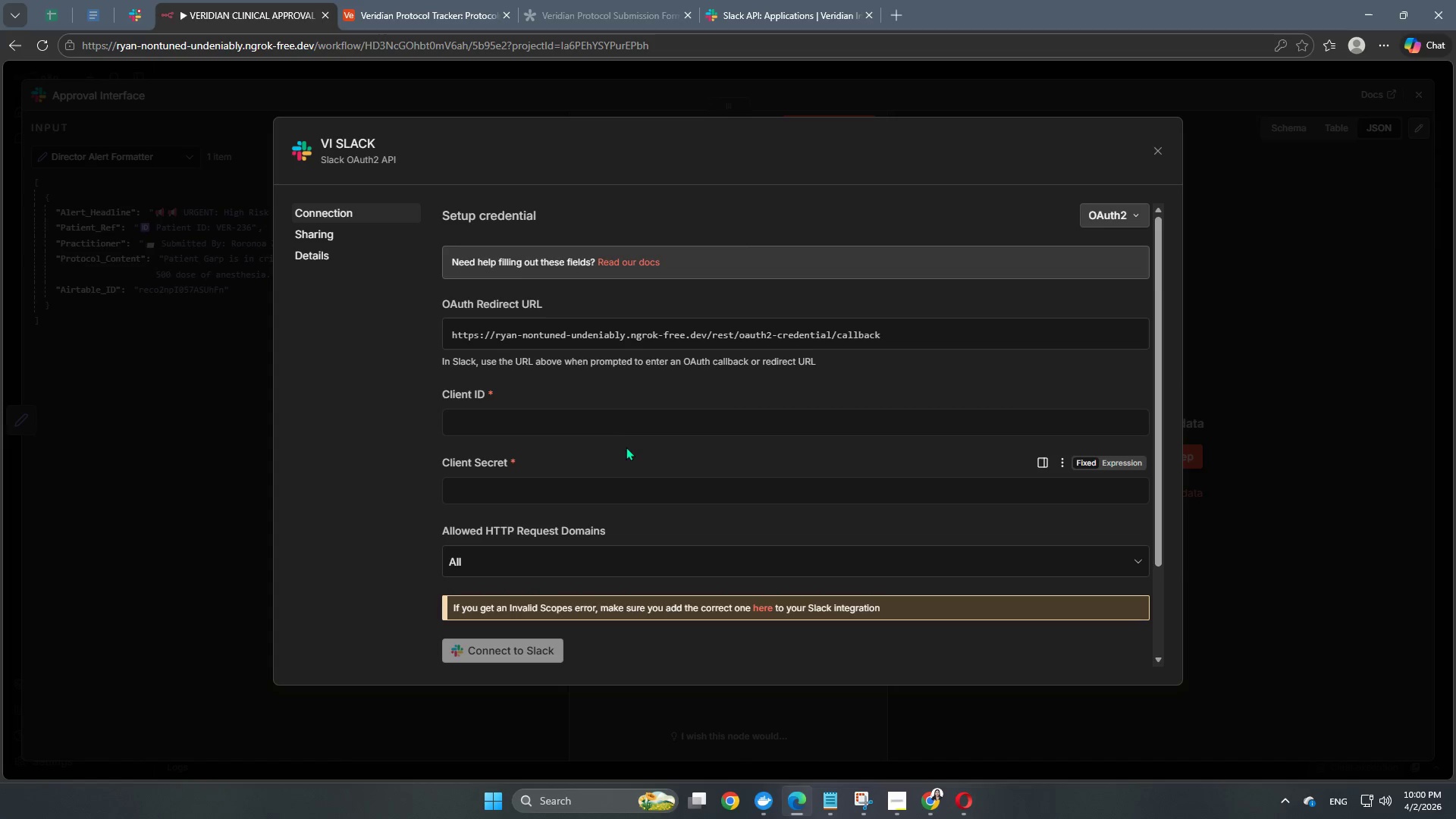 
left_click([619, 431])
 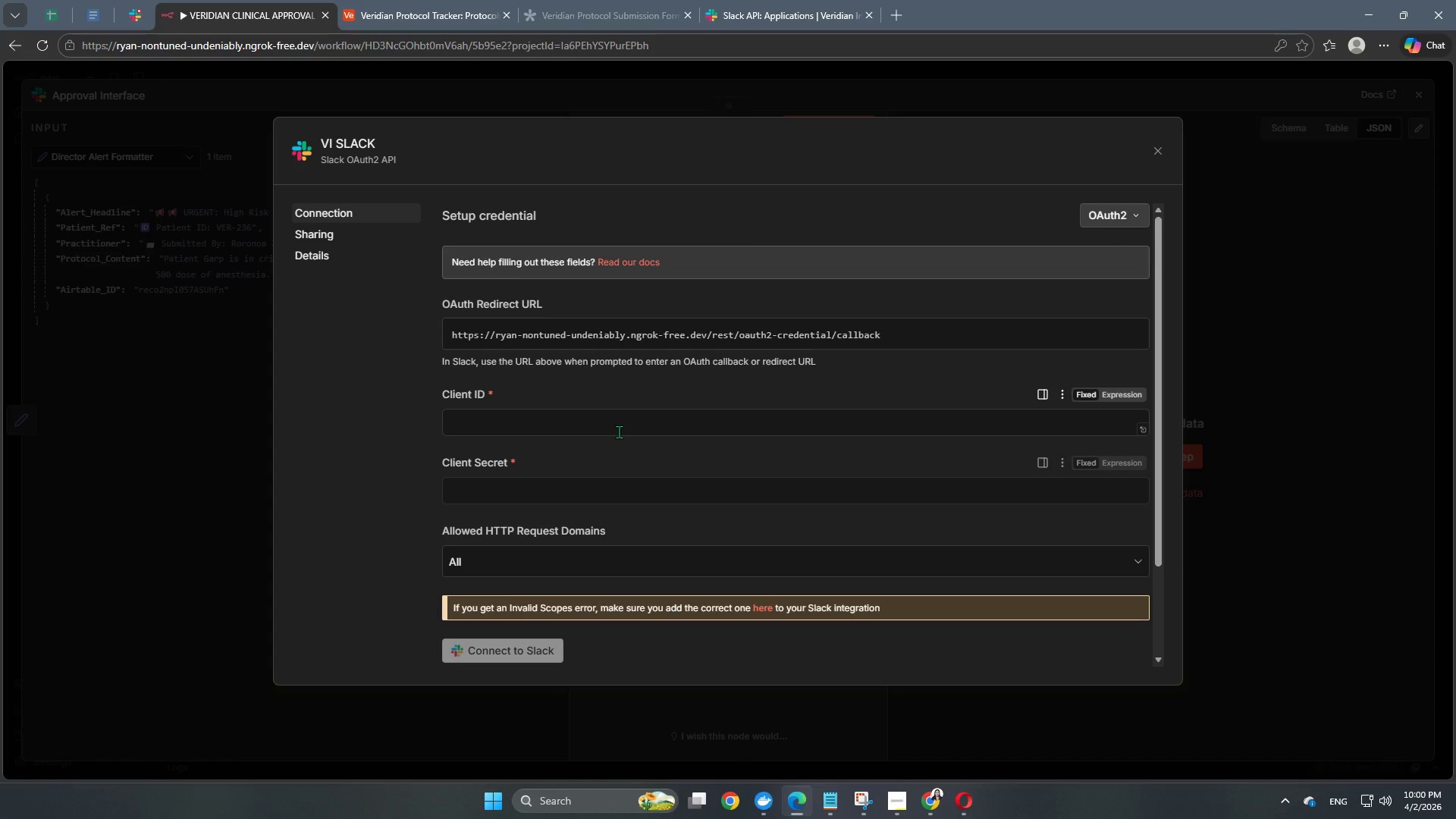 
key(Control+ControlLeft)
 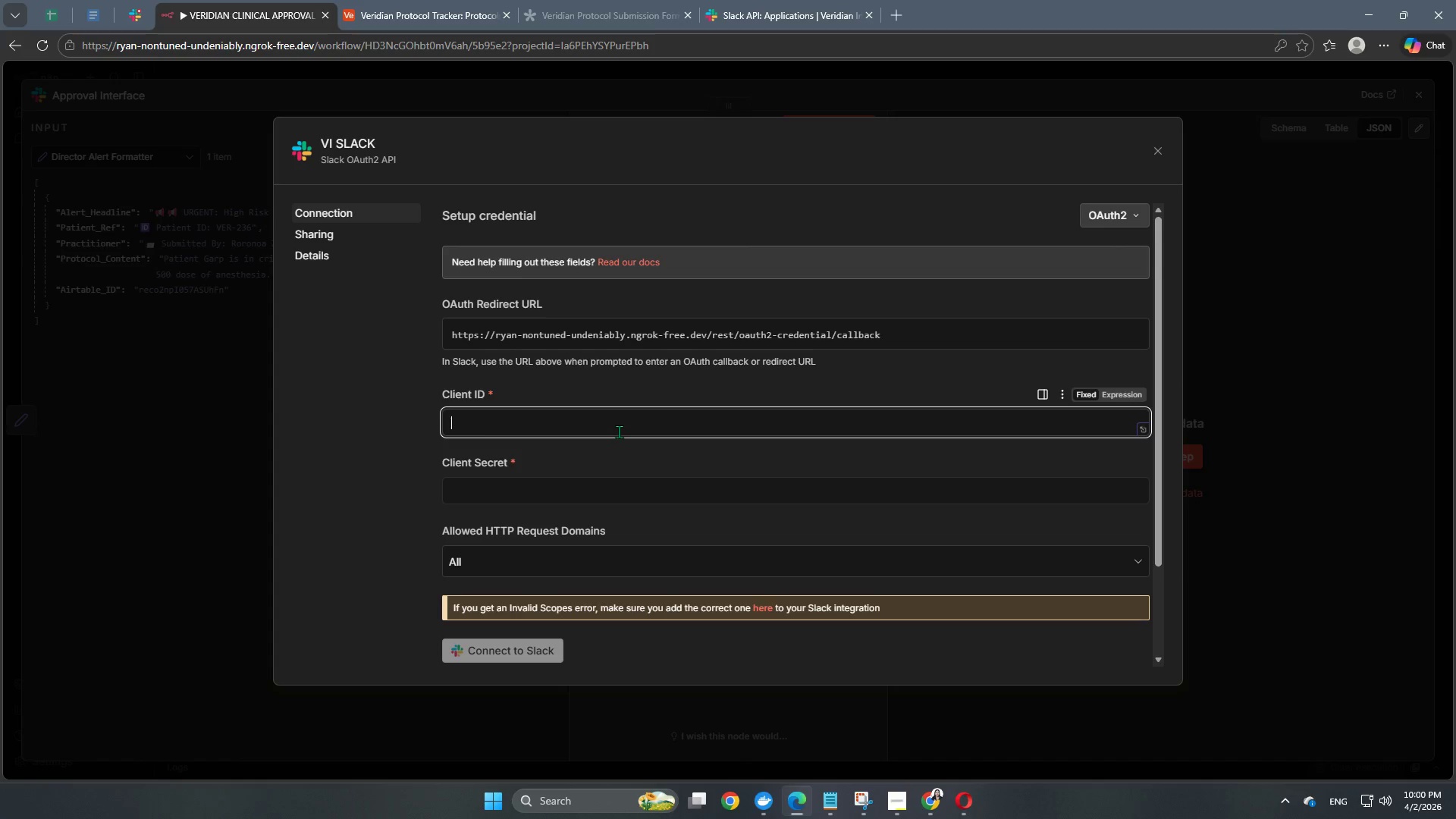 
key(Control+V)
 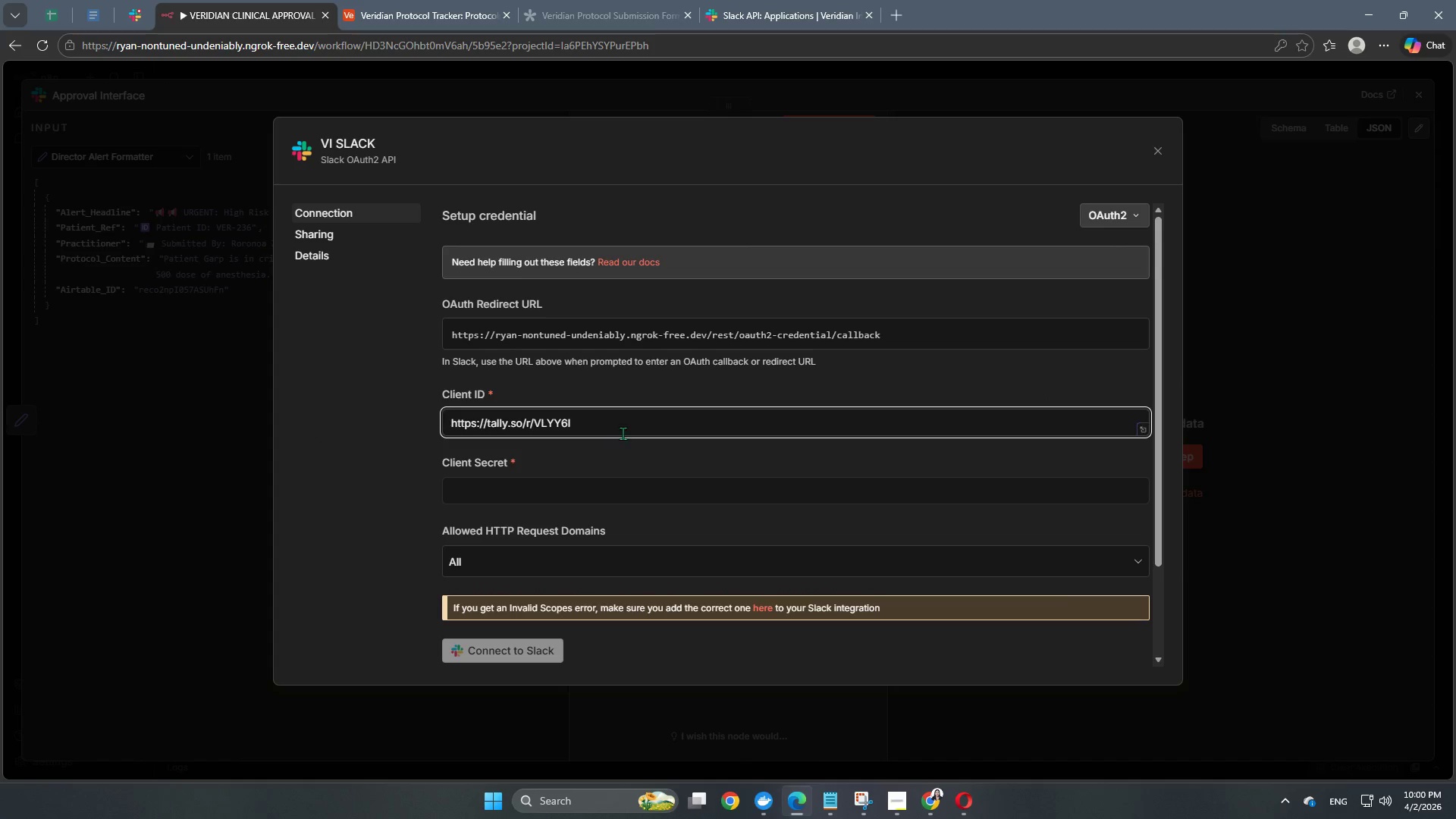 
left_click_drag(start_coordinate=[635, 419], to_coordinate=[341, 410])
 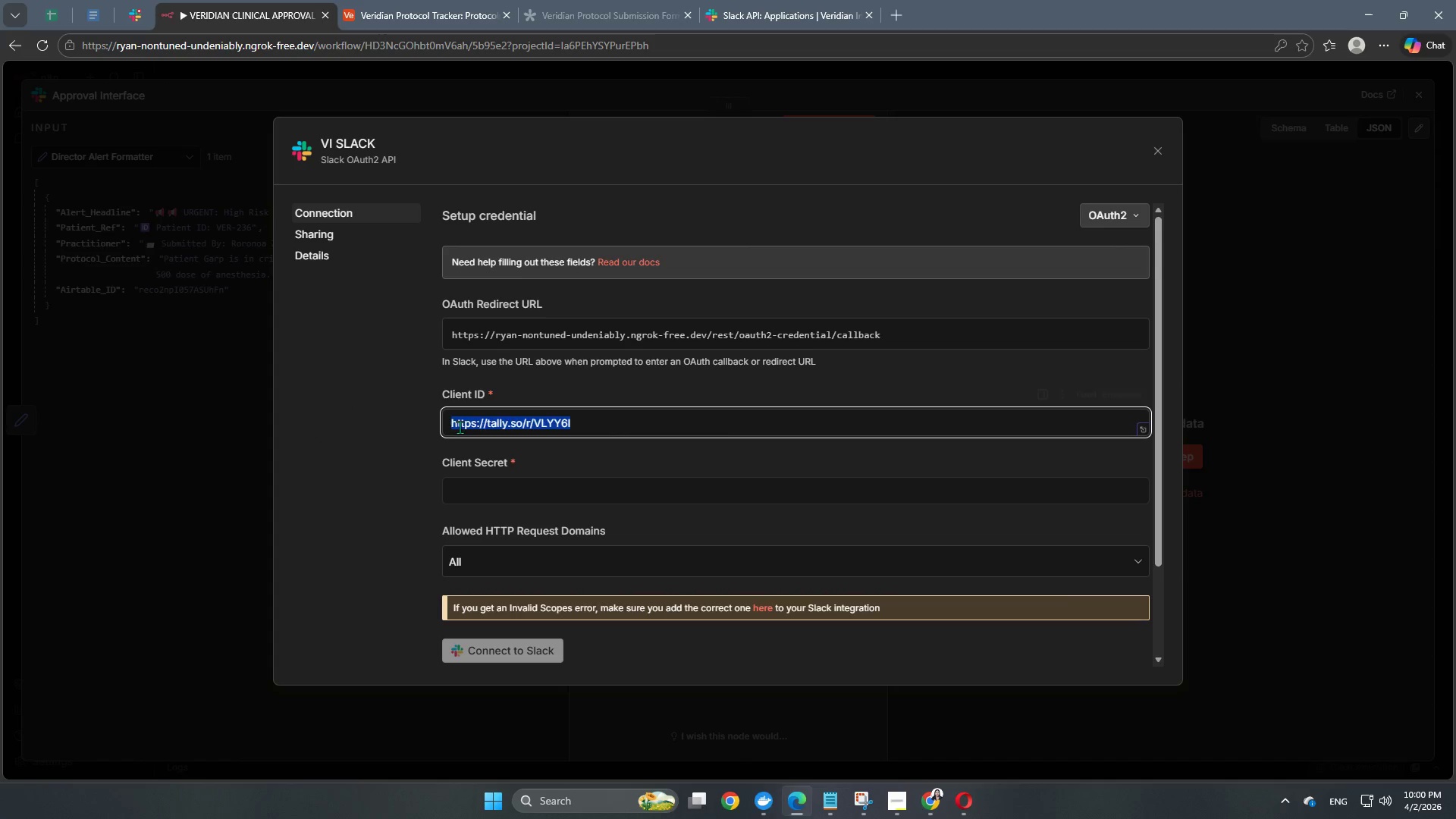 
key(Backspace)
 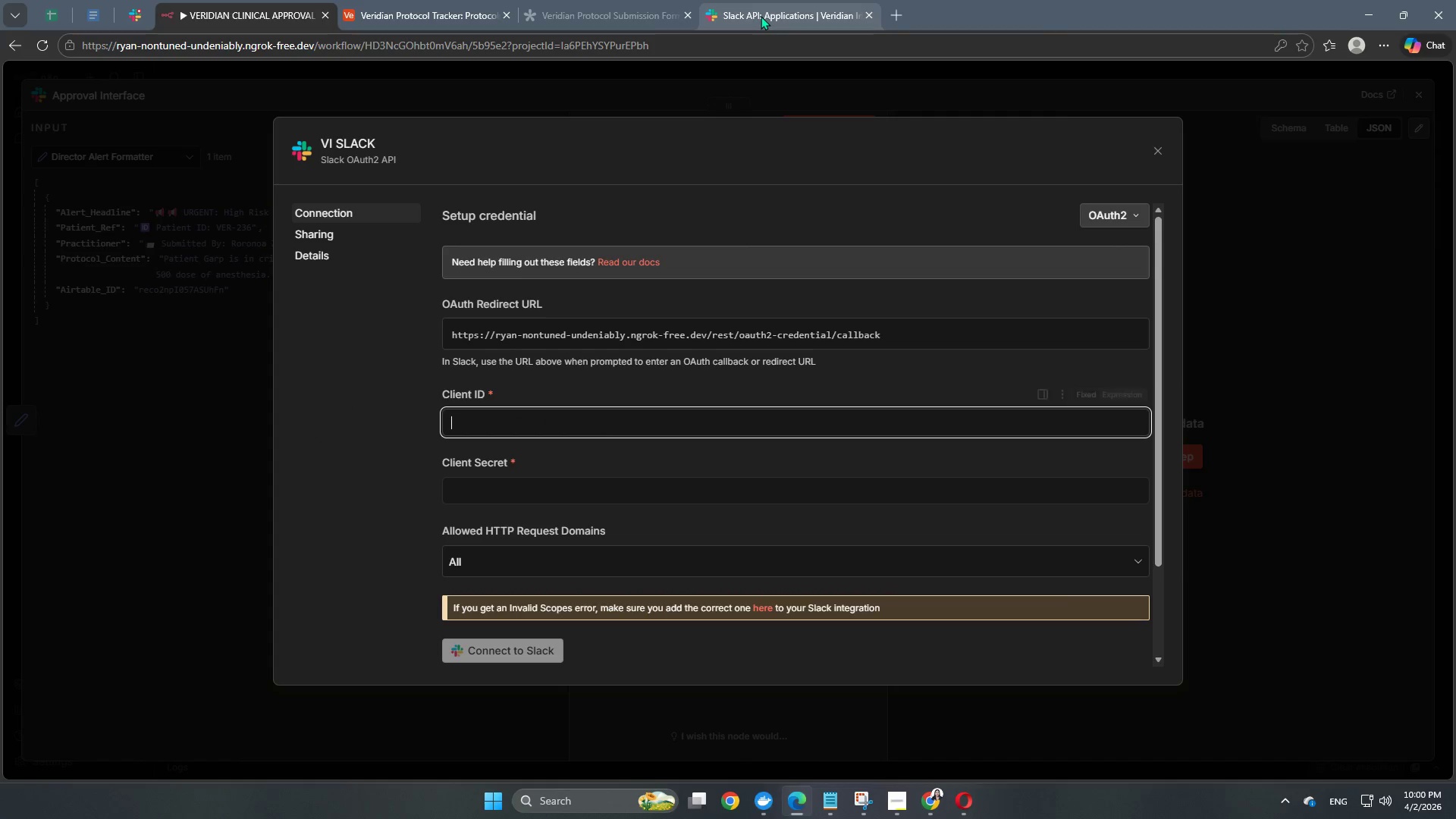 
left_click([748, 1])
 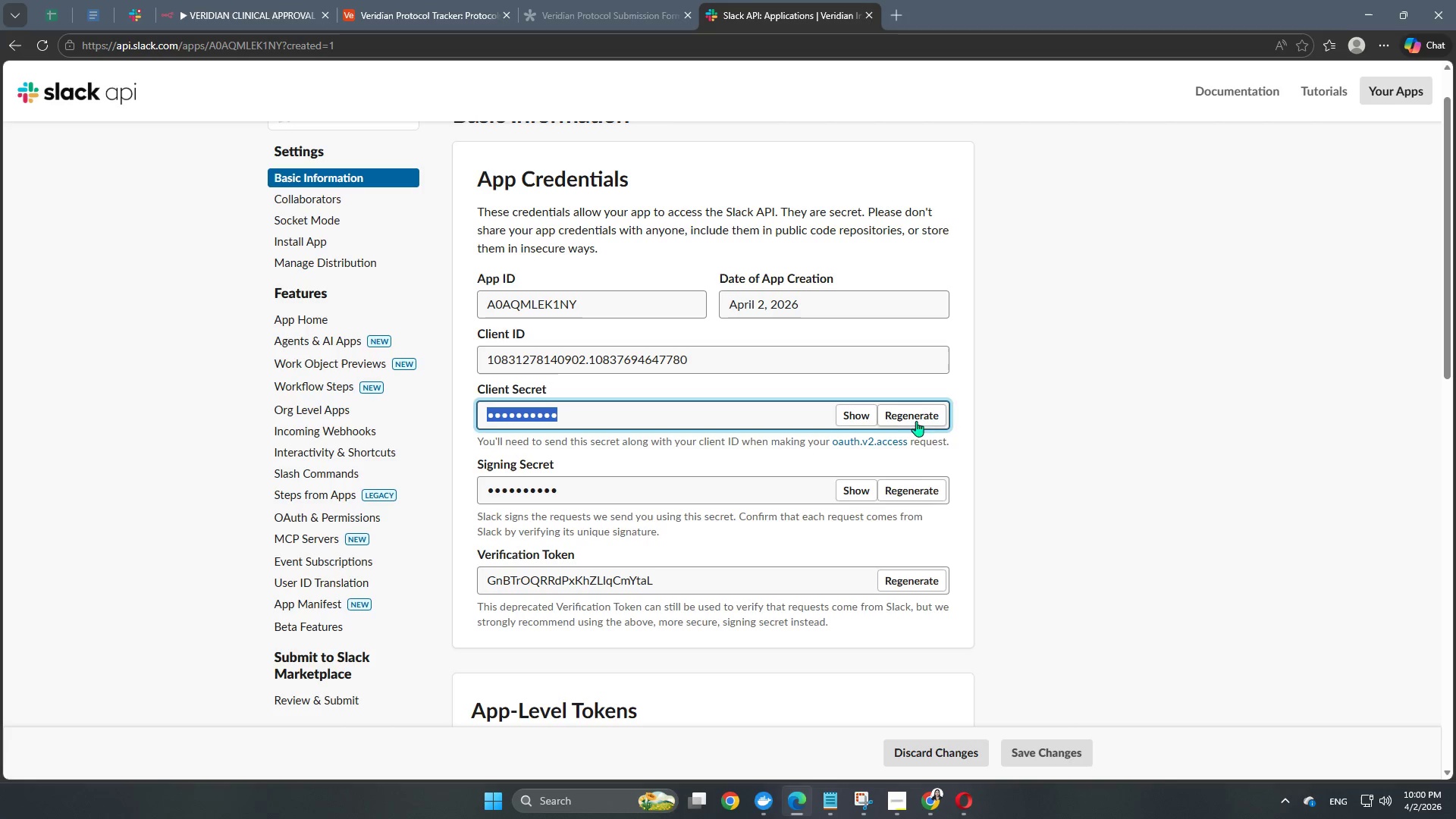 
left_click([861, 414])
 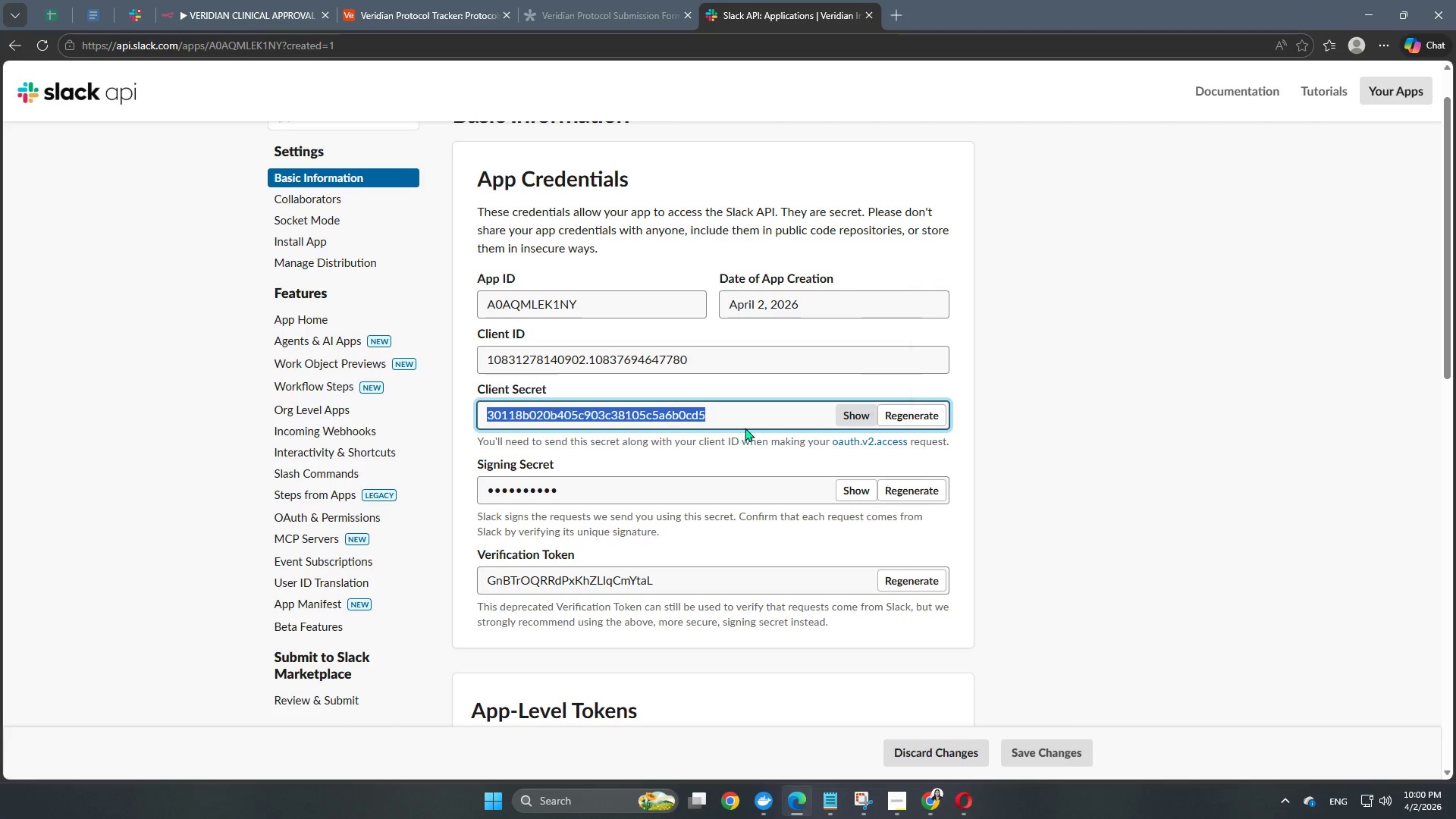 
left_click([745, 421])
 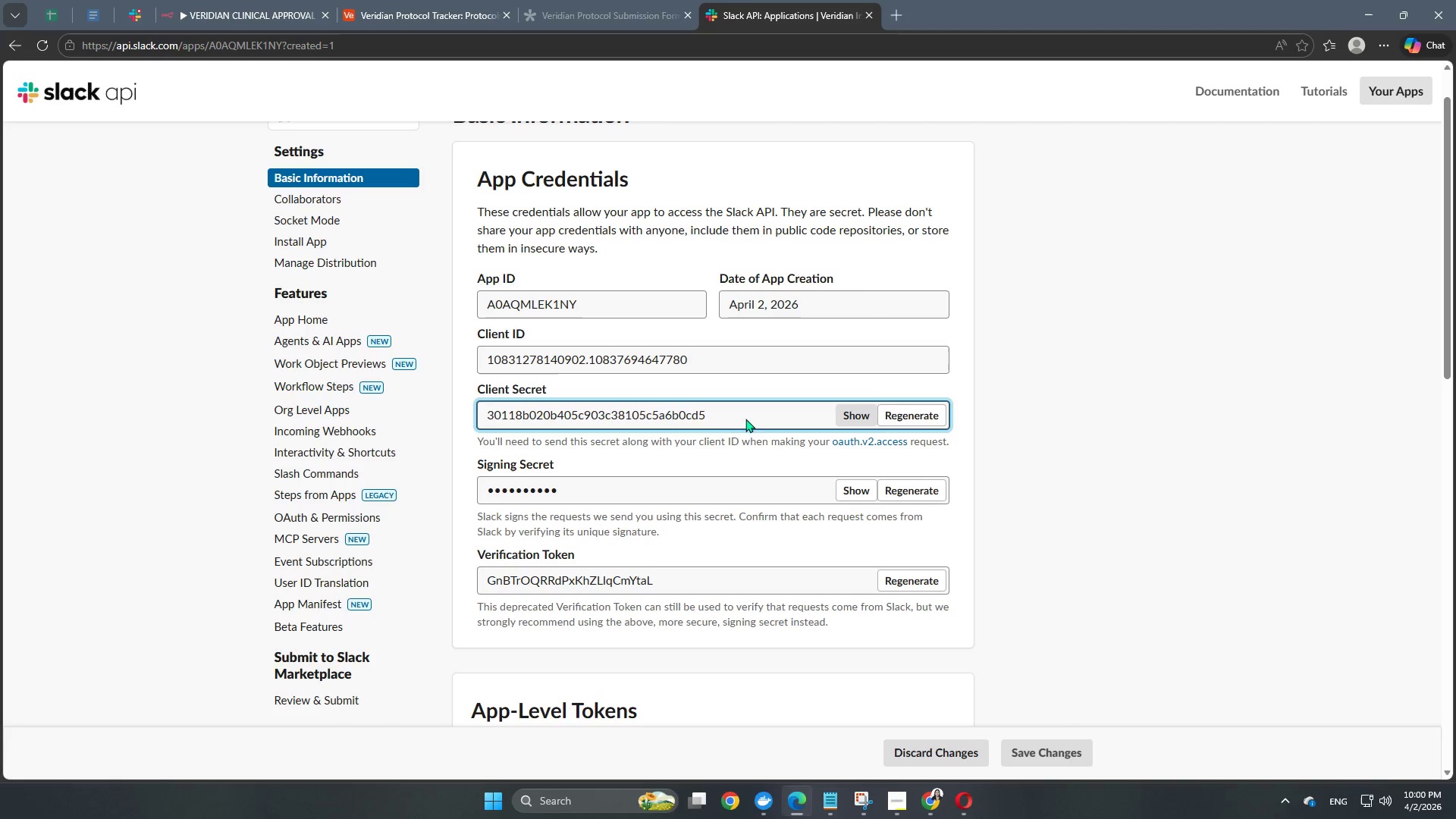 
left_click_drag(start_coordinate=[745, 419], to_coordinate=[424, 408])
 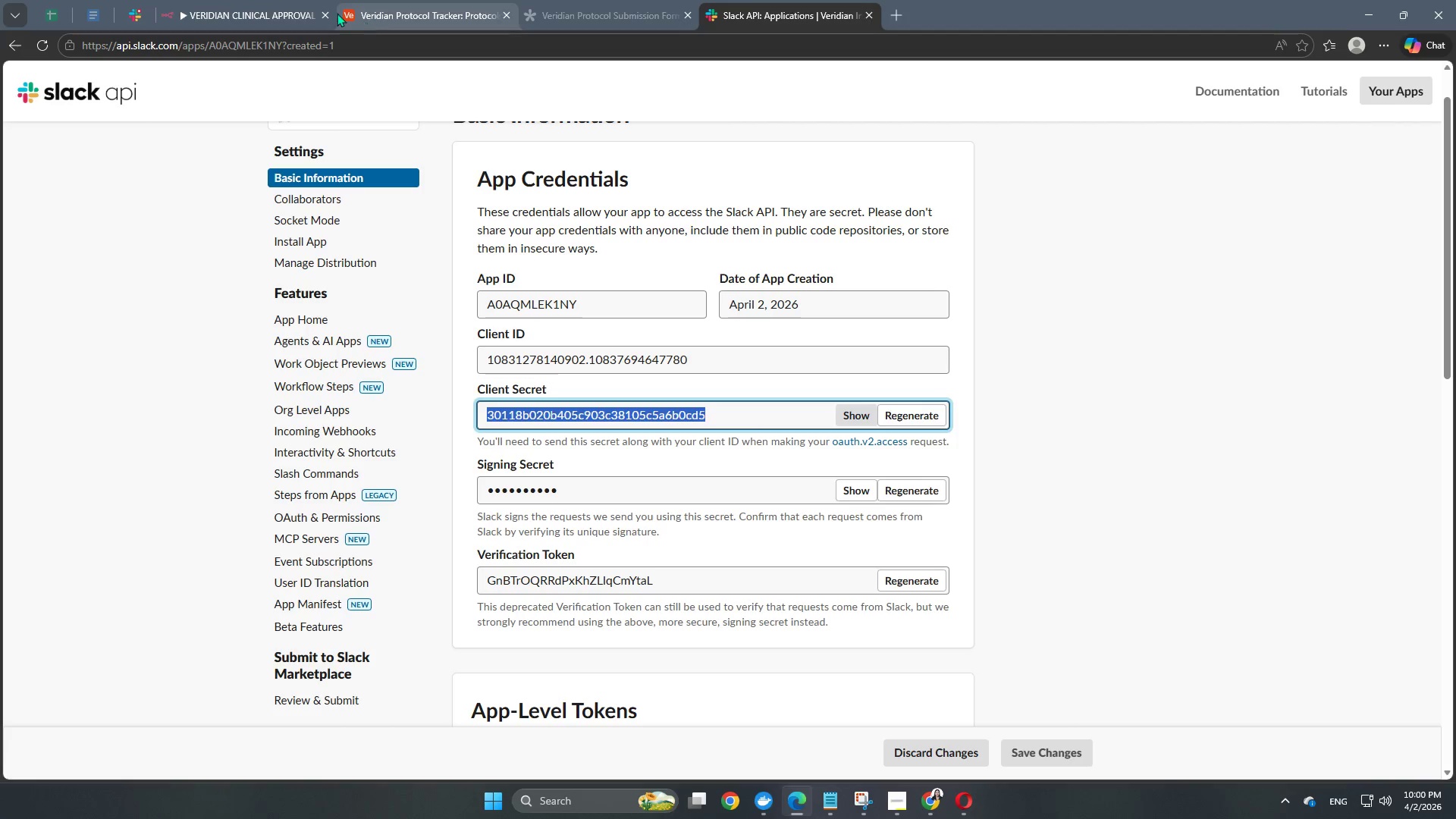 
key(Control+C)
 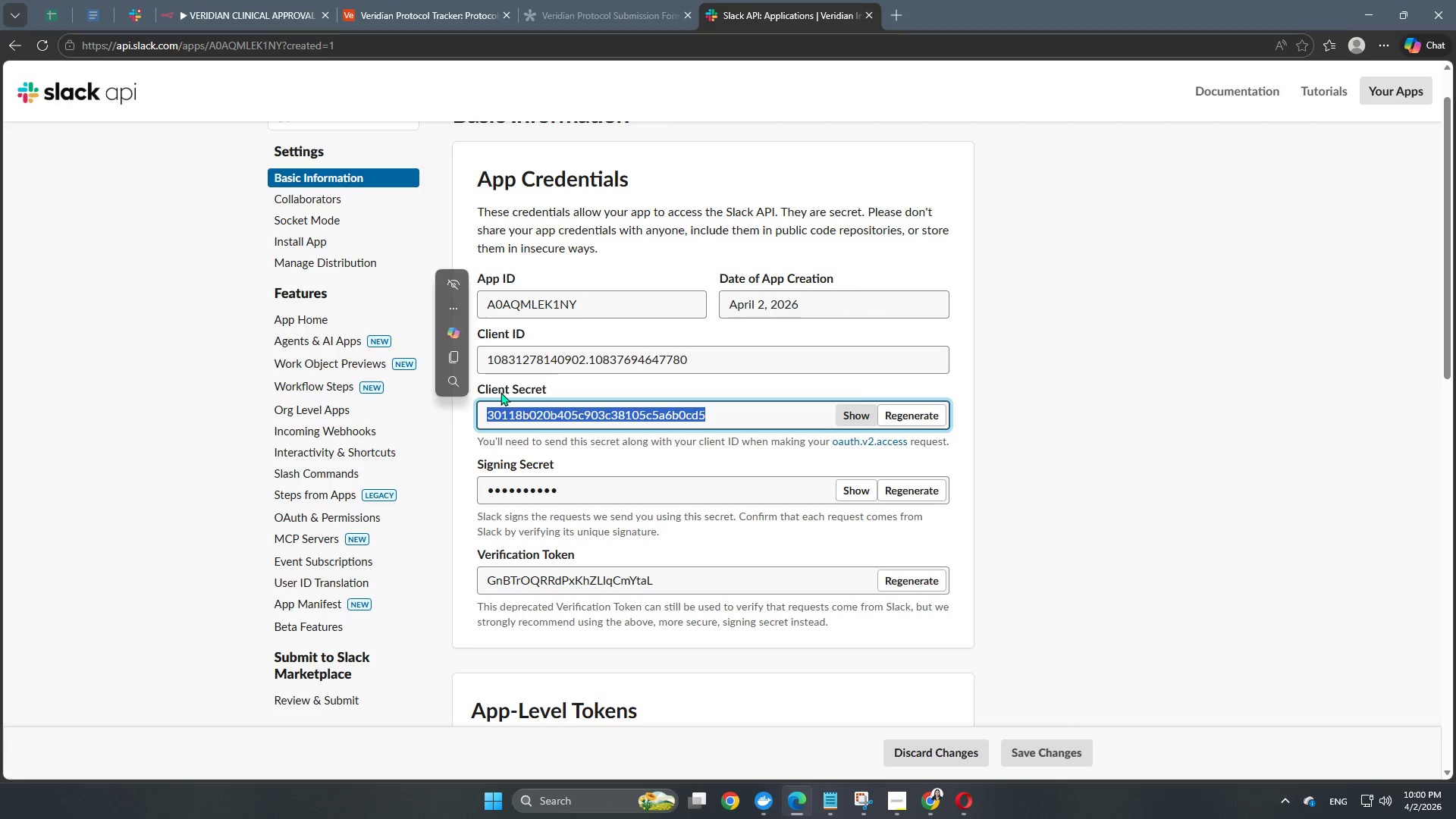 
key(Control+ControlLeft)
 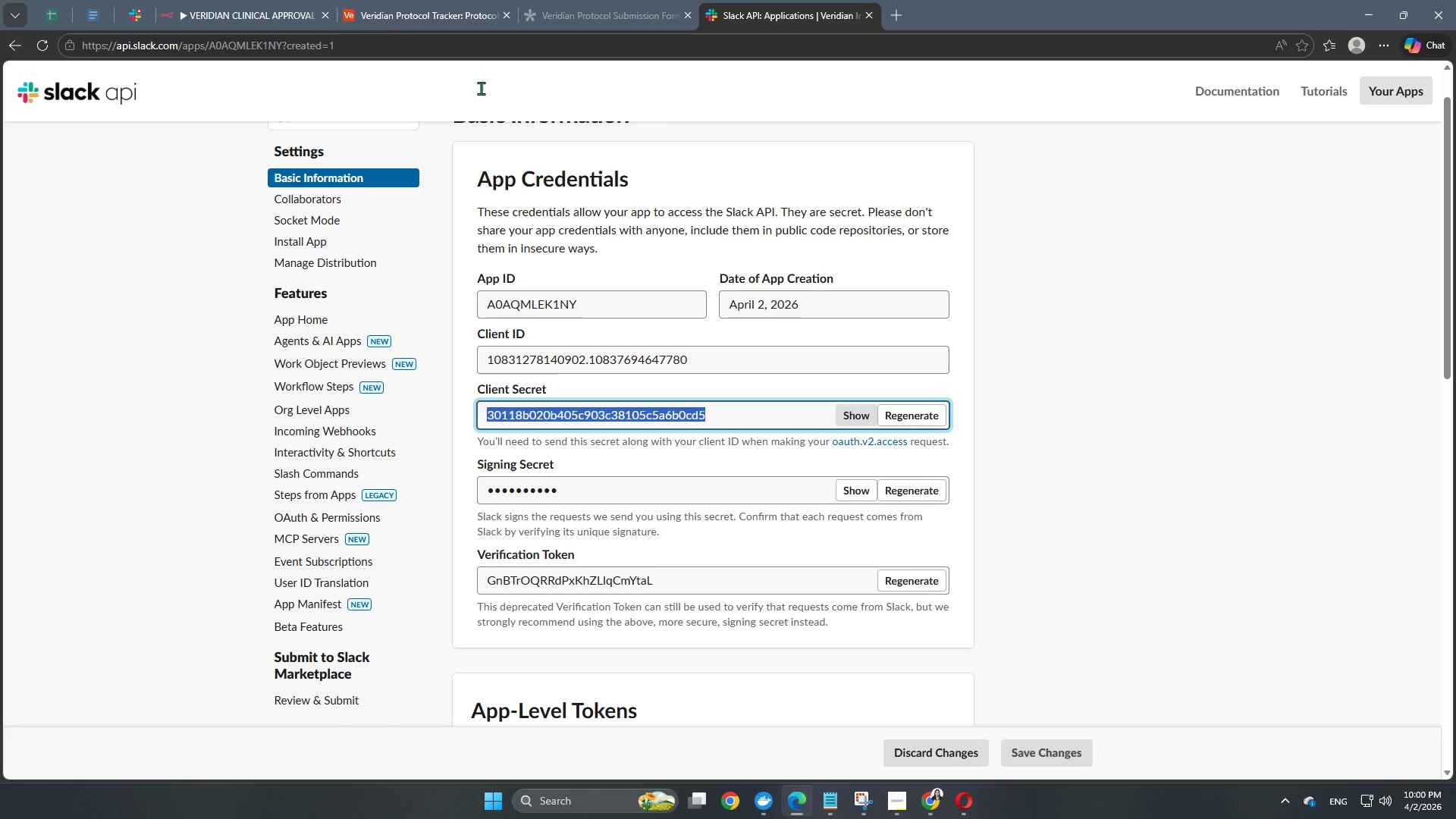 
key(Control+C)
 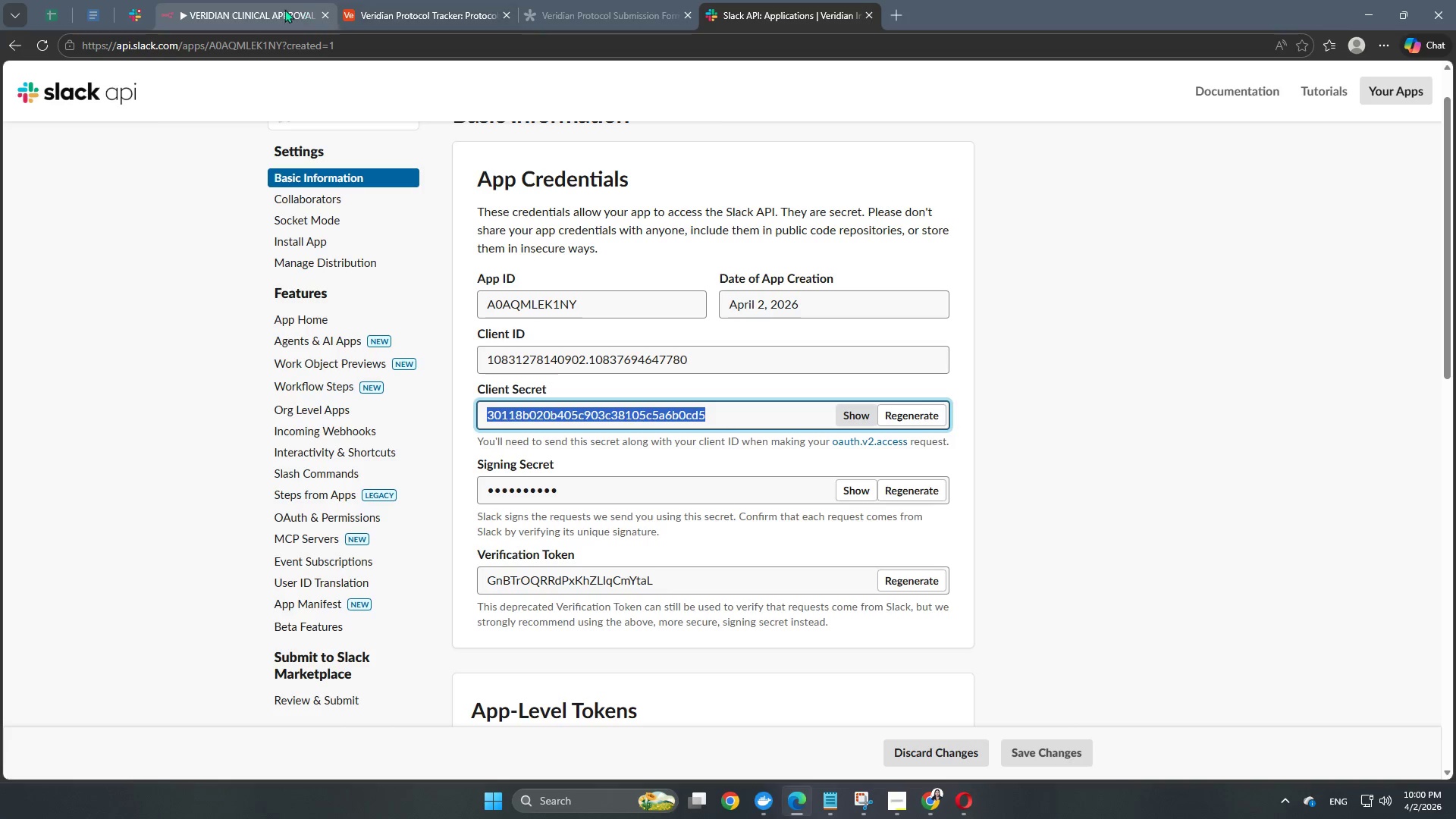 
left_click([283, 9])
 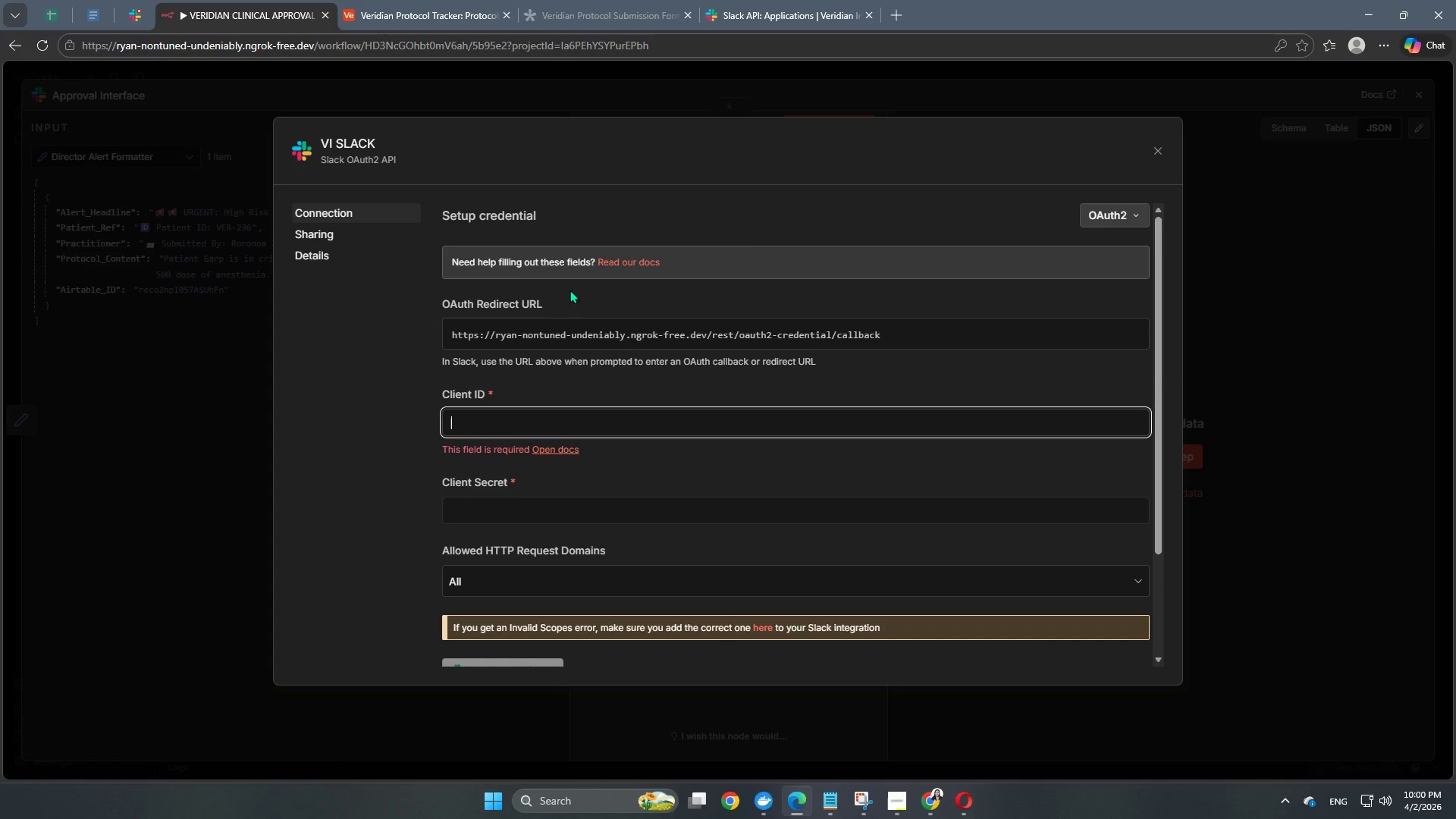 
key(Control+ControlLeft)
 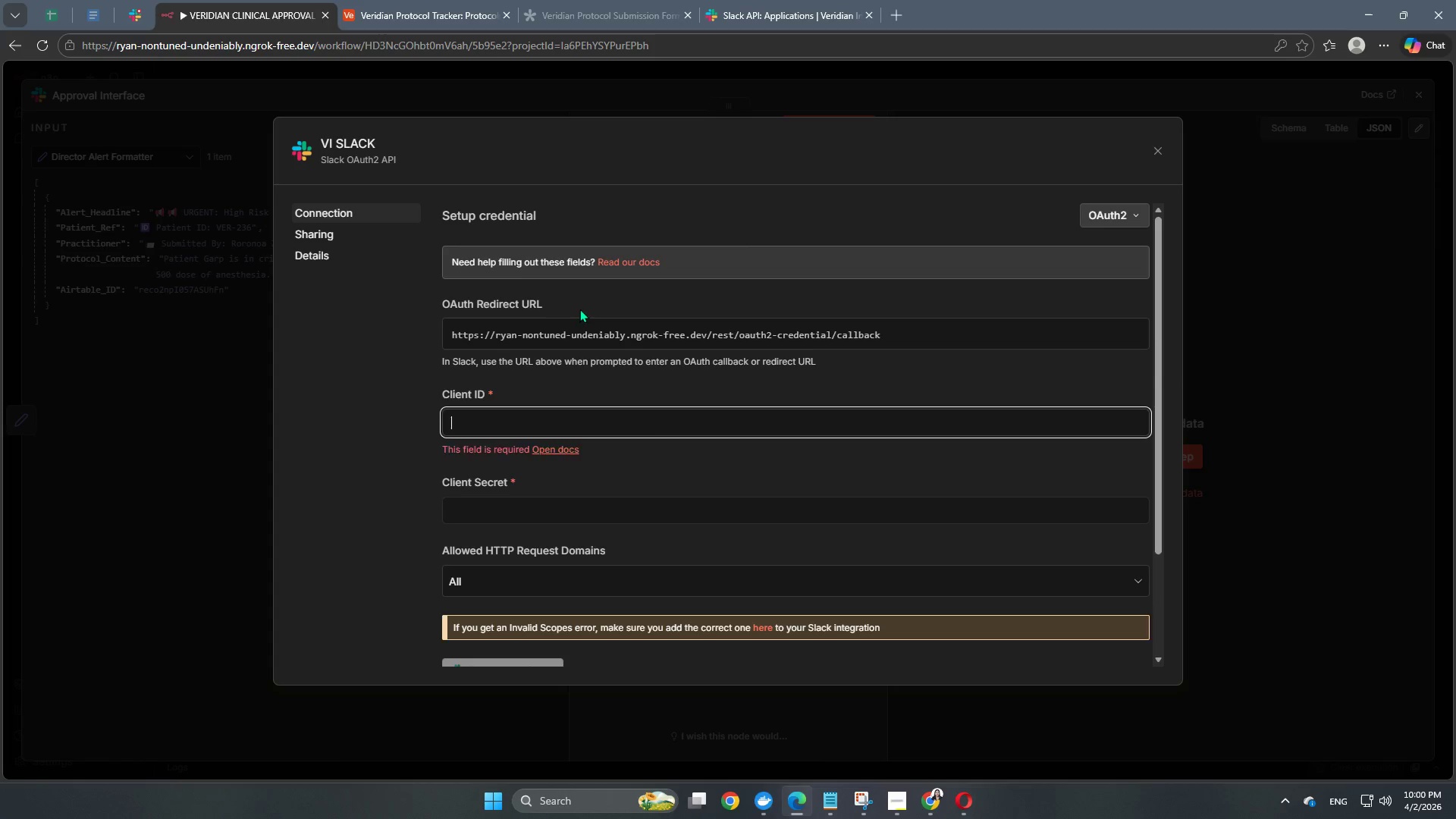 
key(Control+V)
 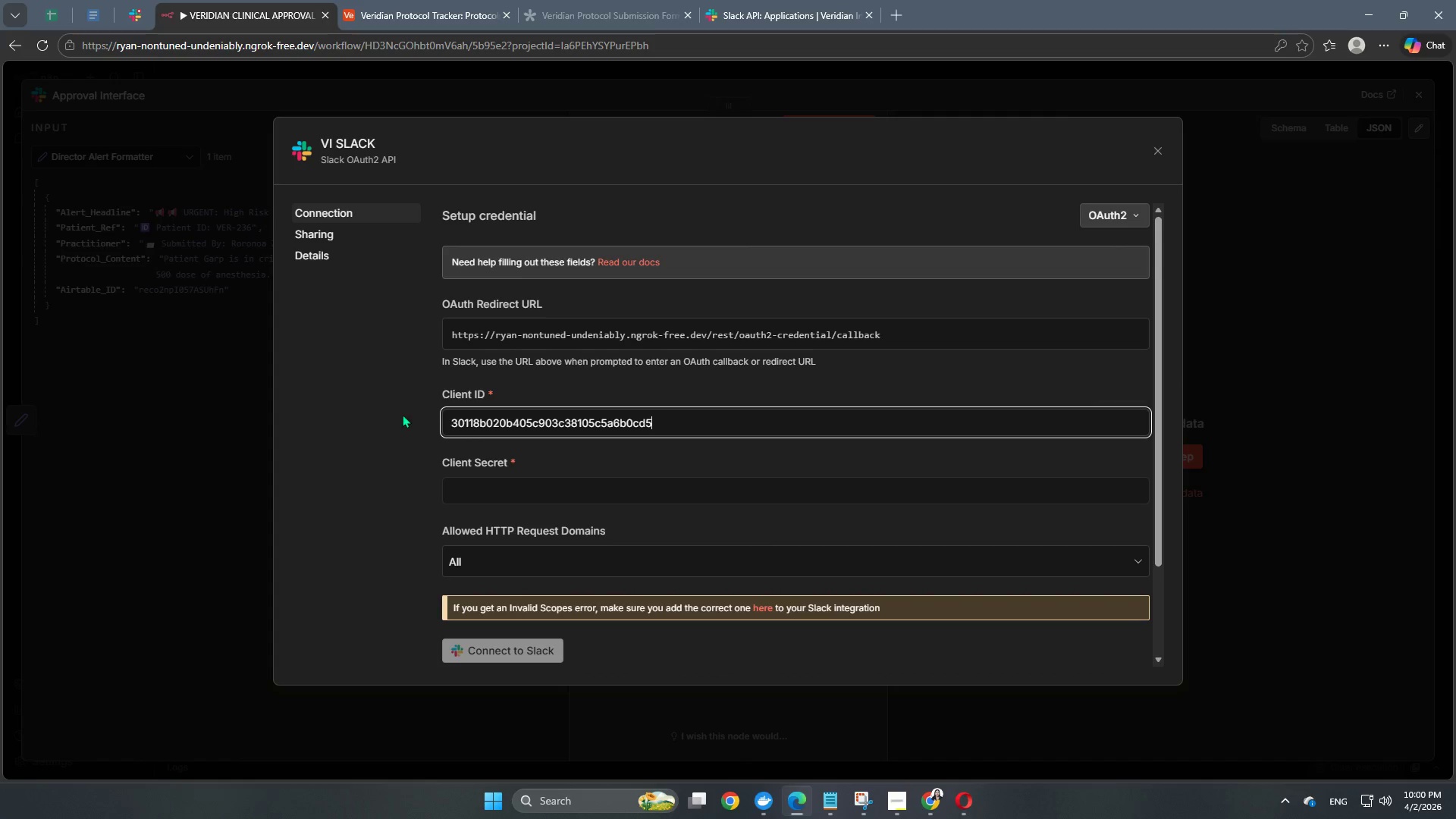 
left_click([391, 418])
 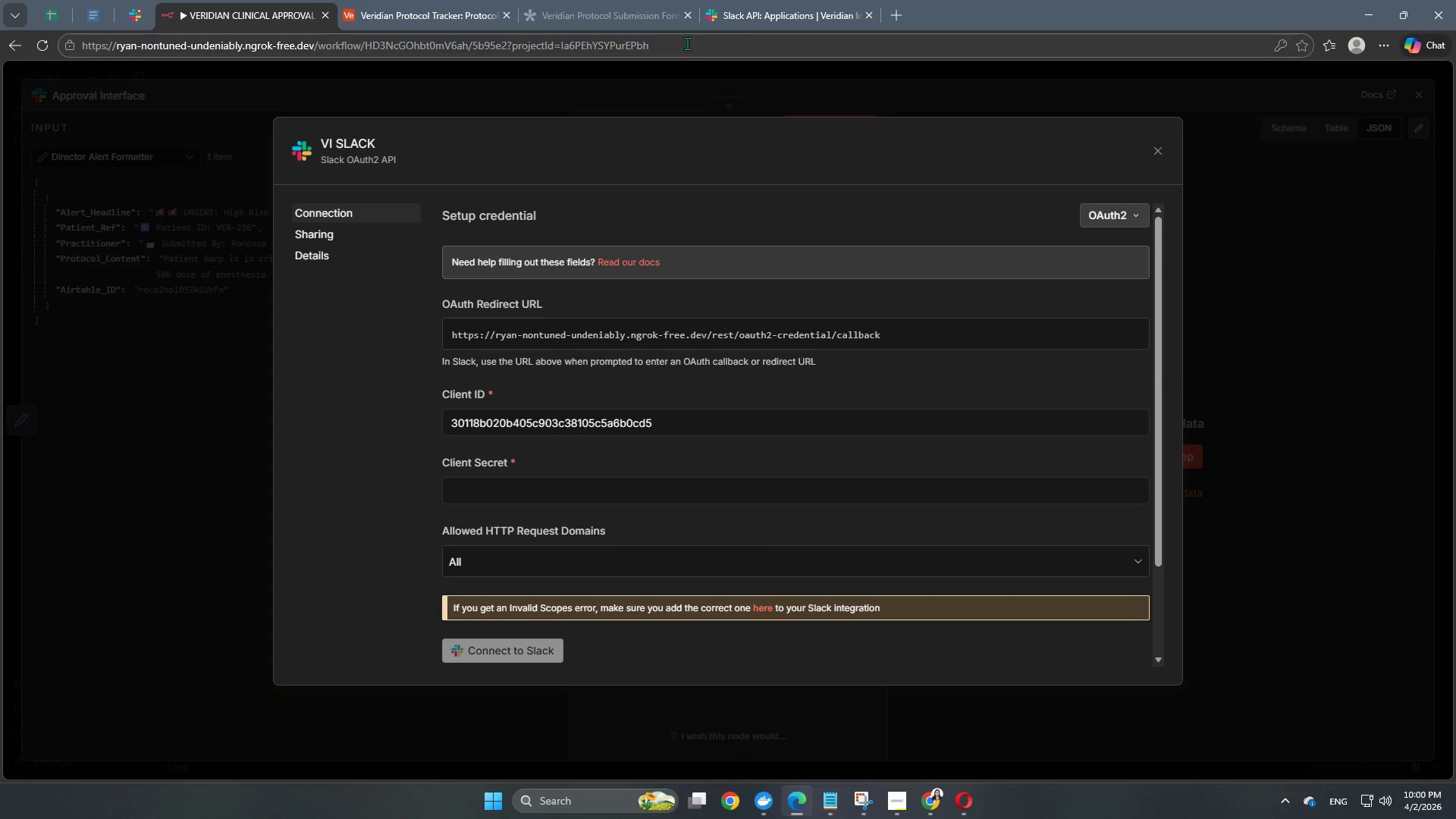 
left_click([758, 6])
 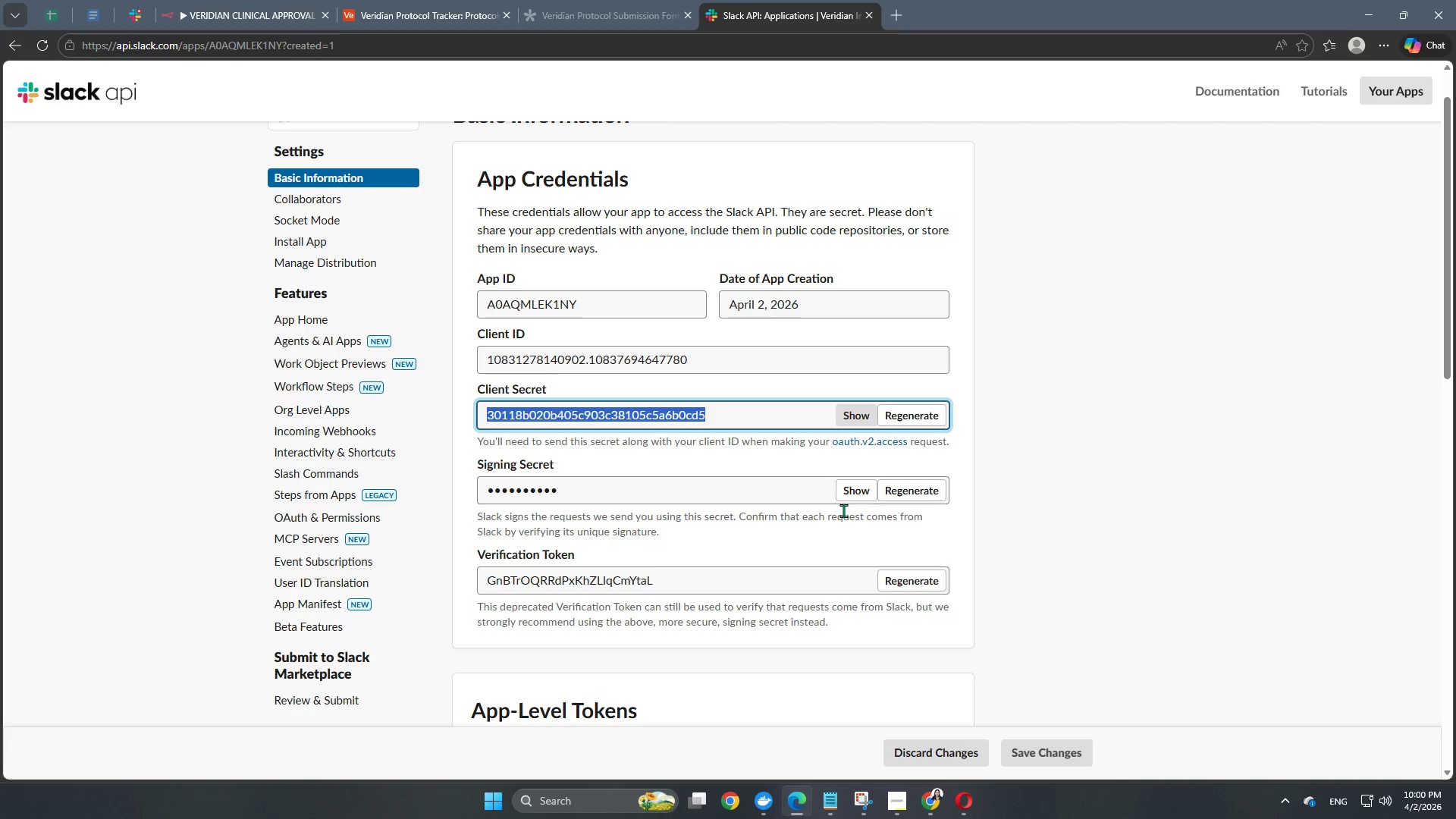 
left_click([850, 501])
 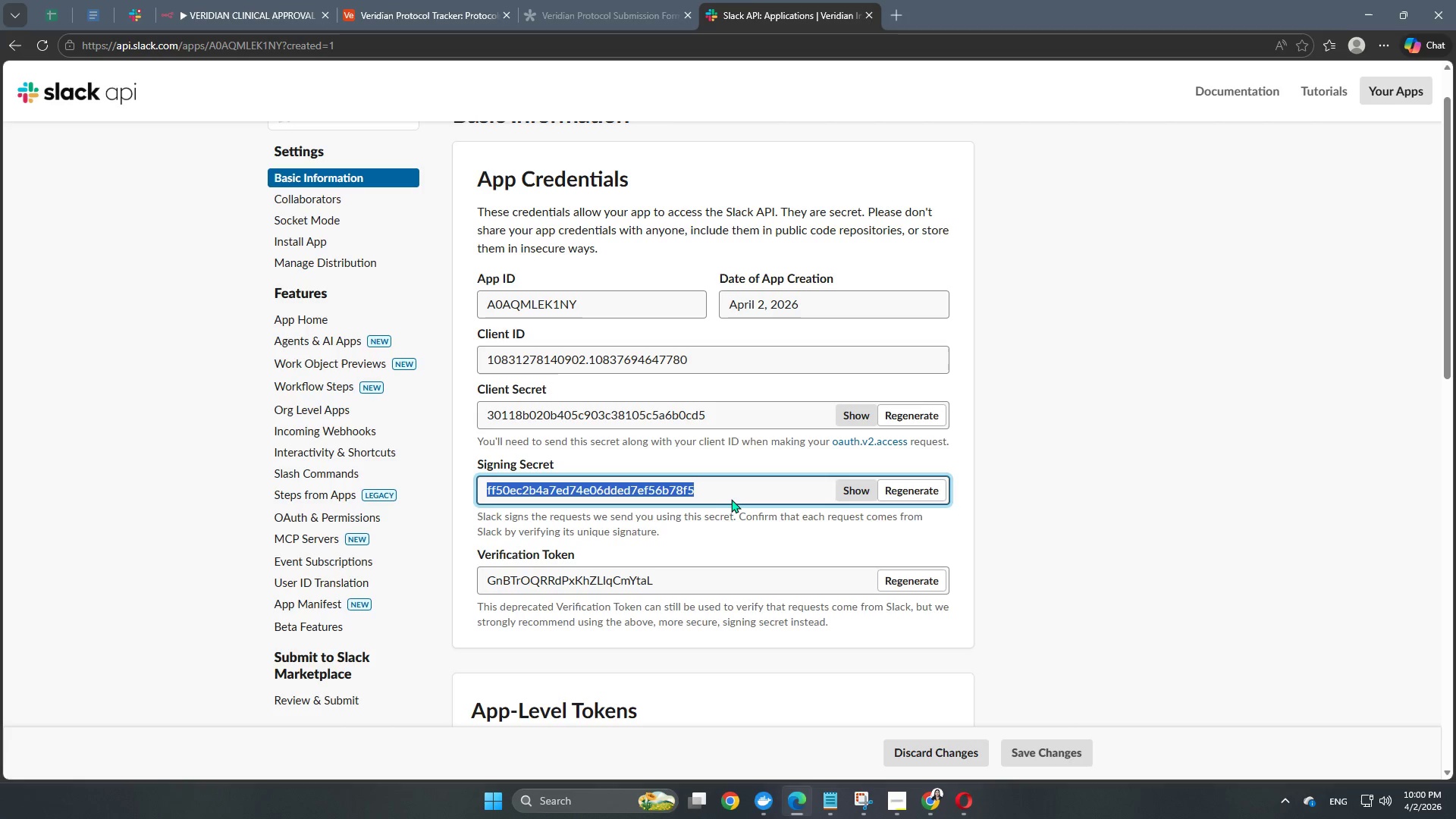 
key(Control+C)
 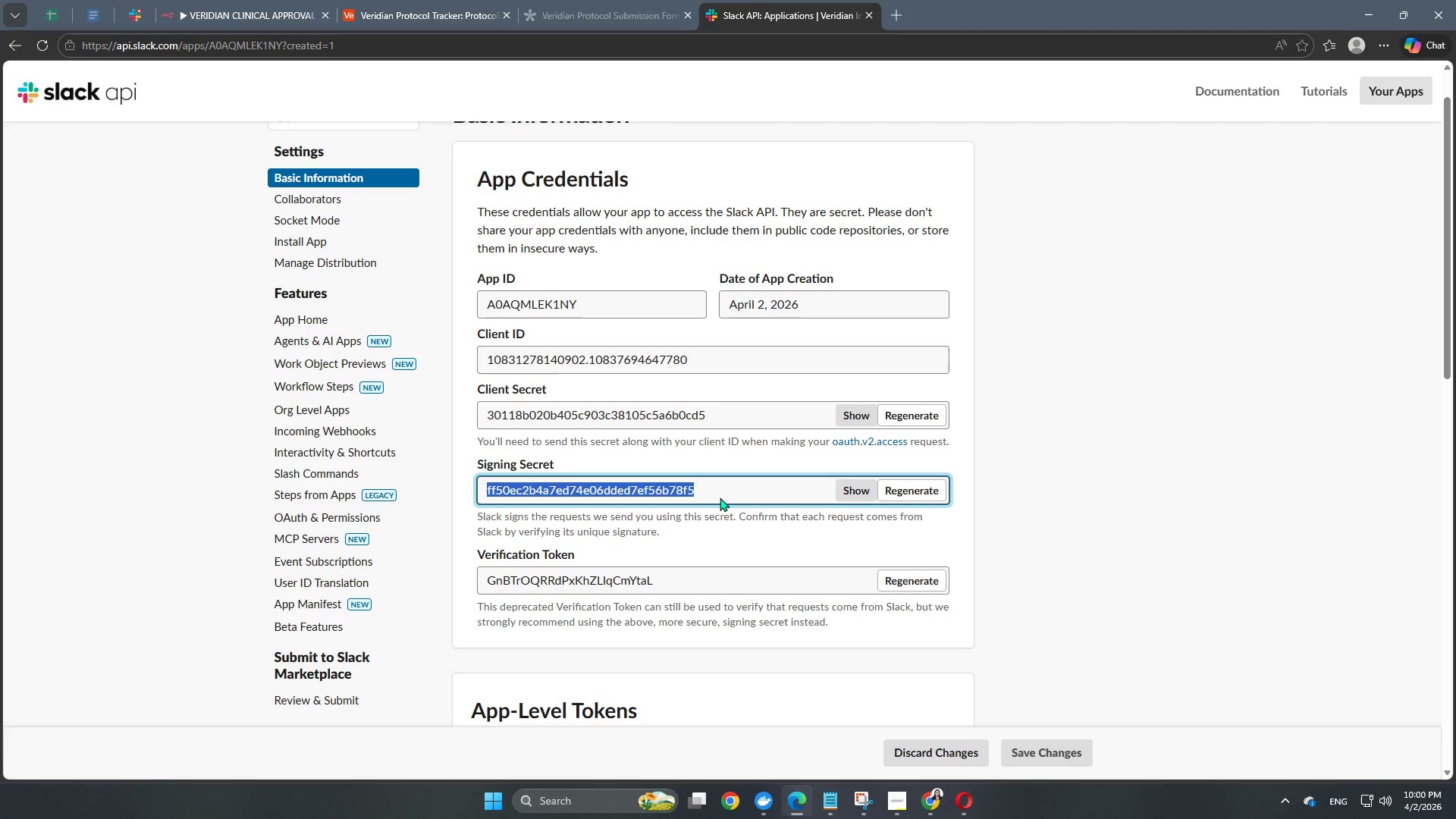 
key(Control+ControlLeft)
 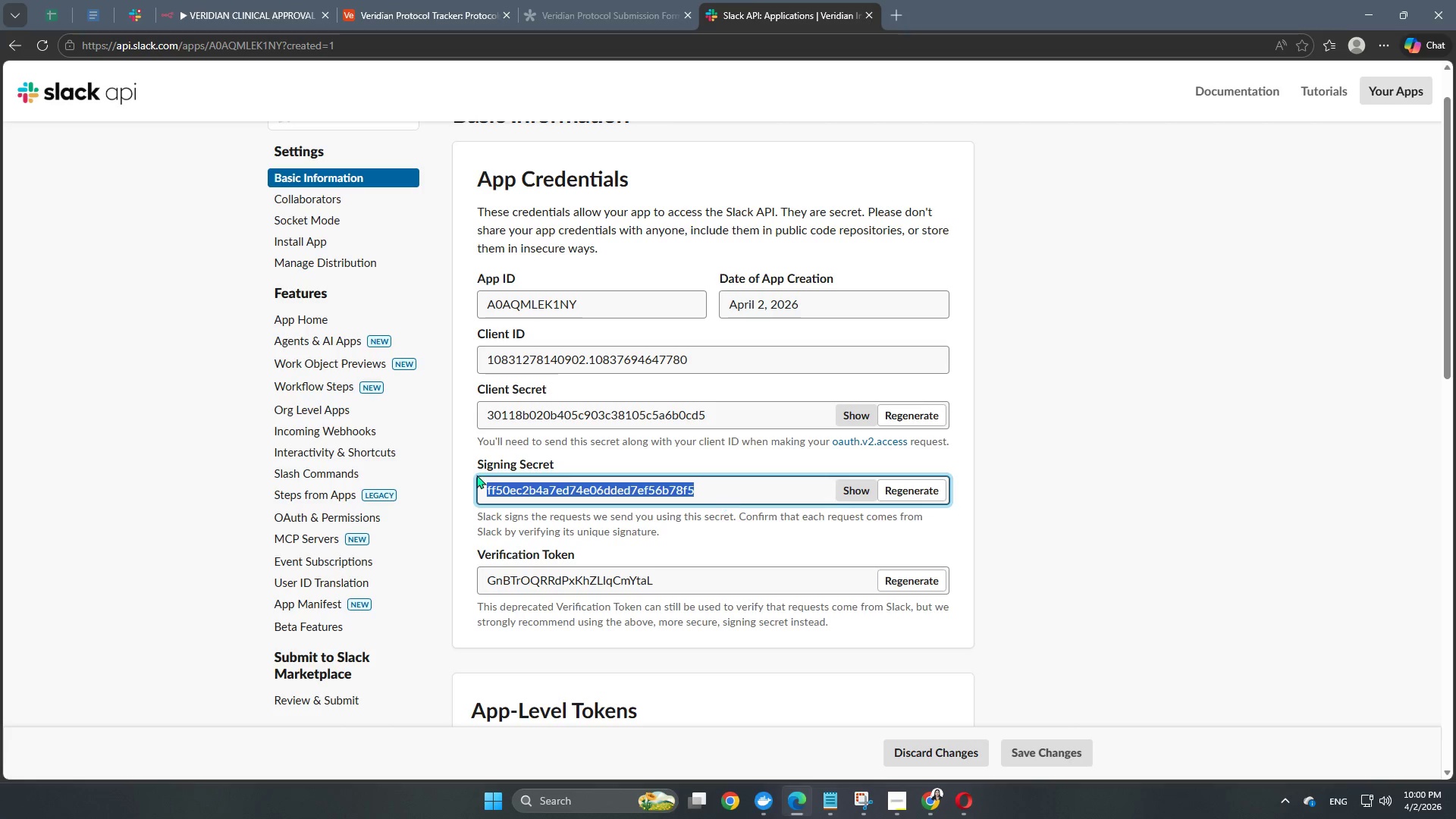 
key(Control+C)
 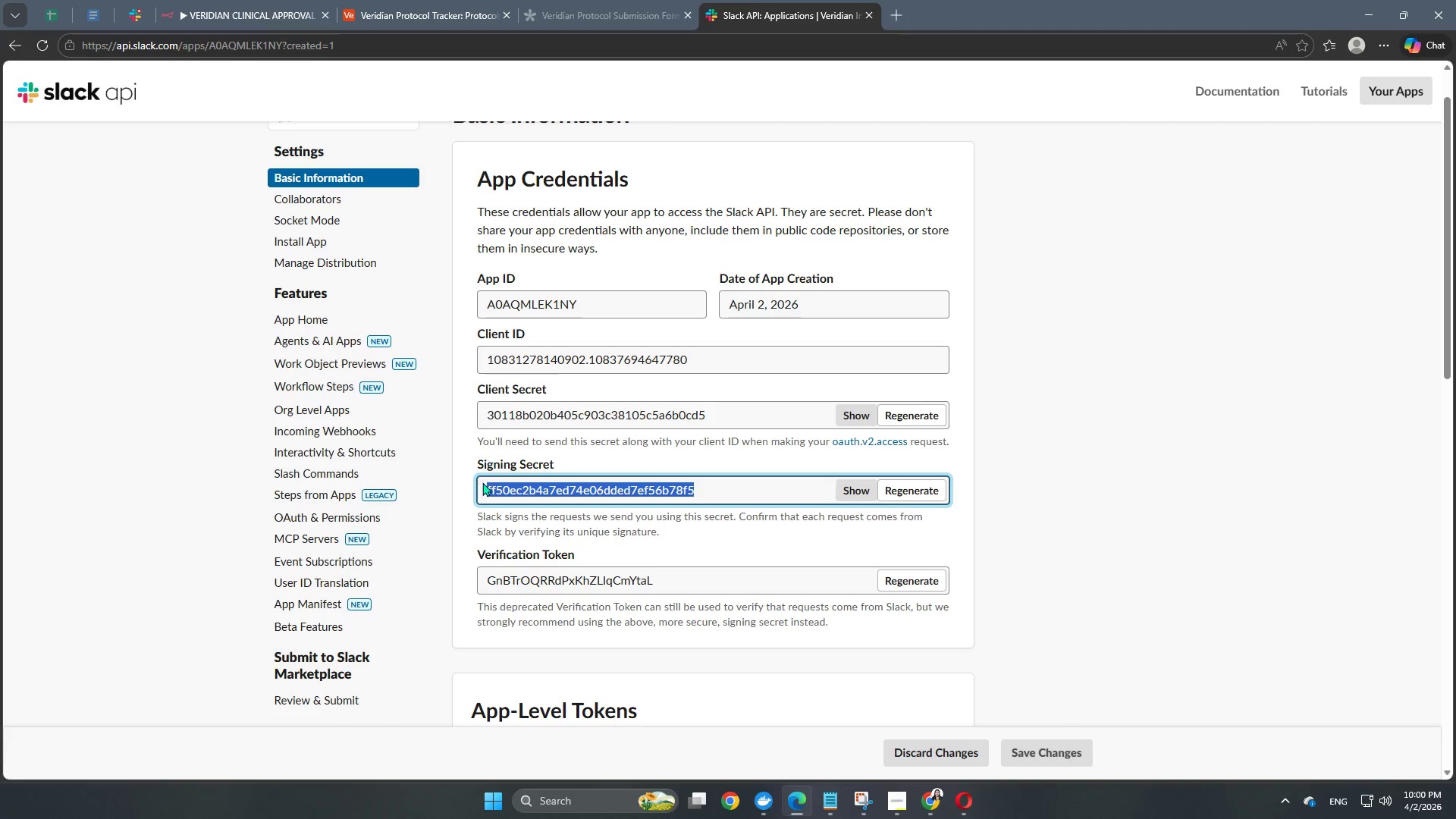 
key(Control+ControlLeft)
 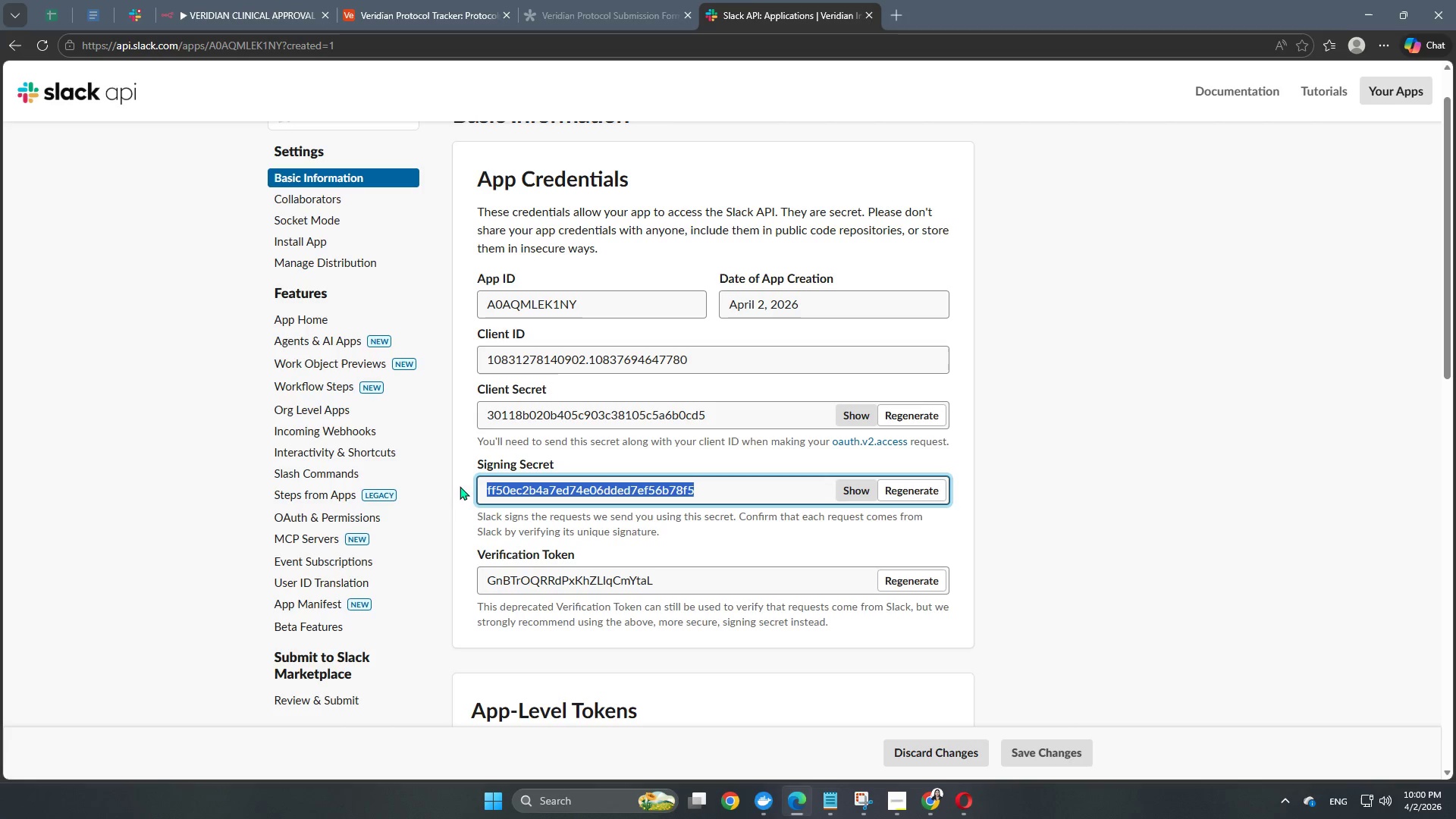 
key(Control+C)
 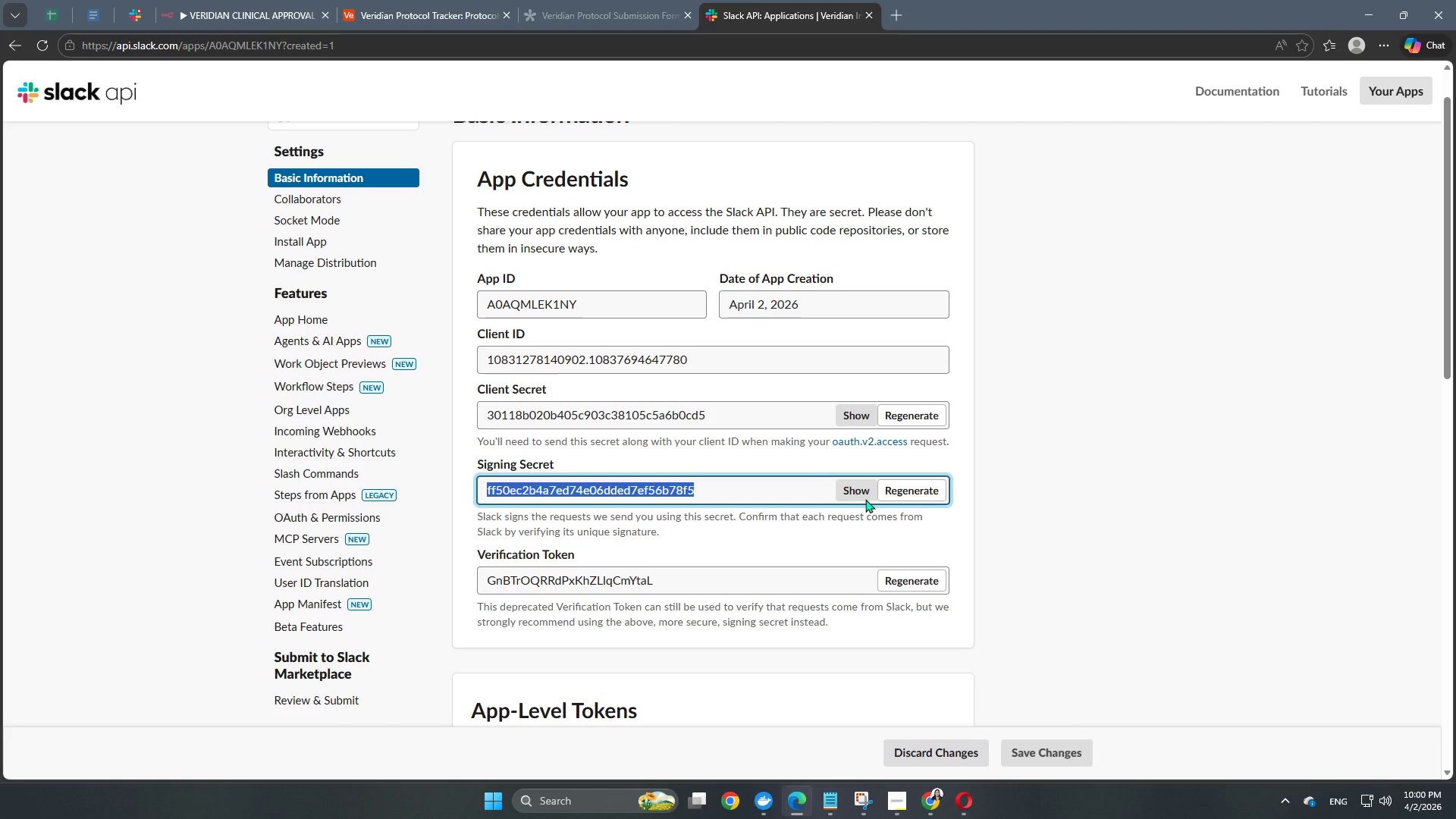 
left_click([855, 495])
 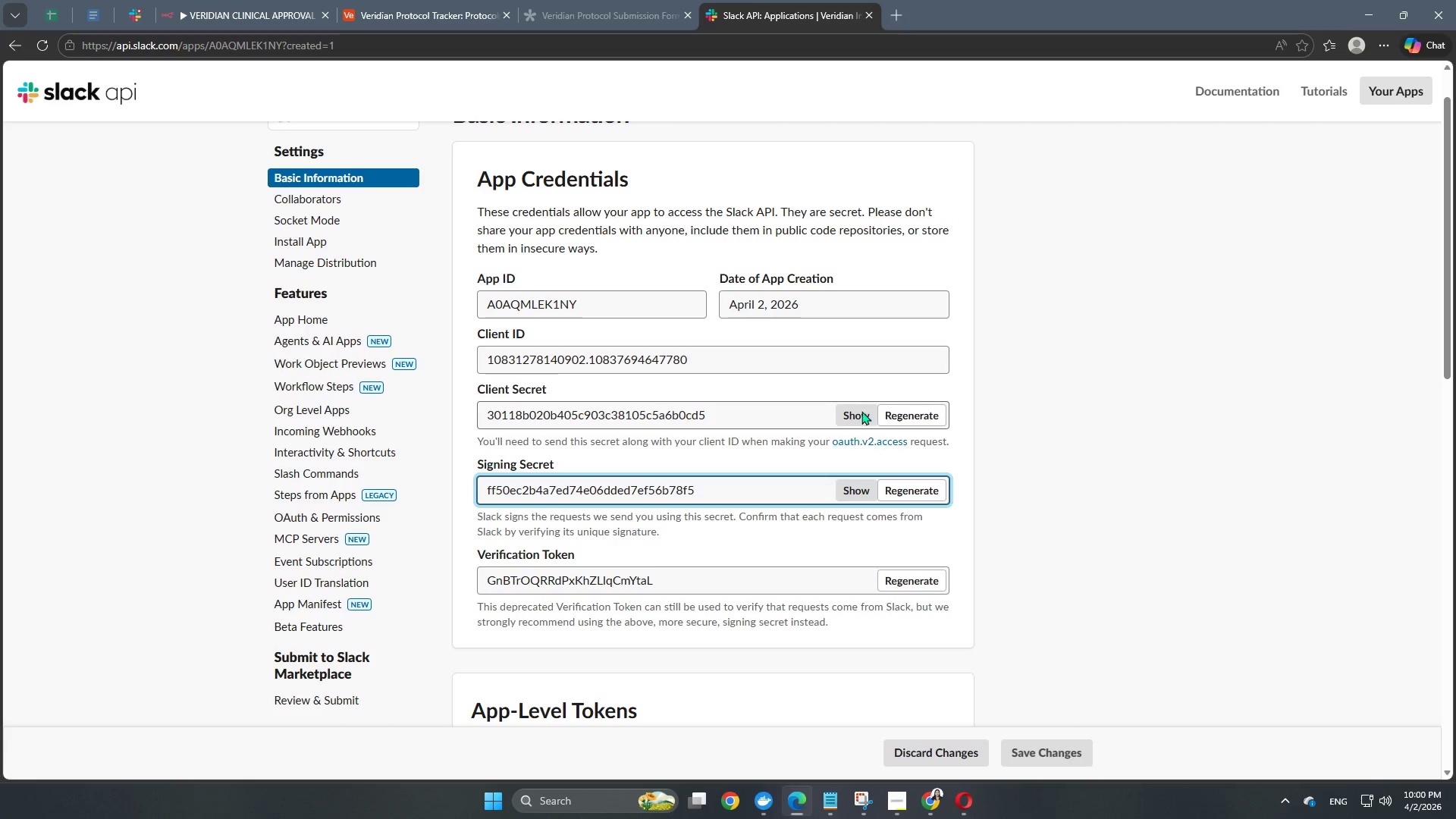 
left_click([862, 409])
 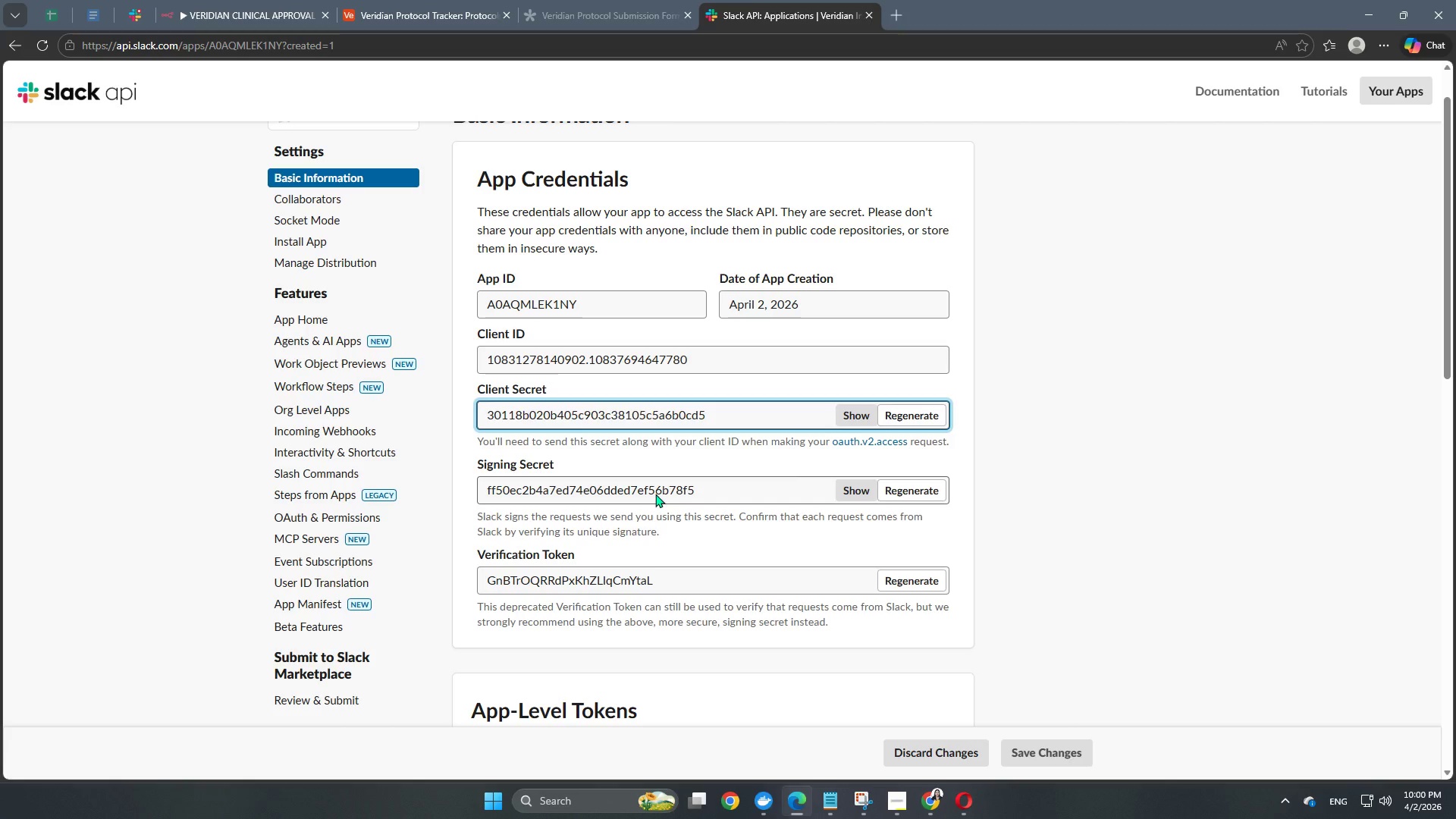 
key(Control+ControlLeft)
 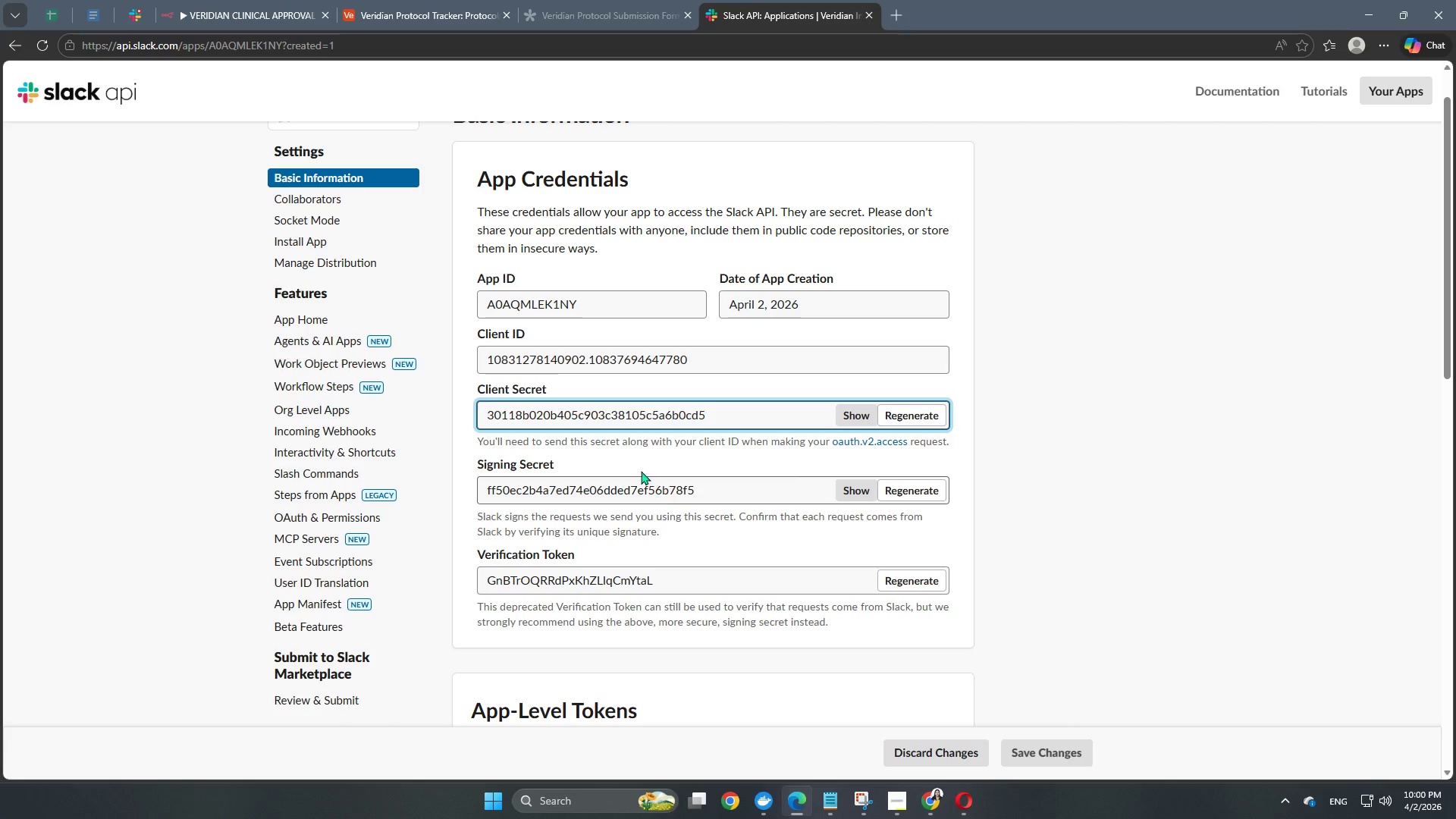 
key(Control+C)
 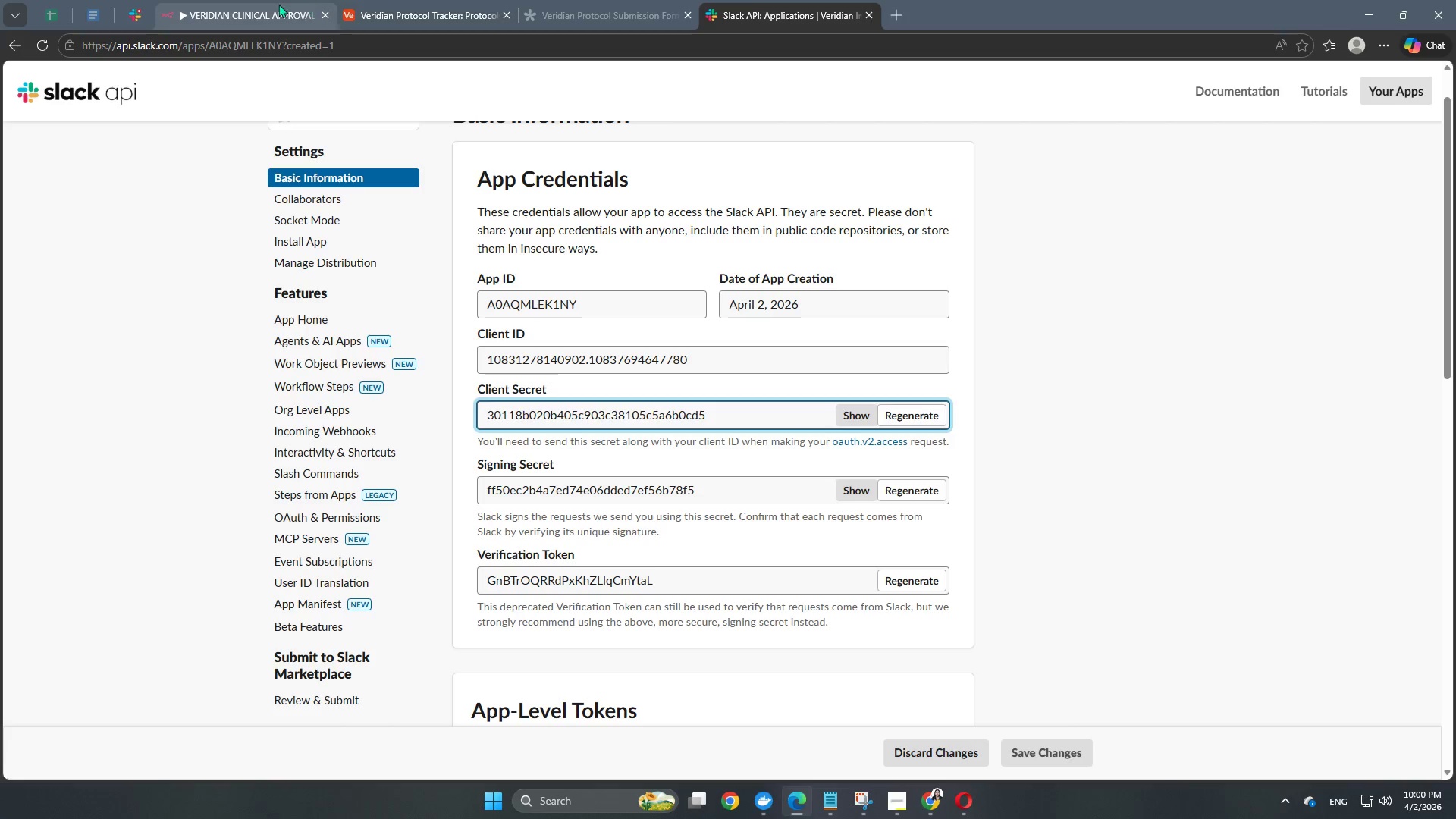 
left_click([265, 5])
 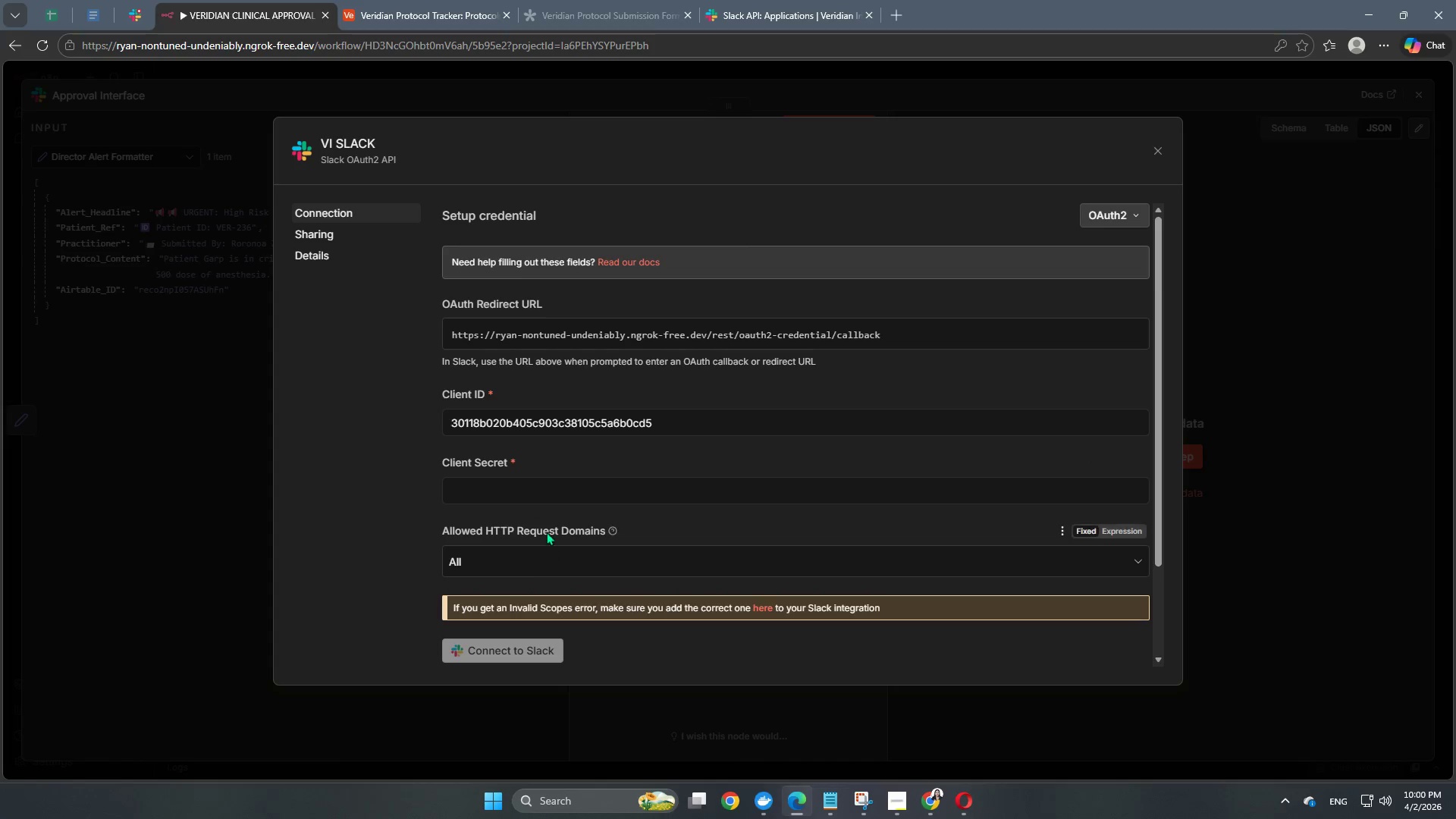 
left_click([549, 490])
 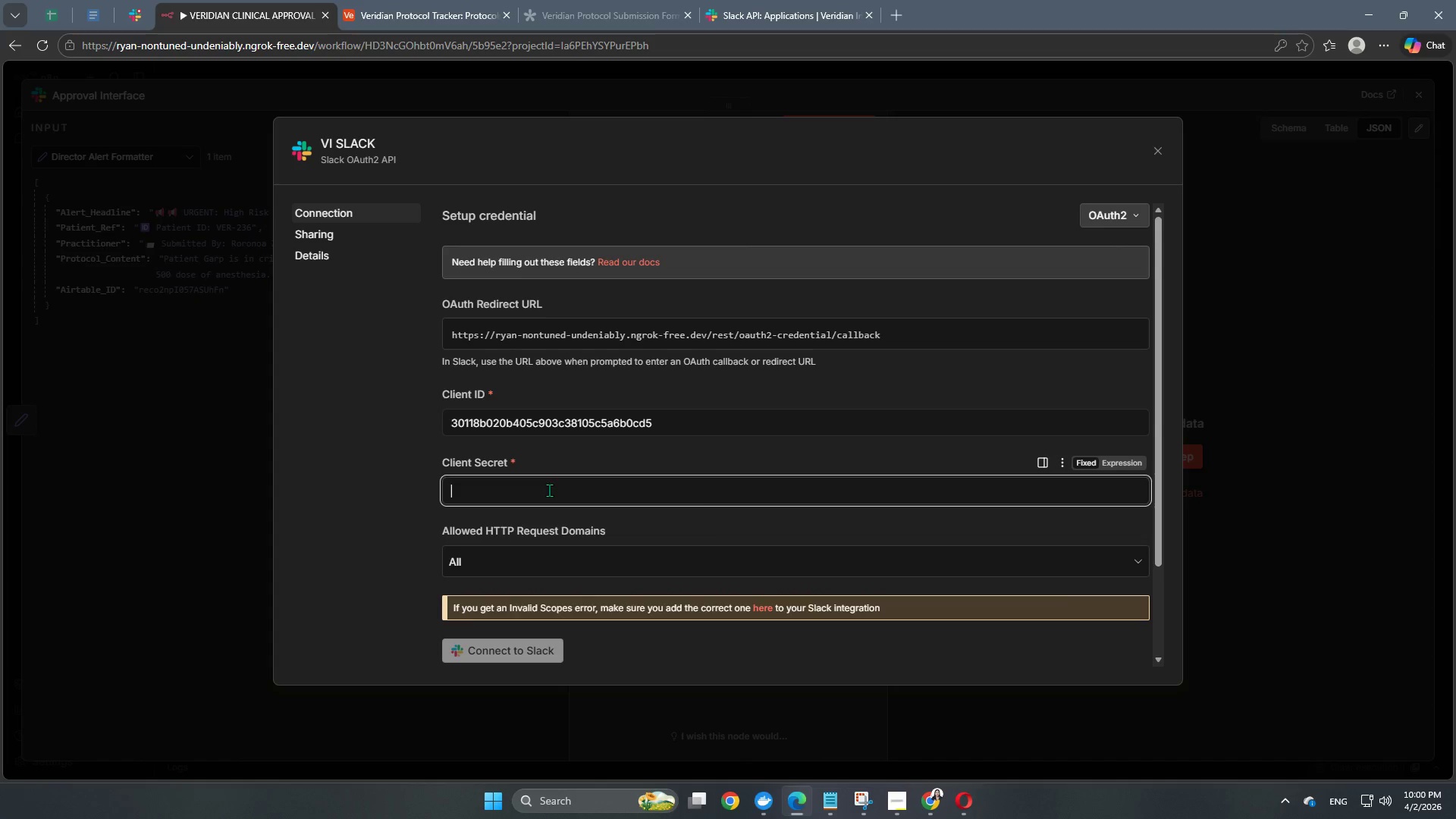 
key(Control+ControlLeft)
 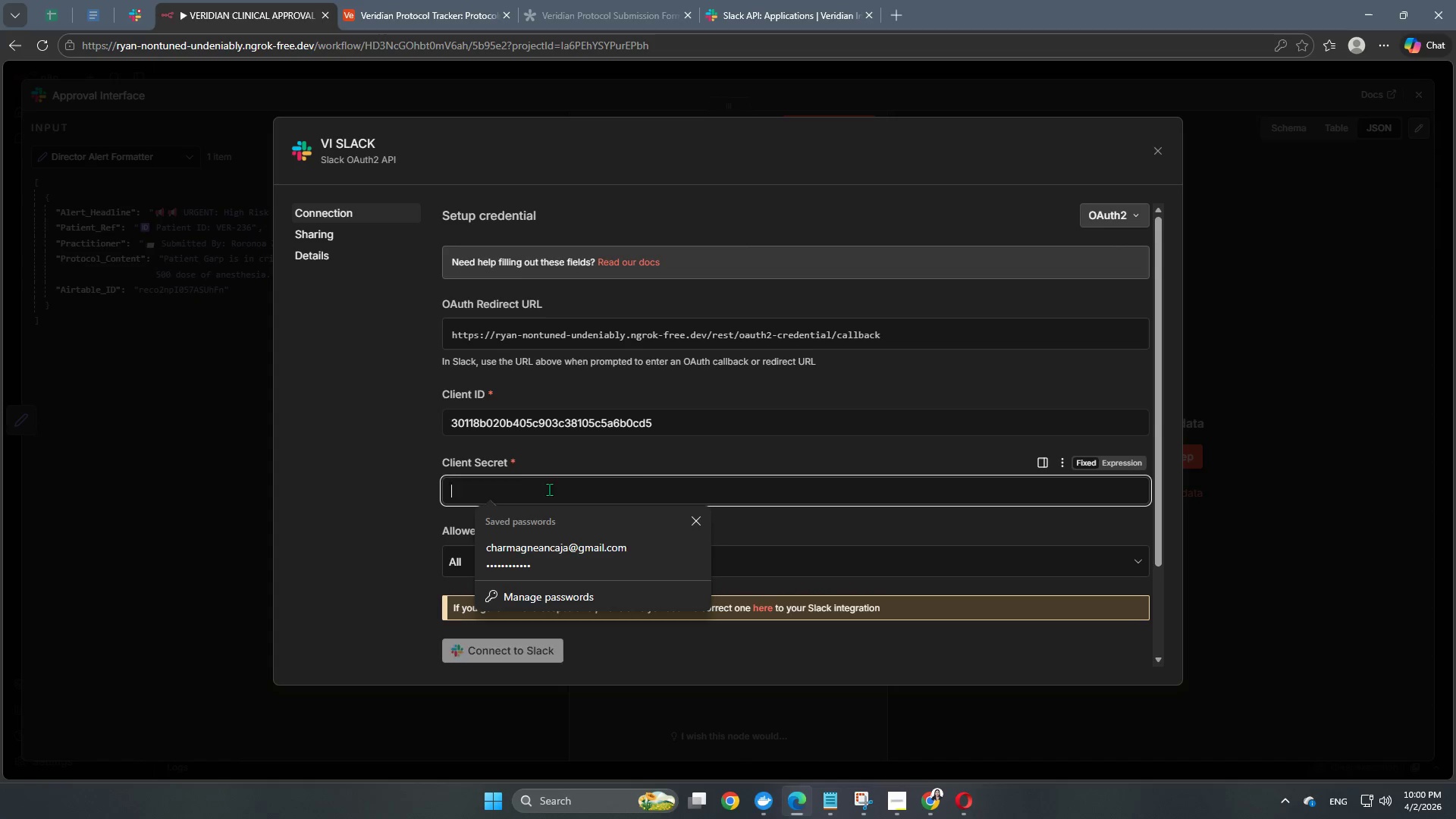 
key(Control+V)
 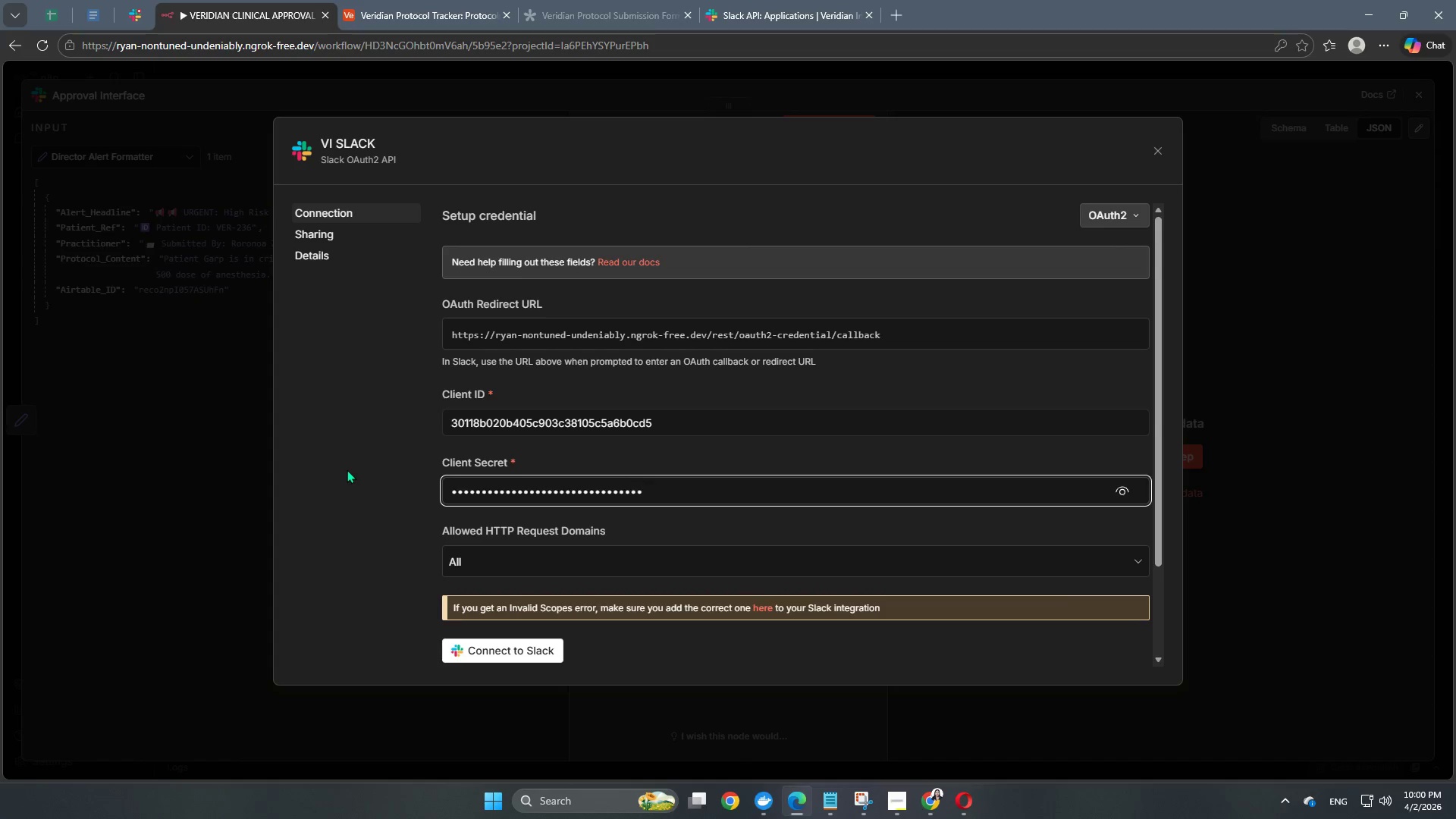 
left_click([347, 469])
 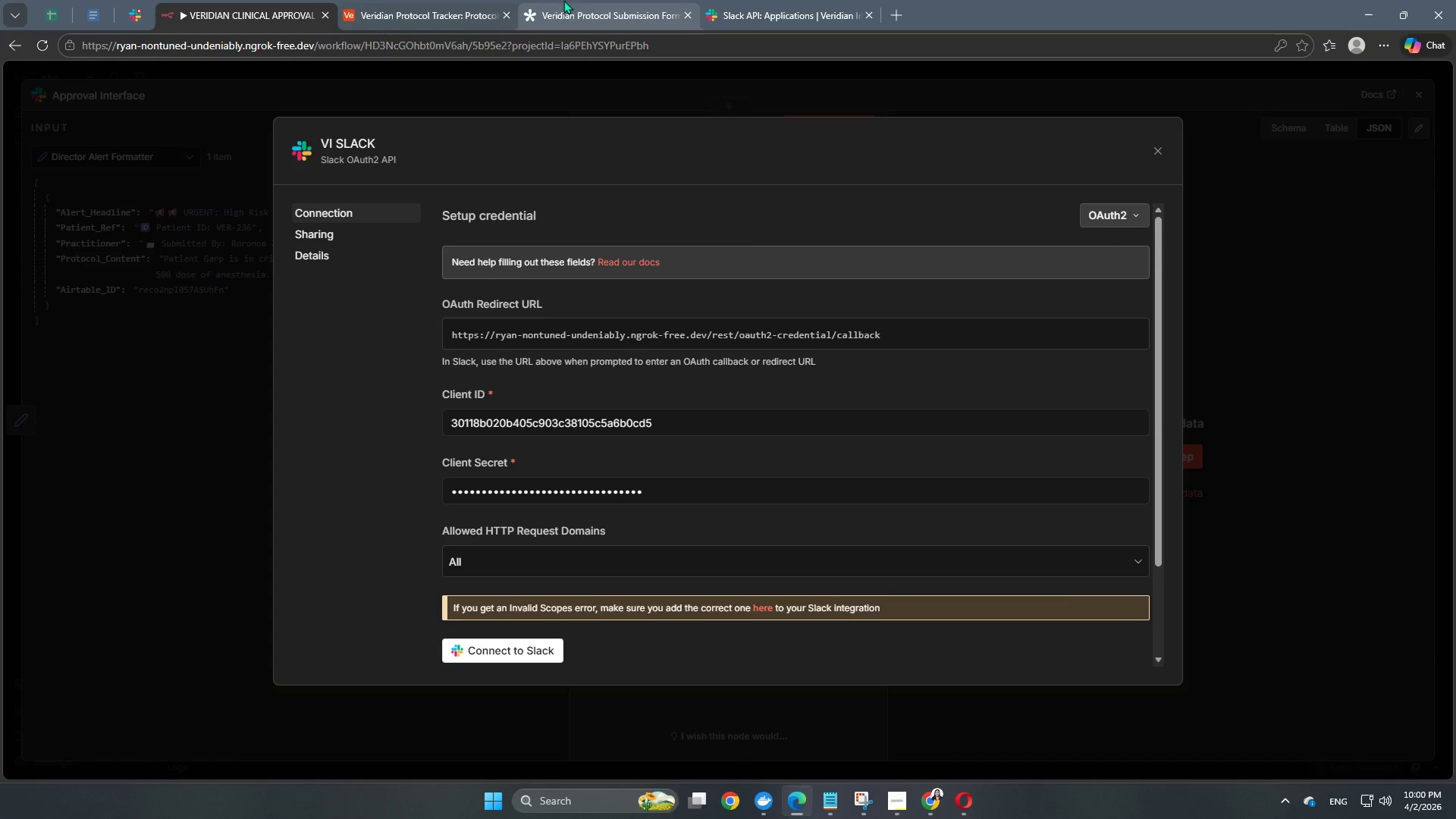 
left_click([750, 0])
 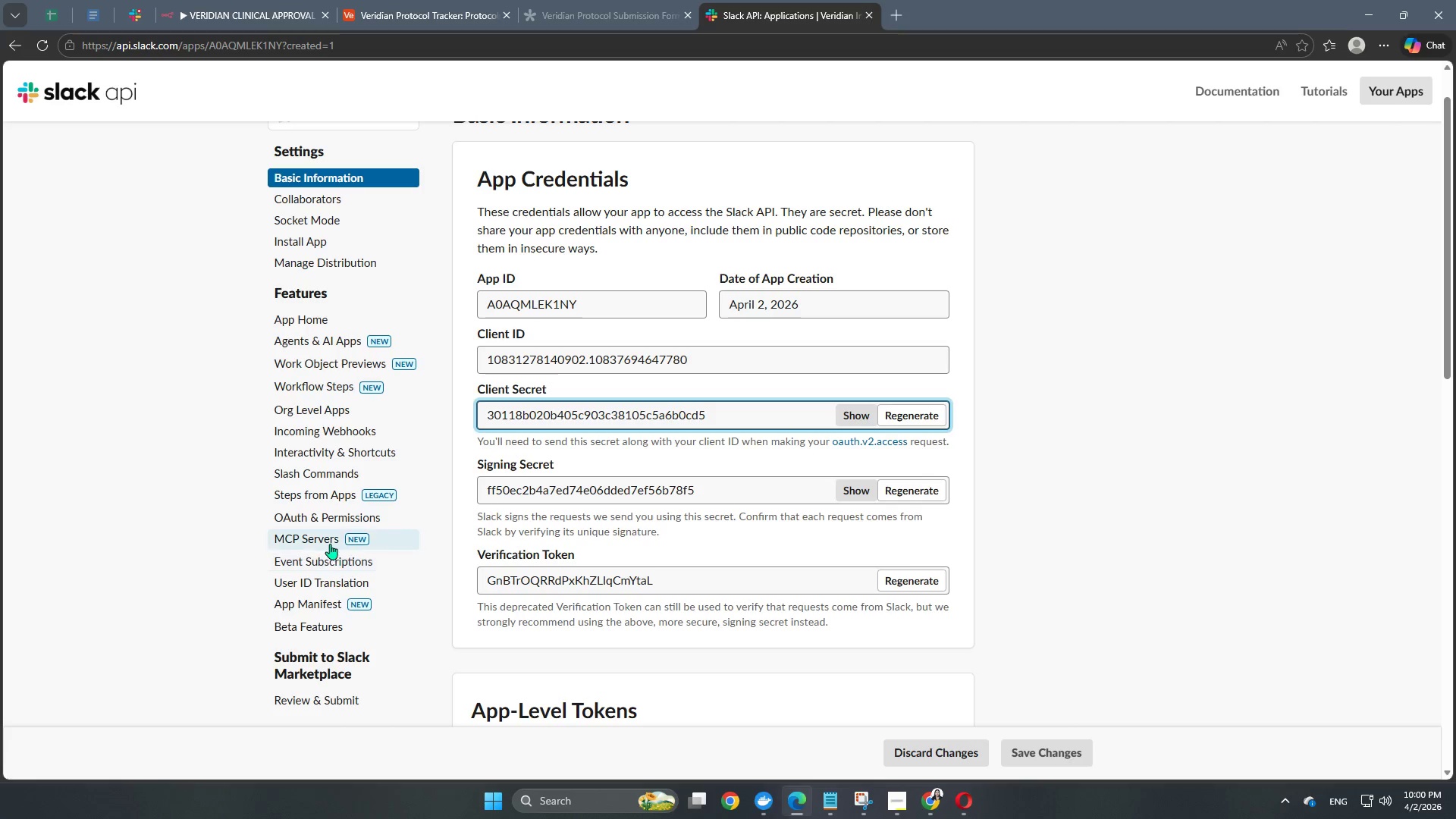 
left_click([322, 523])
 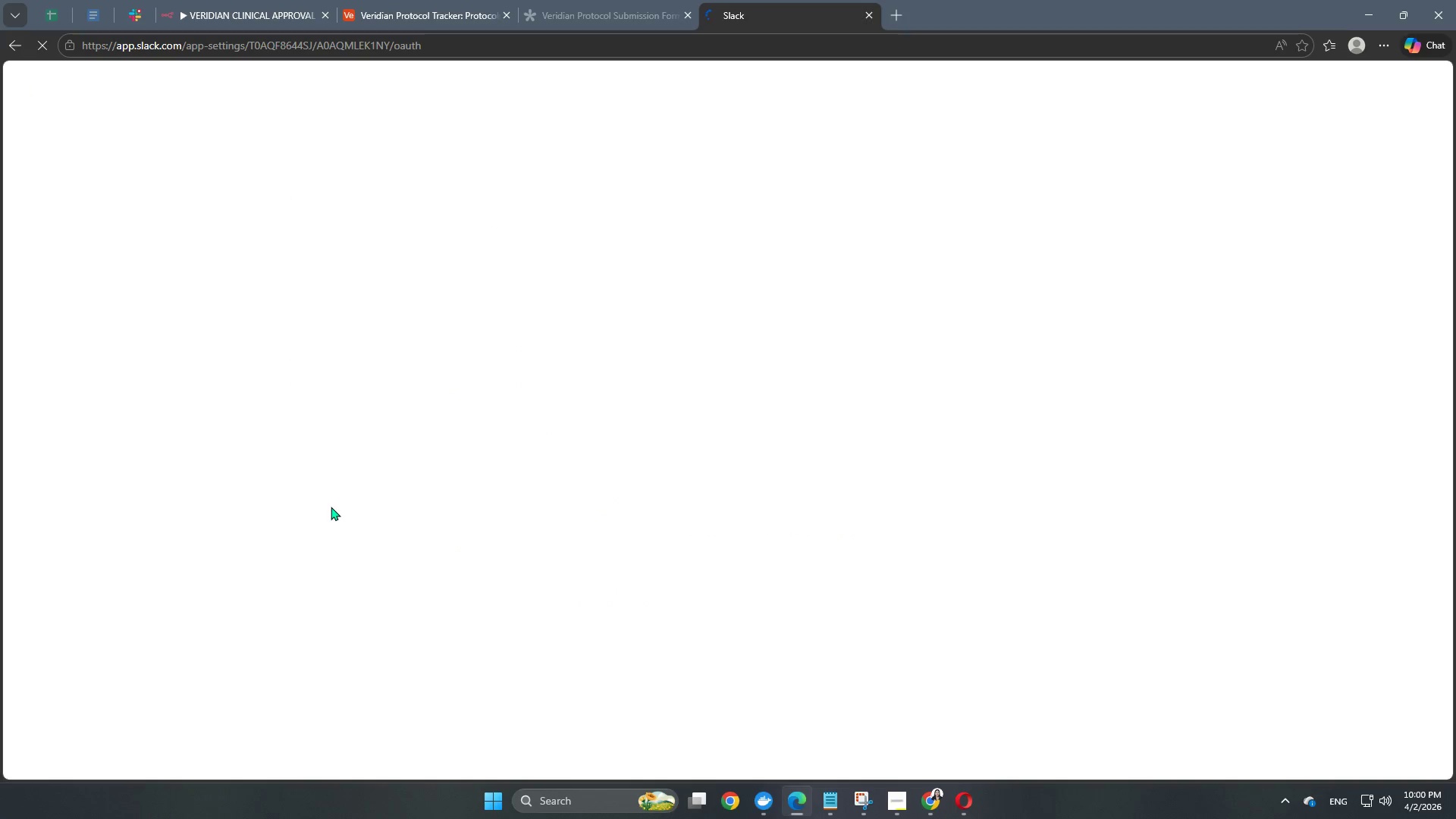 
wait(6.95)
 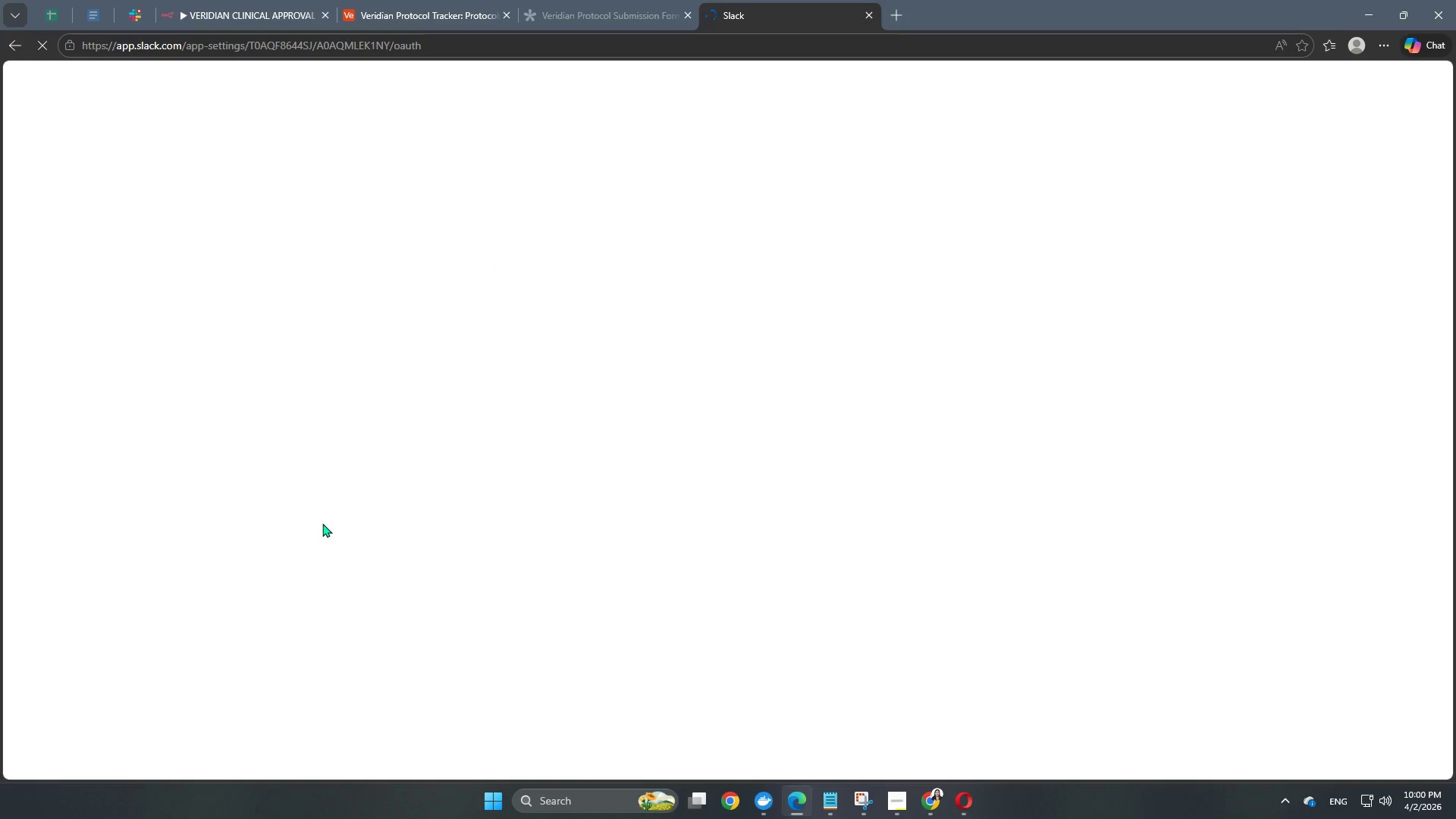 
scroll: coordinate [722, 449], scroll_direction: down, amount: 9.0
 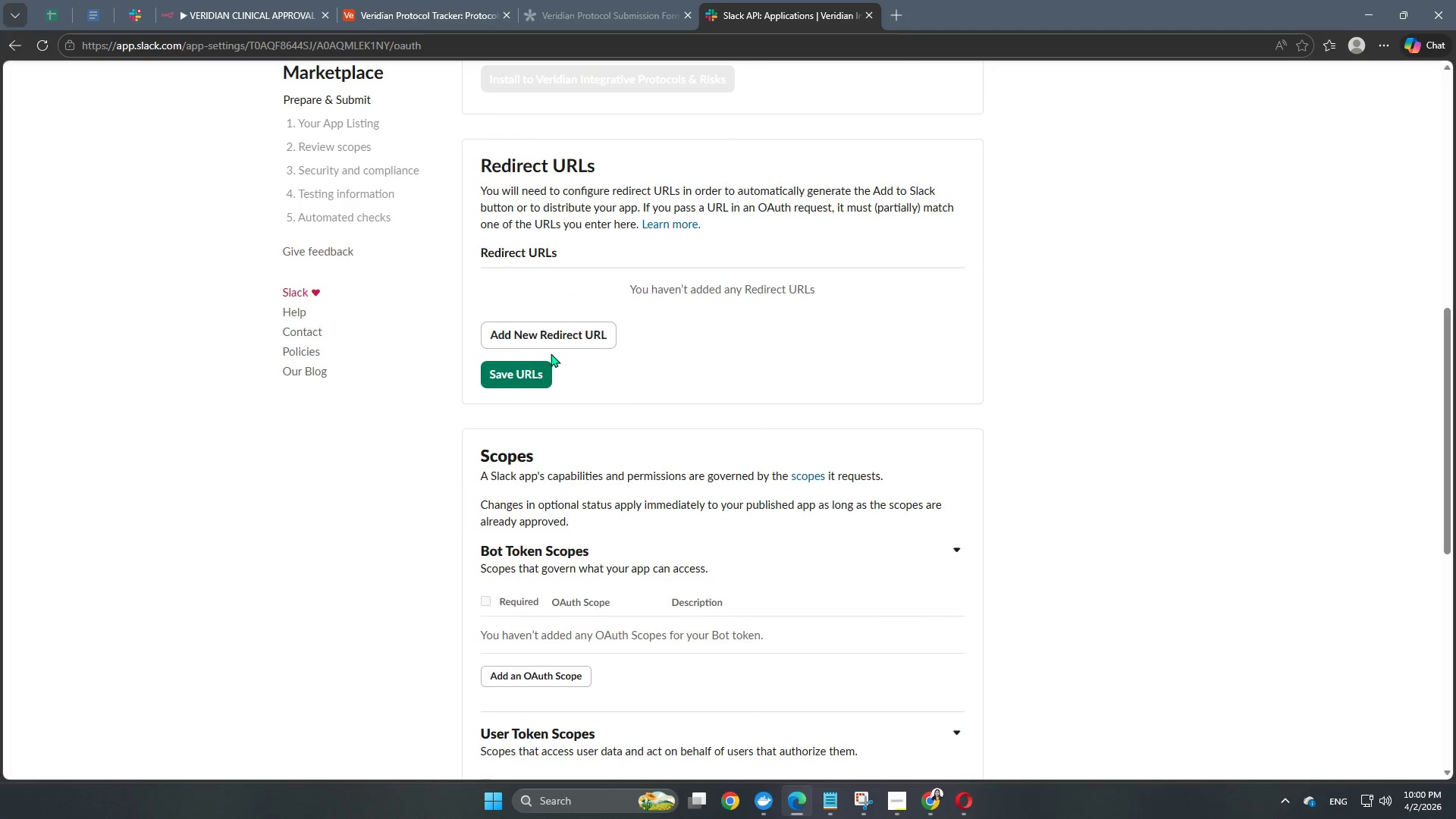 
left_click([558, 342])
 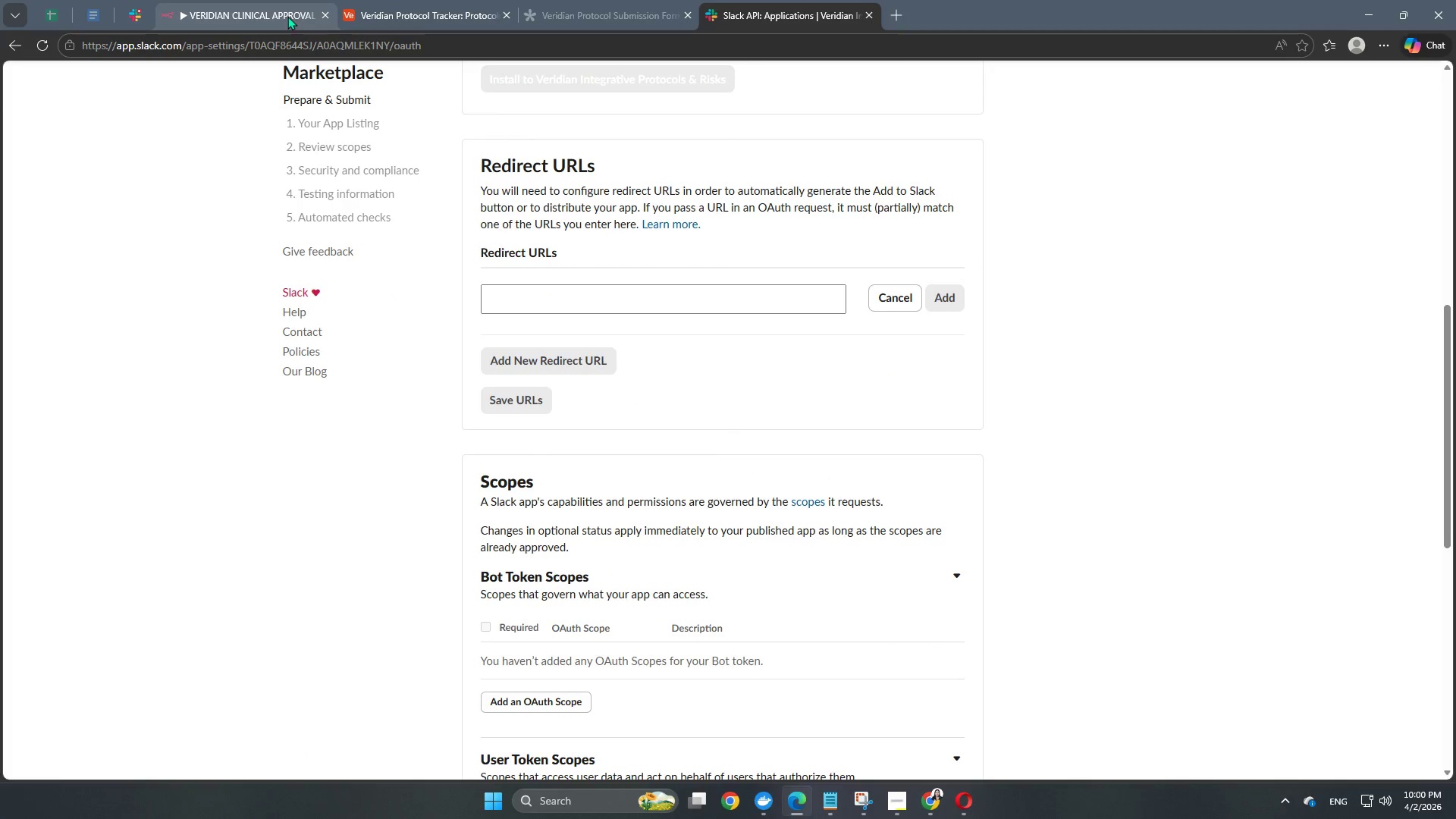 
left_click([275, 11])
 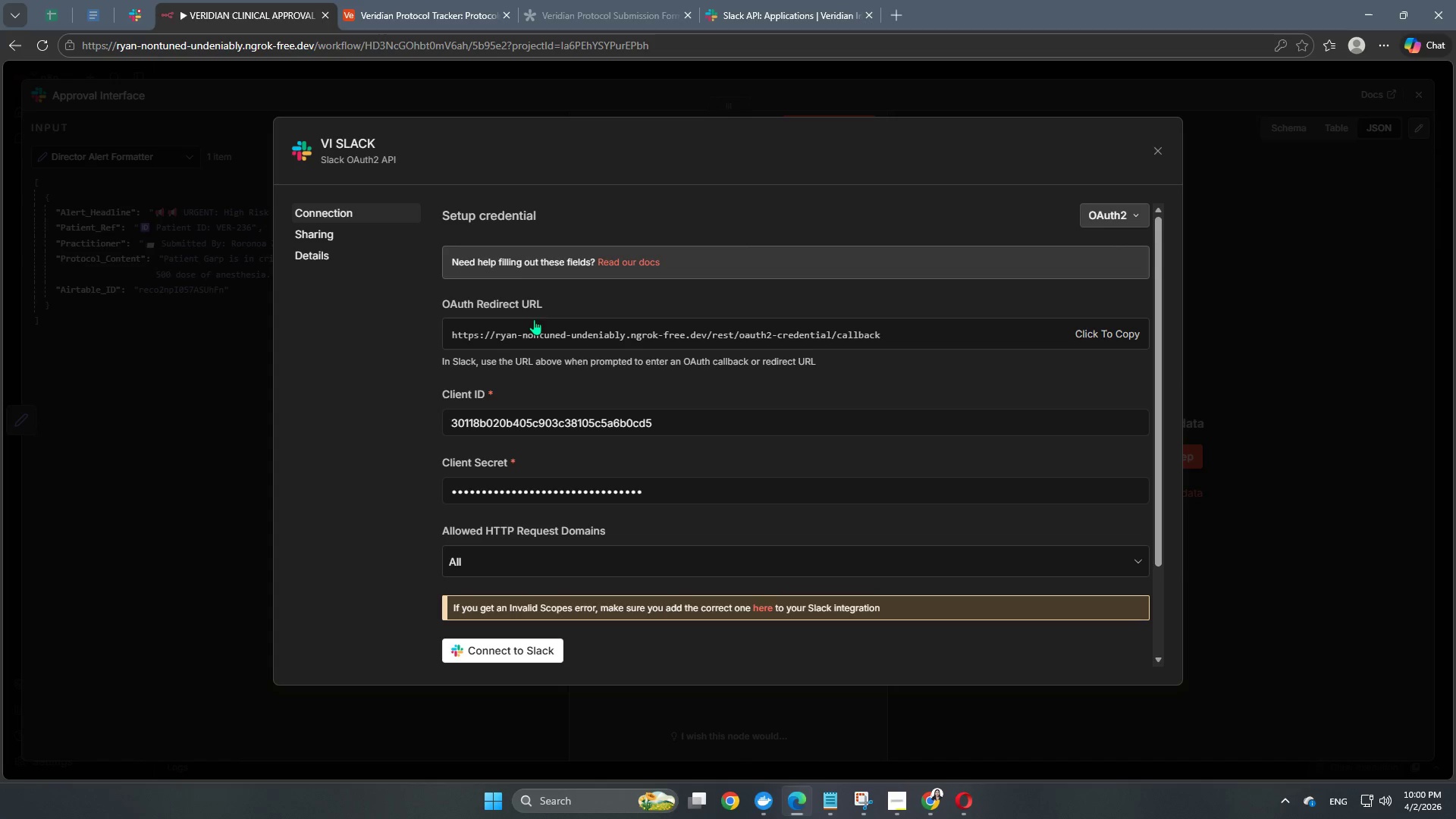 
left_click([529, 334])
 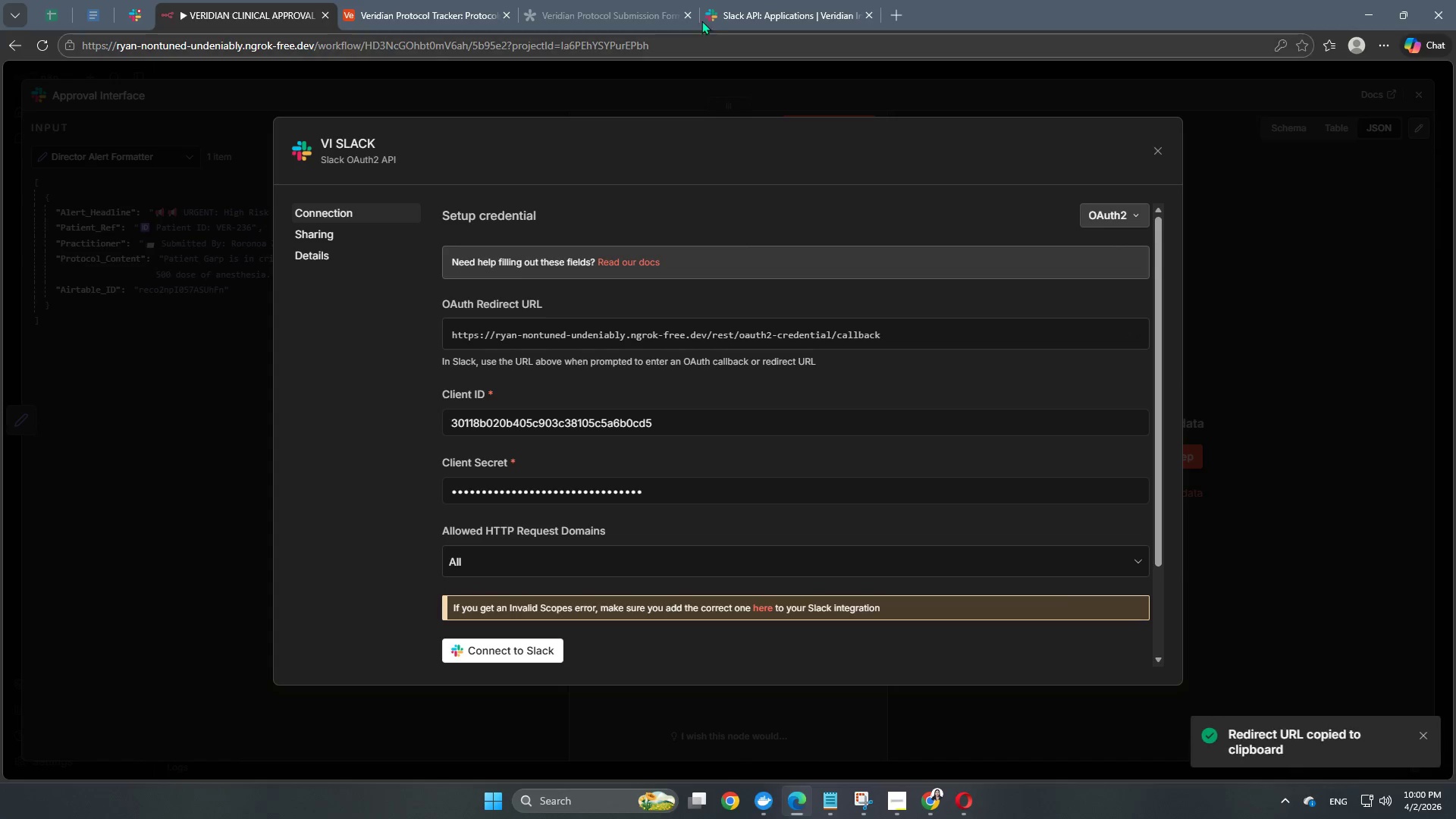 
left_click([744, 4])
 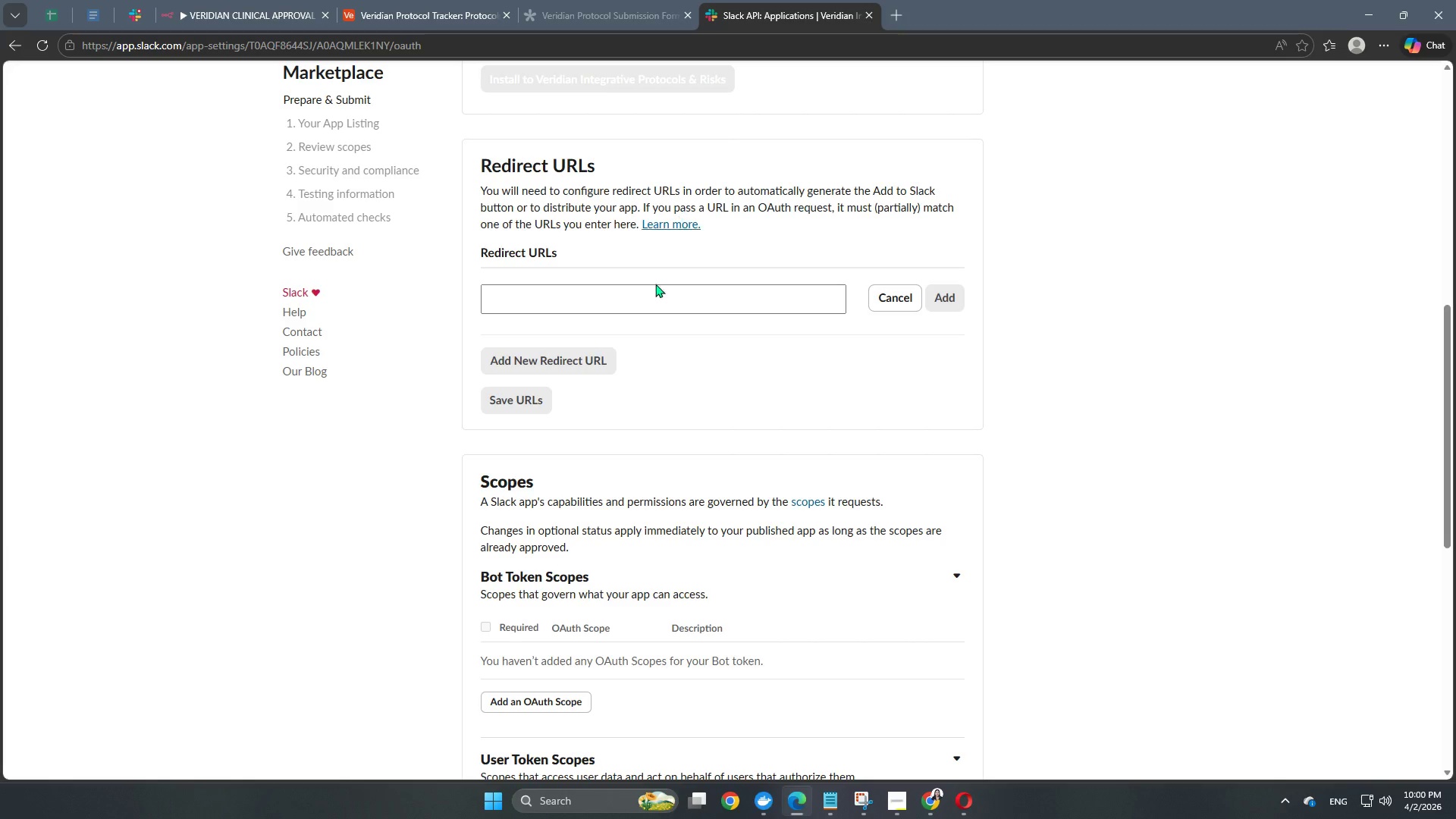 
left_click([648, 295])
 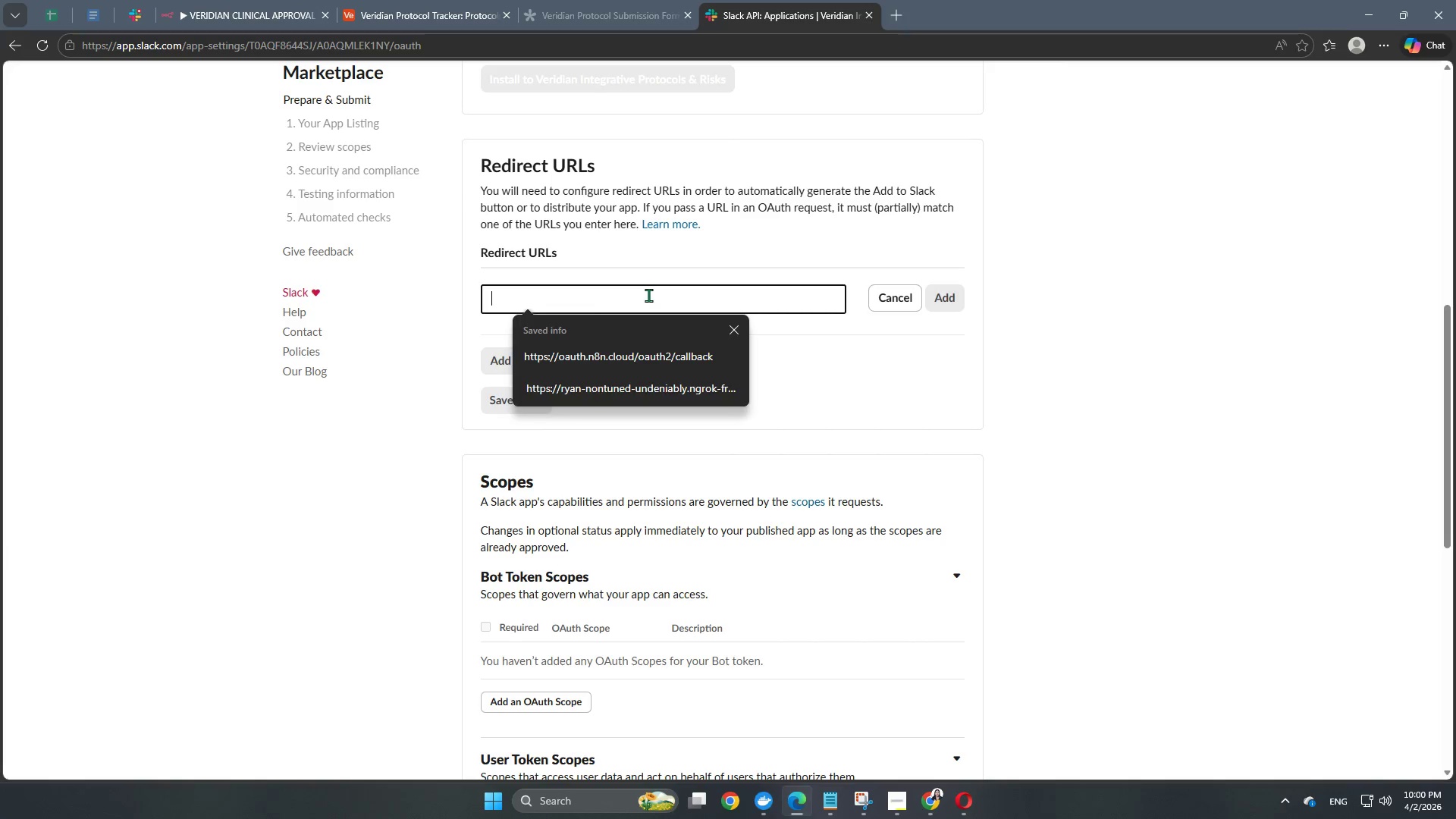 
key(Control+V)
 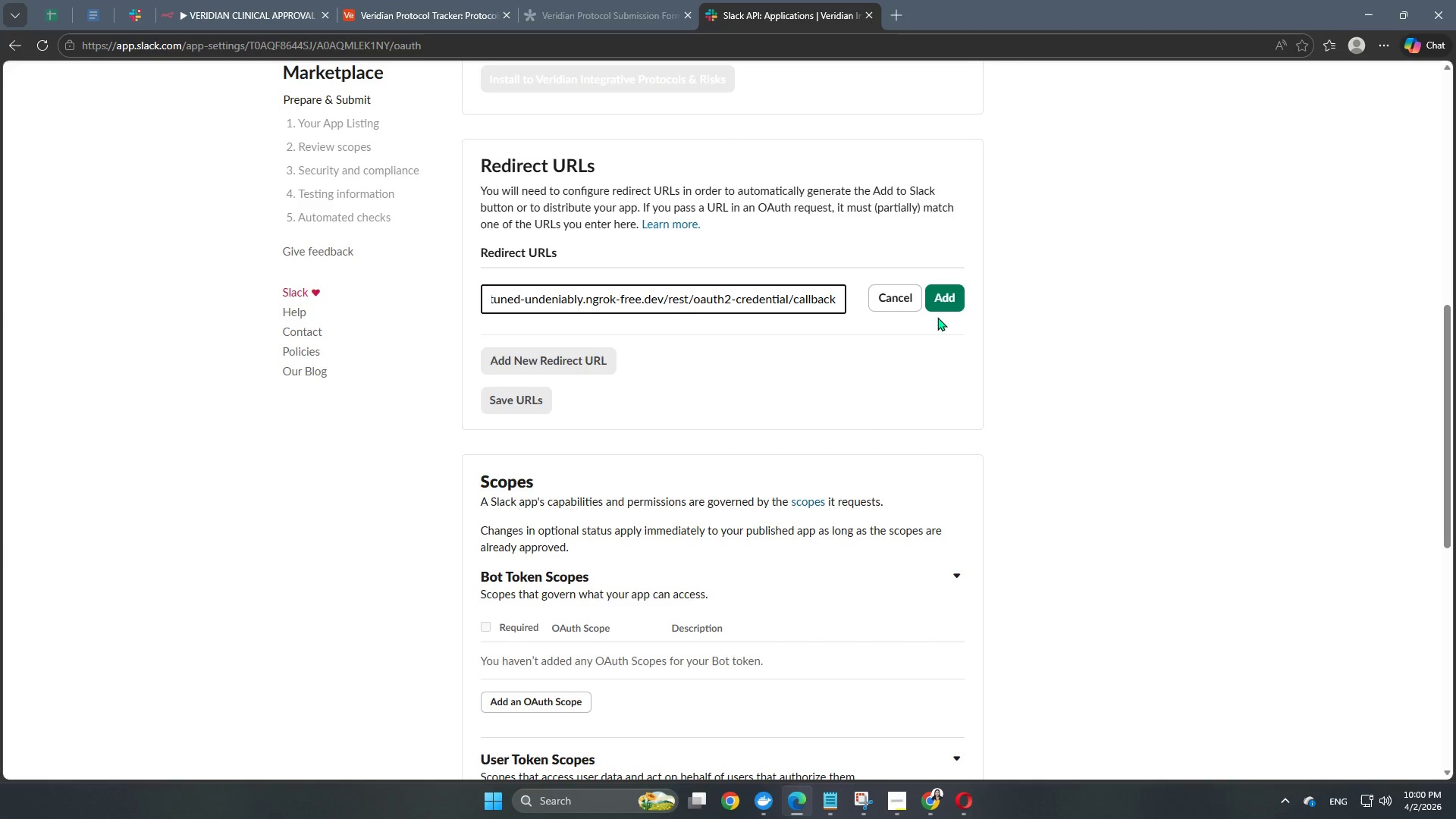 
left_click([943, 306])
 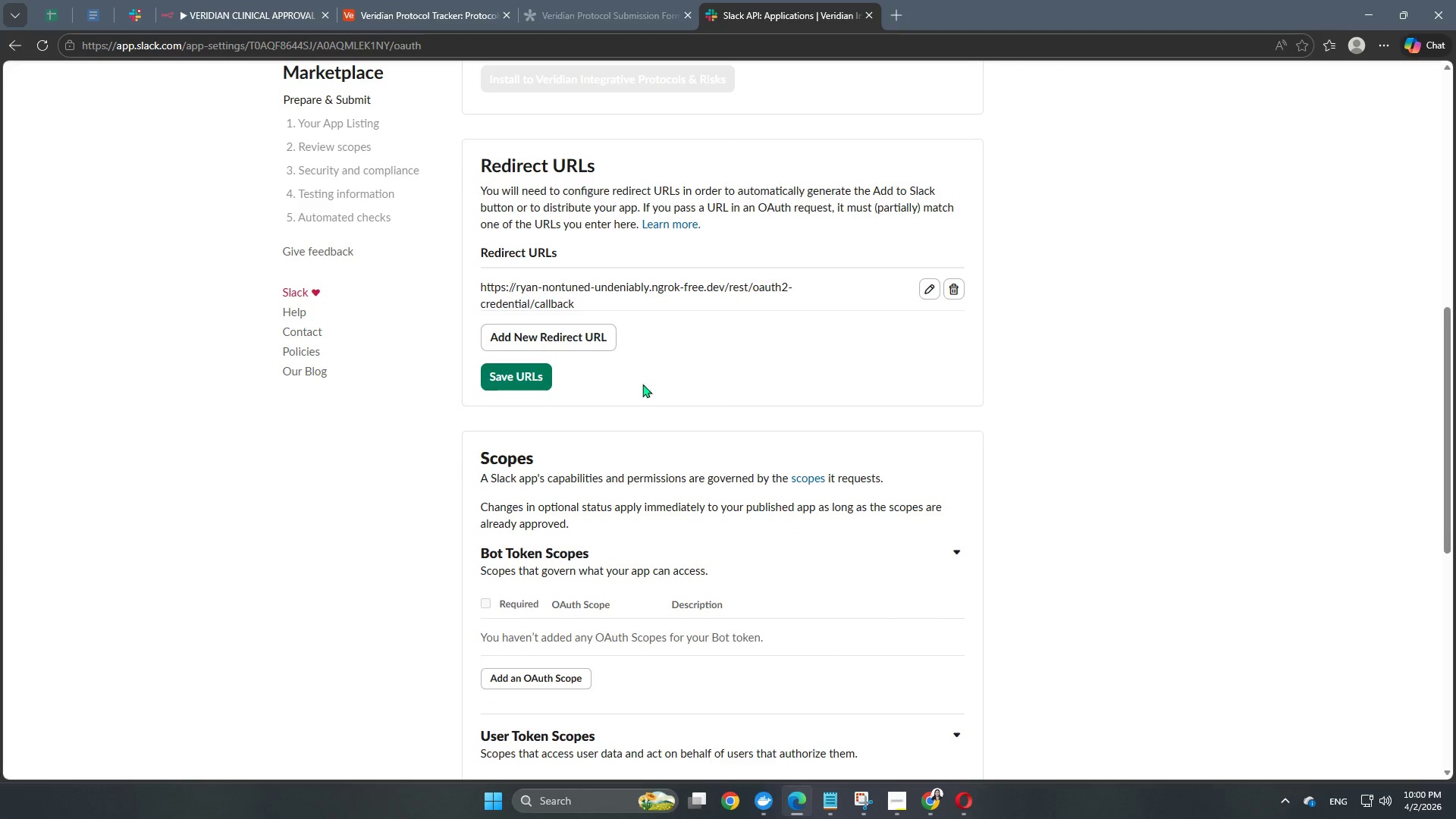 
left_click([482, 378])
 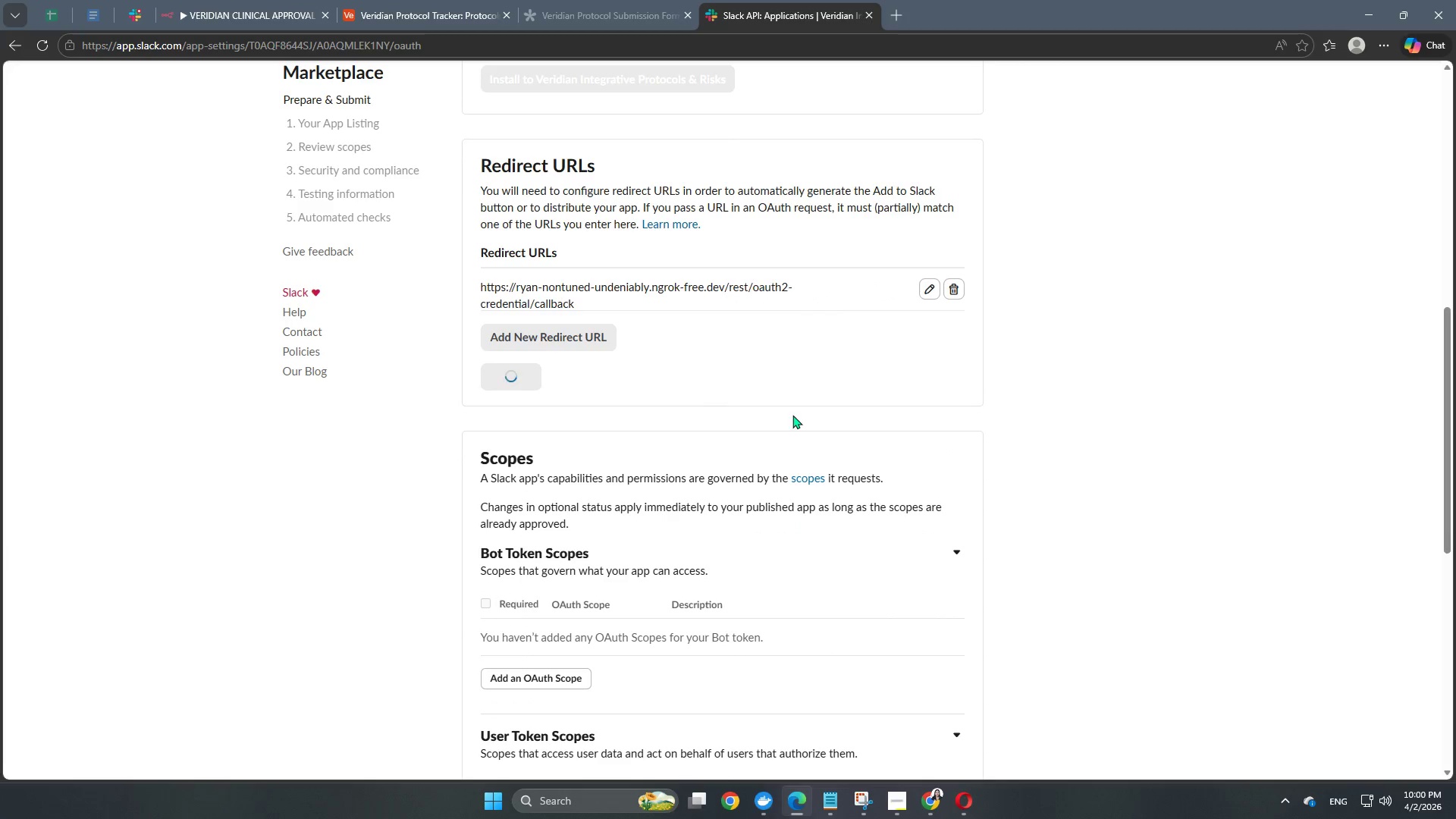 
scroll: coordinate [691, 431], scroll_direction: down, amount: 7.0
 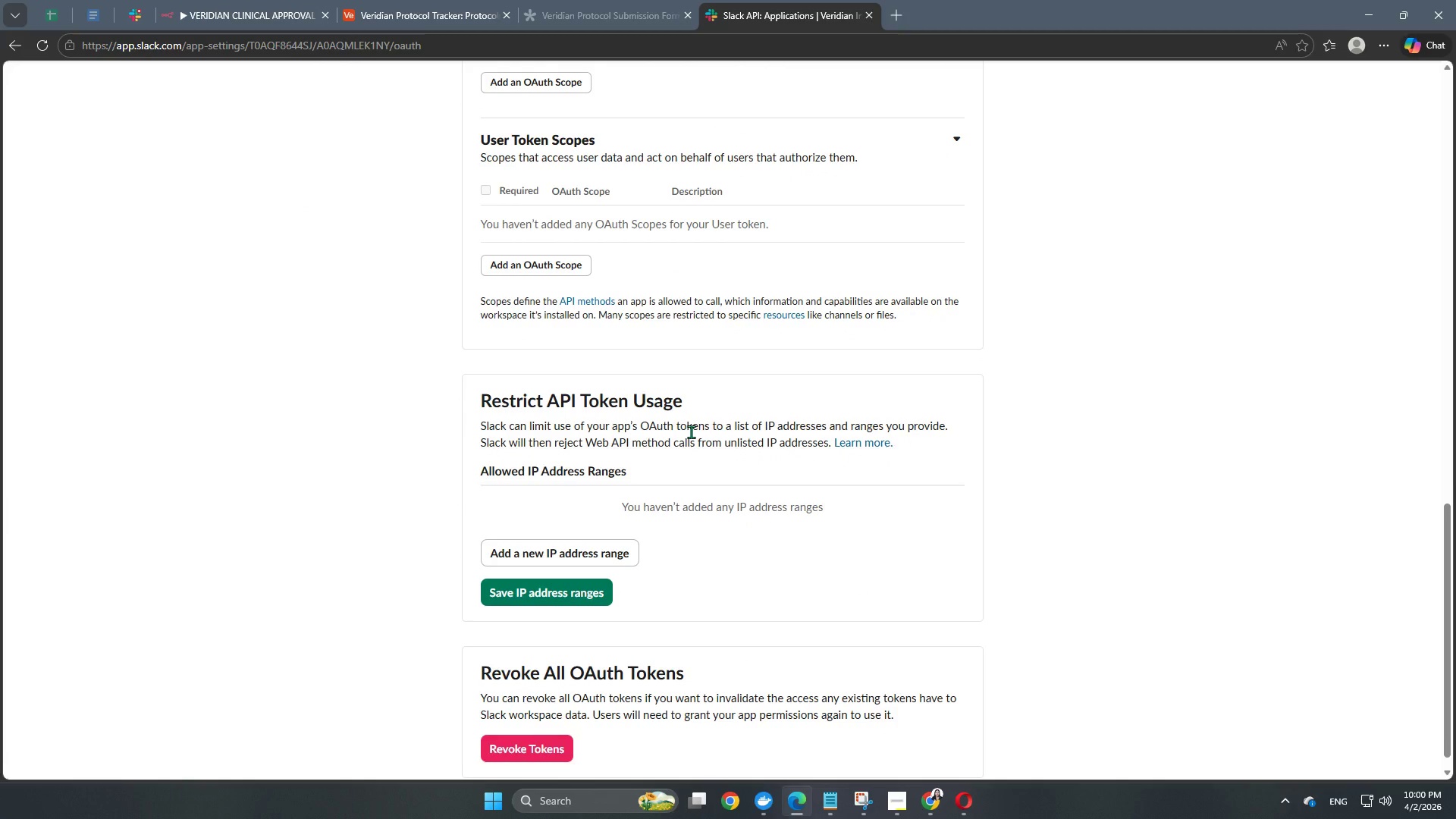 
scroll: coordinate [726, 414], scroll_direction: up, amount: 3.0
 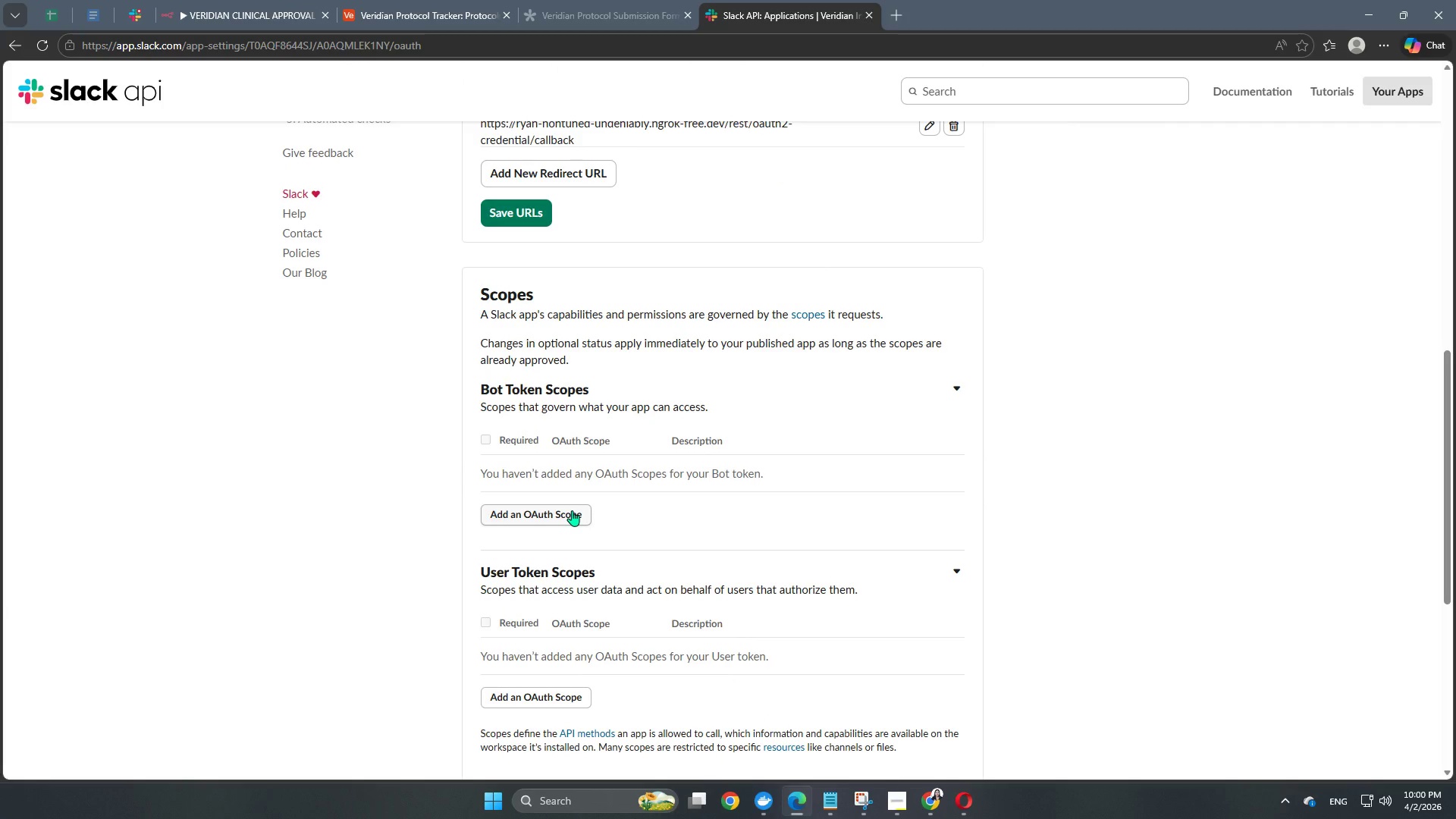 
left_click([572, 510])
 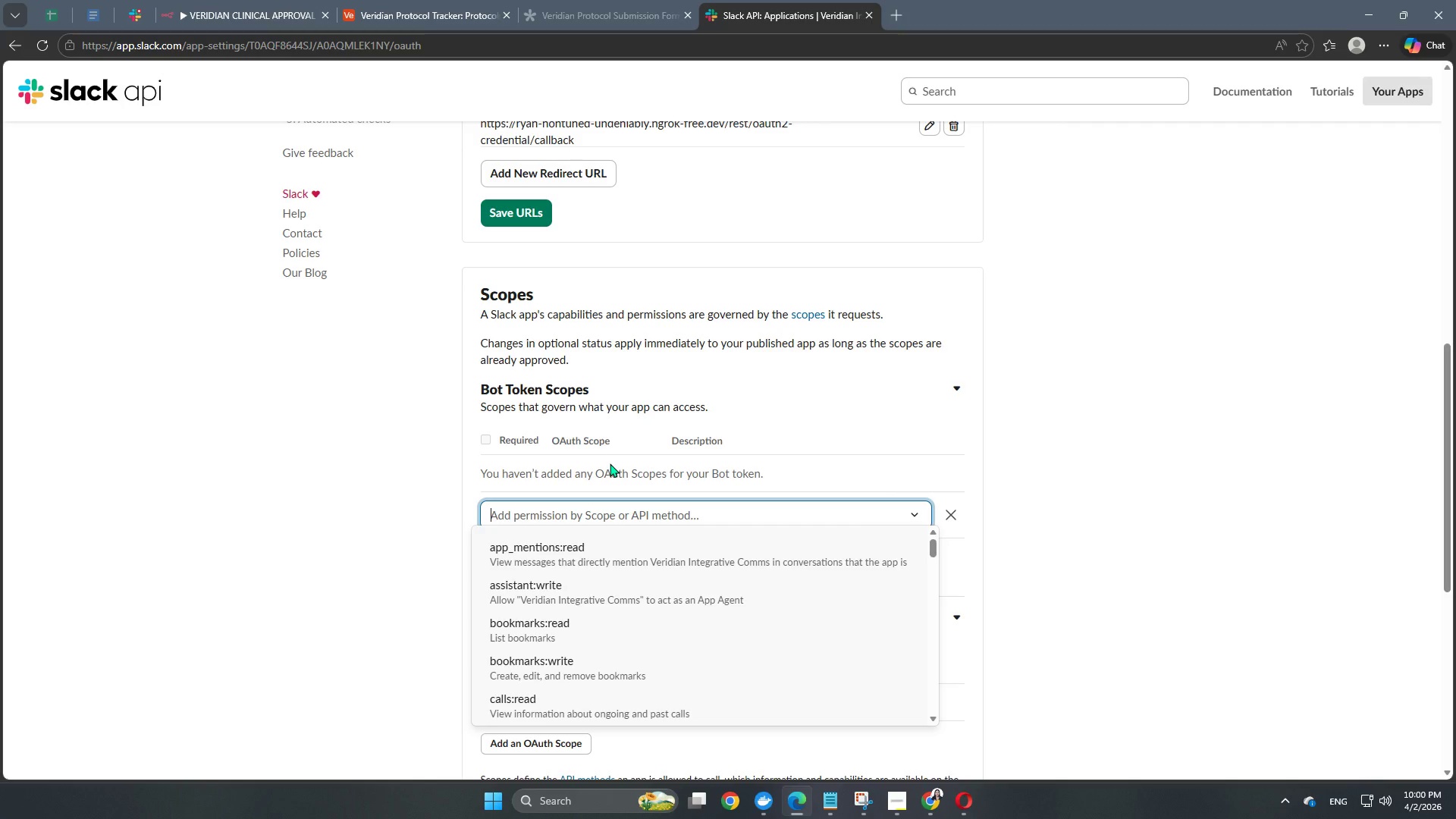 
hold_key(key=W, duration=0.41)
 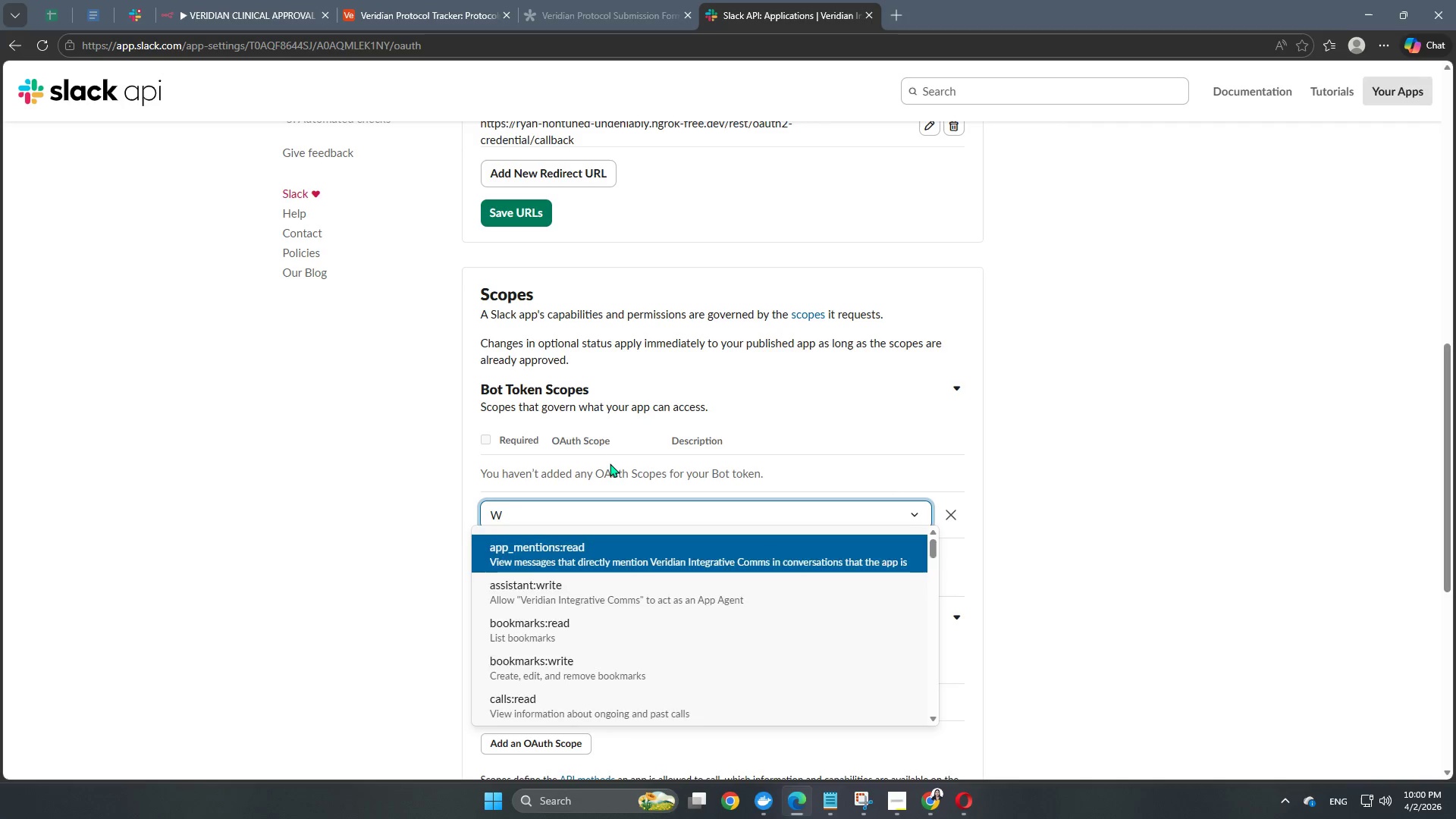 
key(Control+R)
 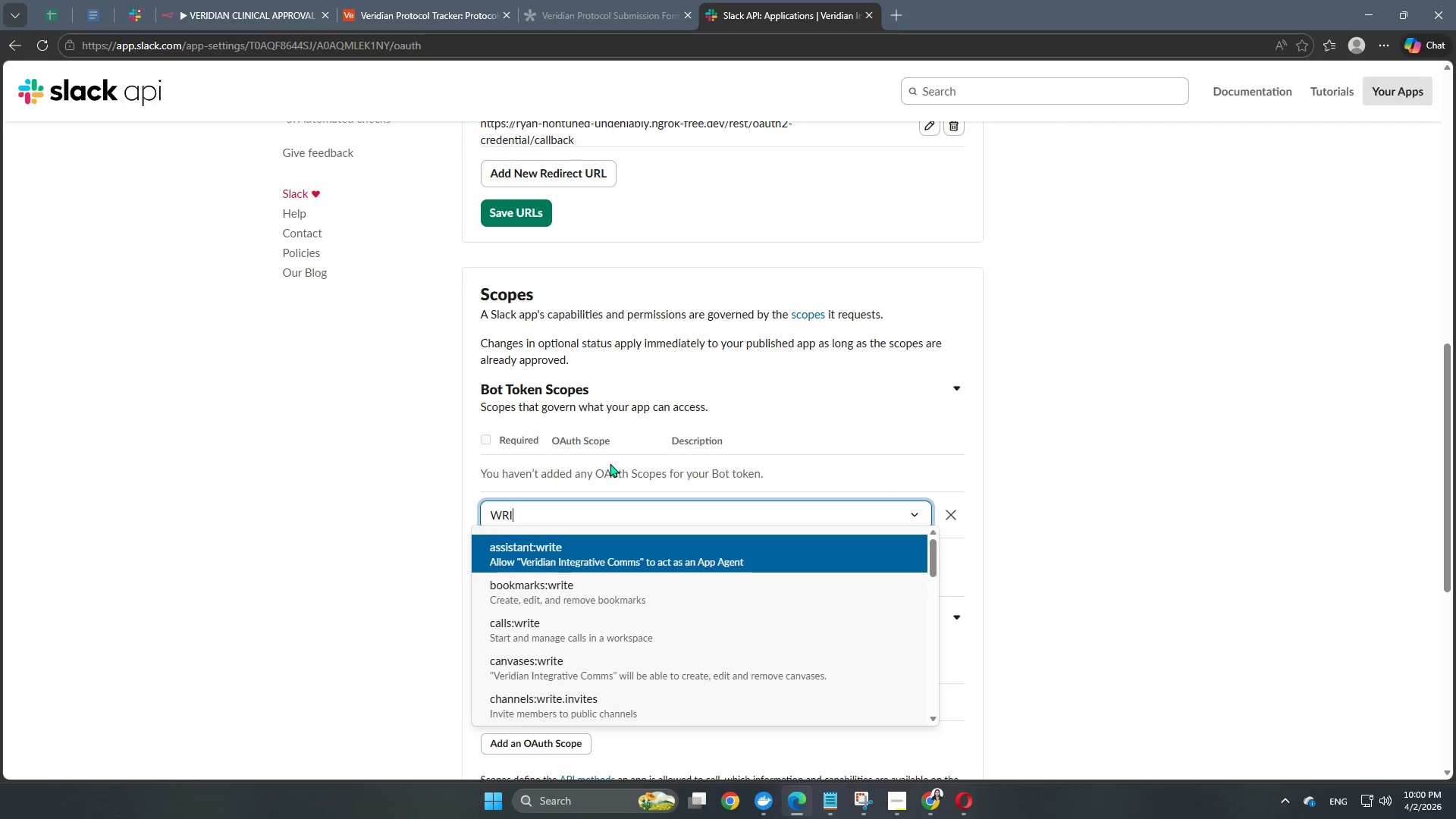 
key(Control+I)
 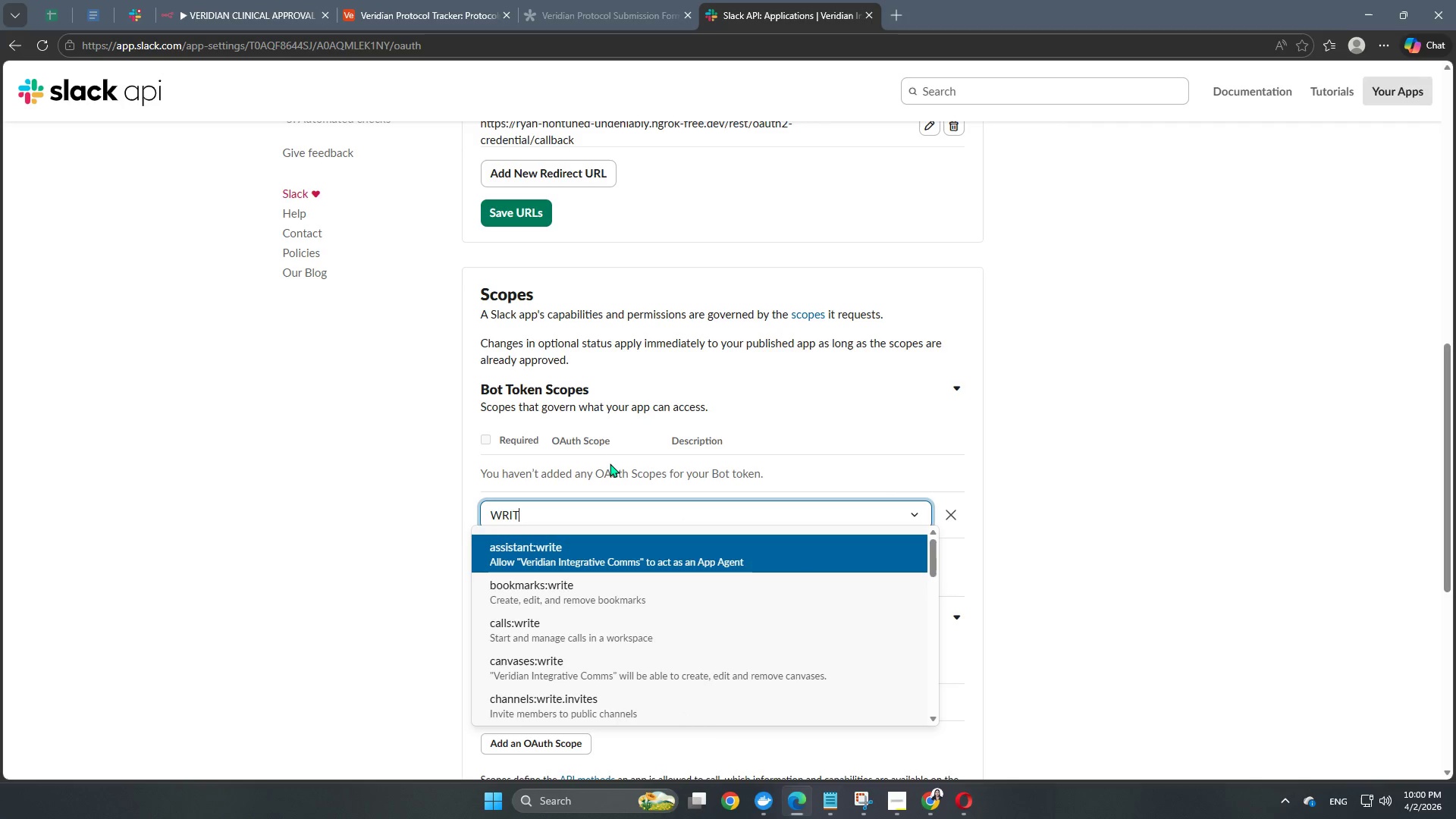 
key(Control+T)
 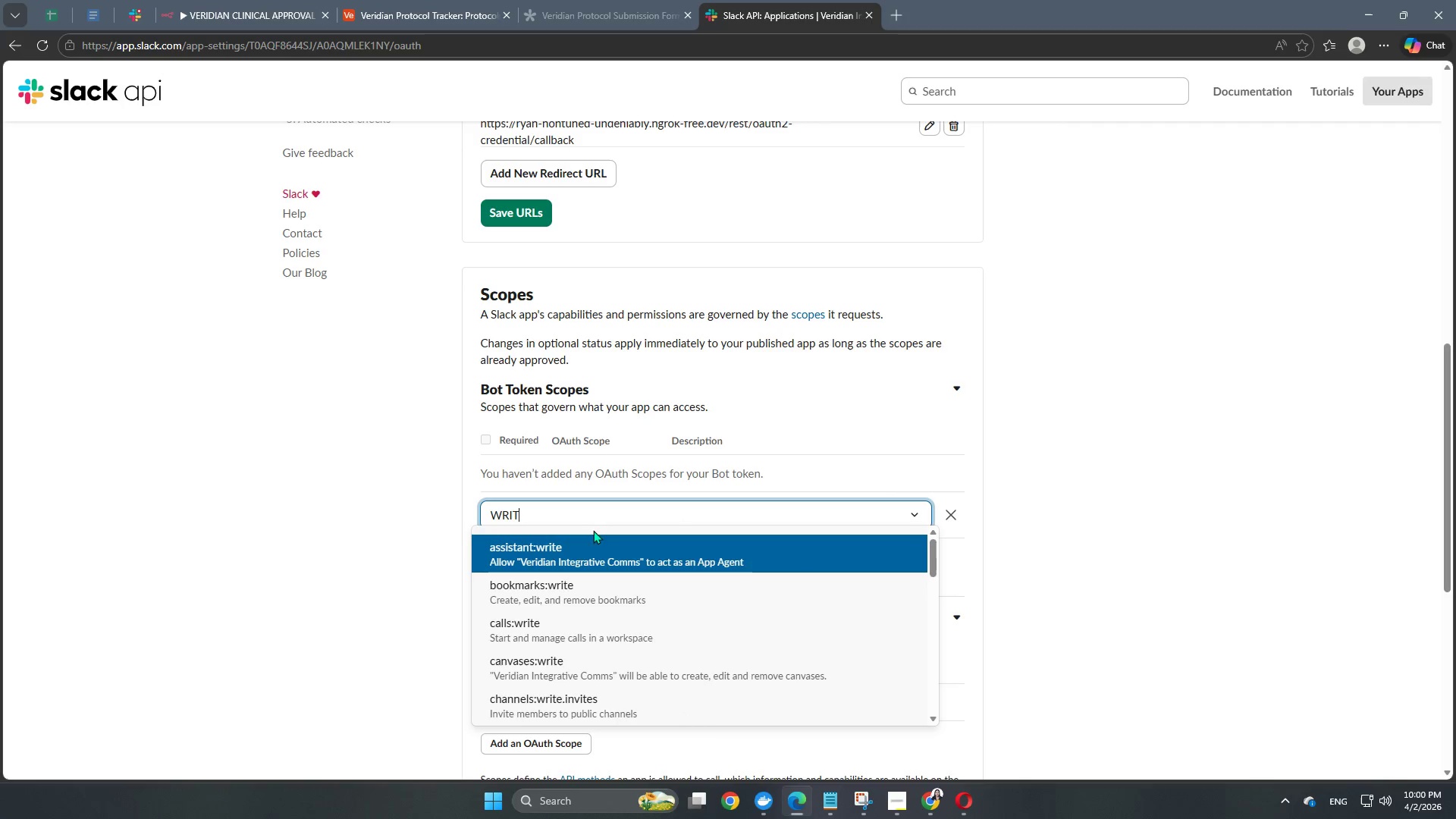 
scroll: coordinate [599, 571], scroll_direction: down, amount: 2.0
 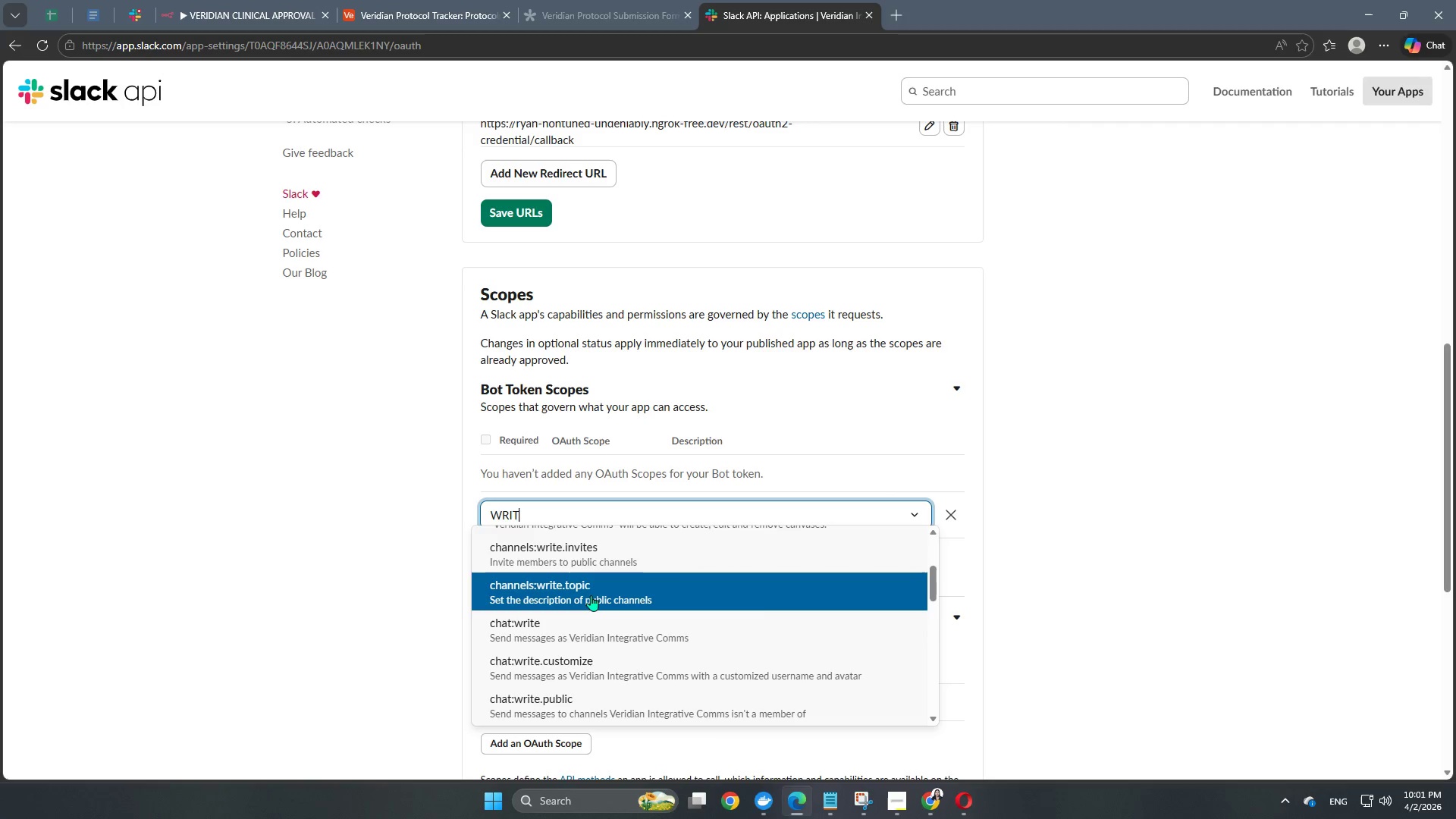 
left_click([584, 625])
 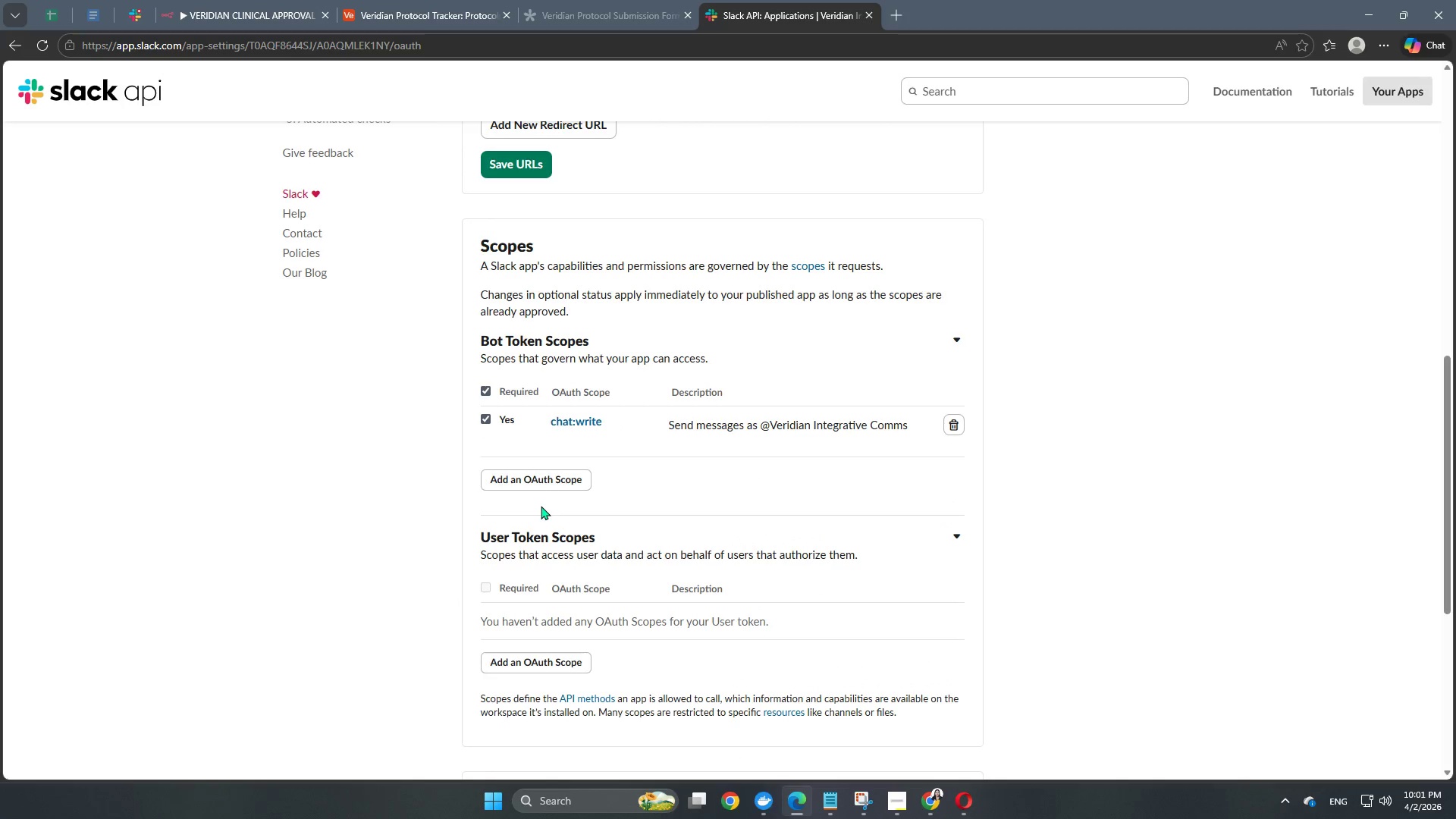 
left_click([559, 486])
 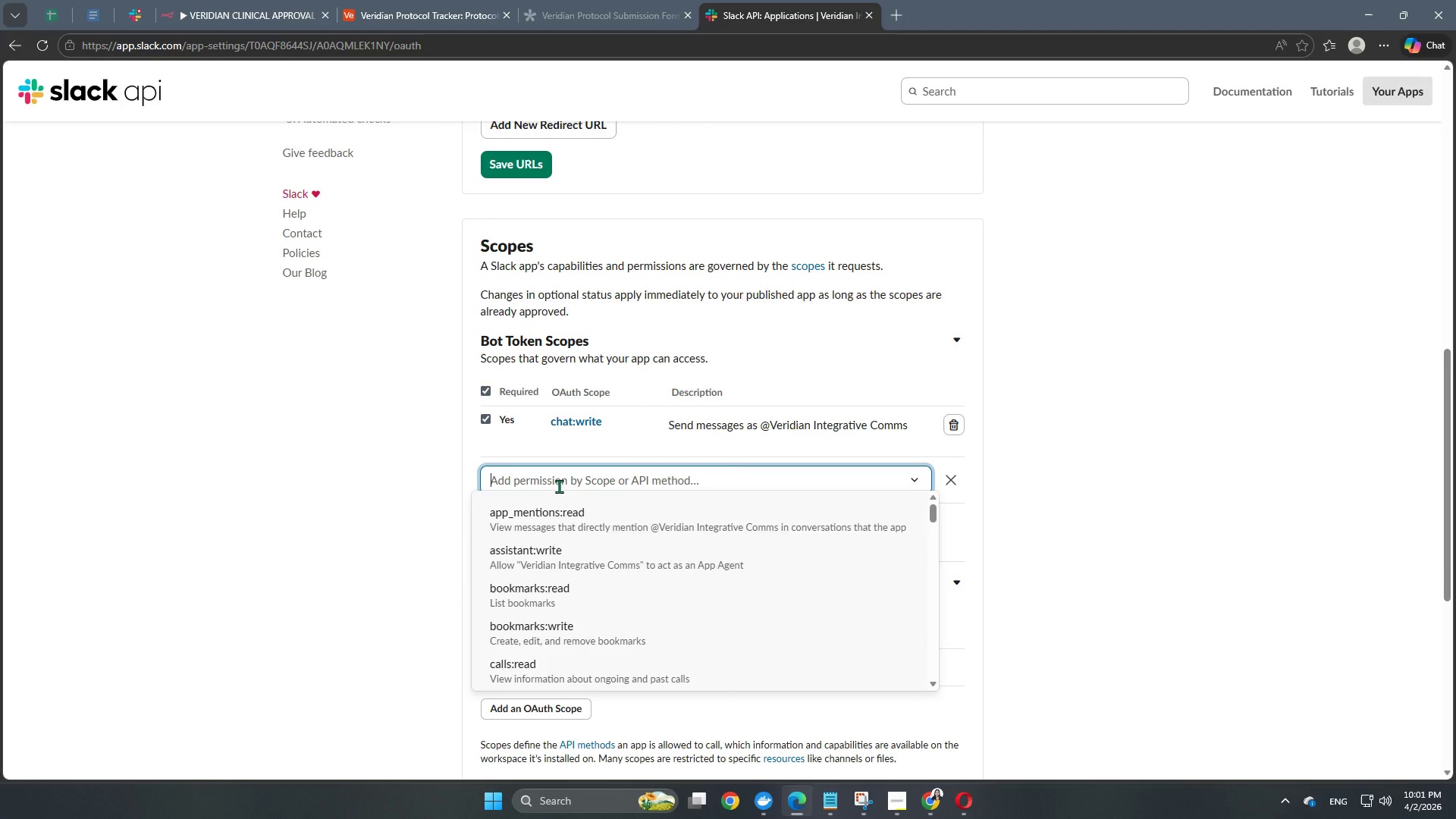 
key(Control+CapsLock)
 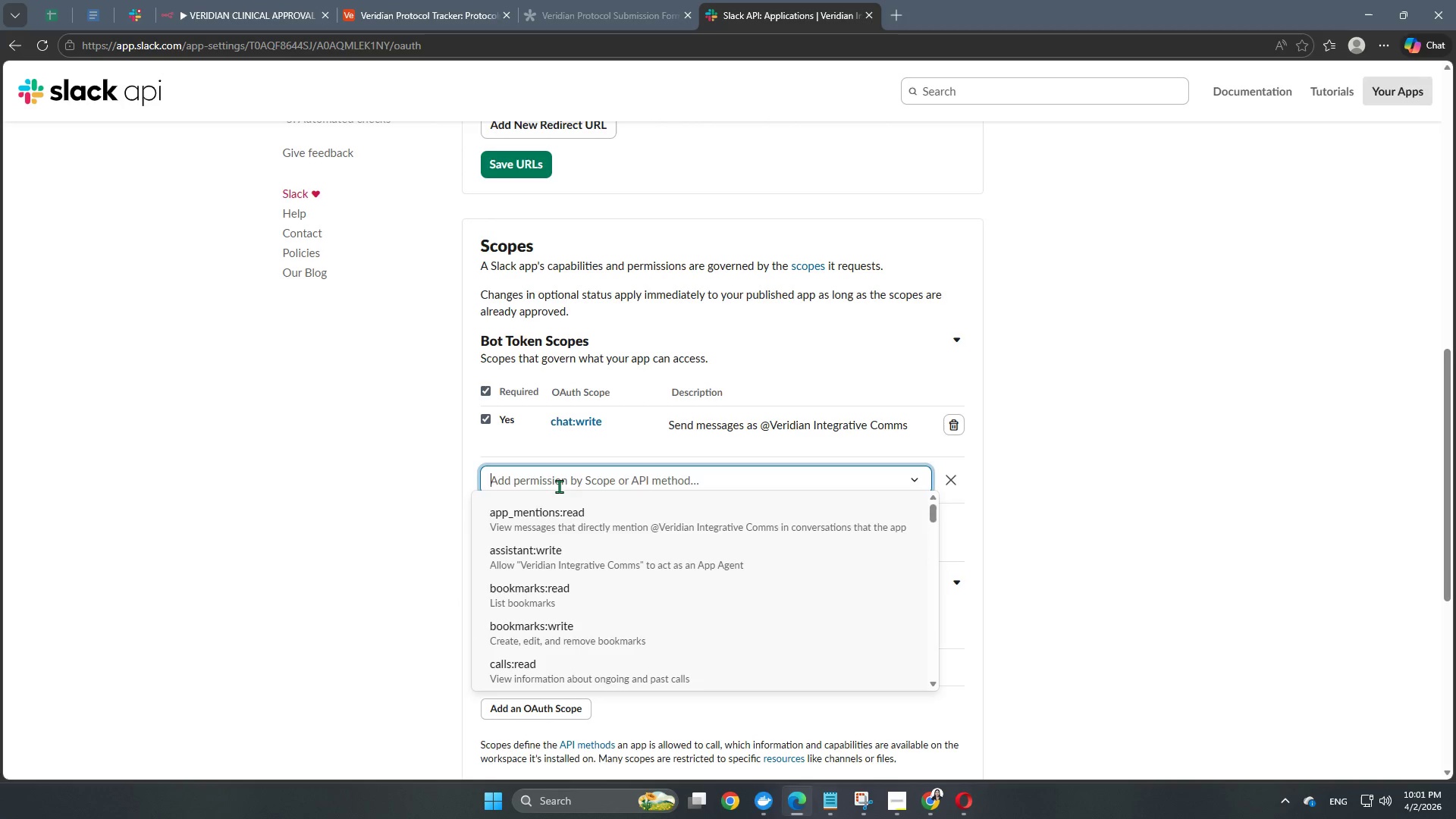 
key(Control+W)
 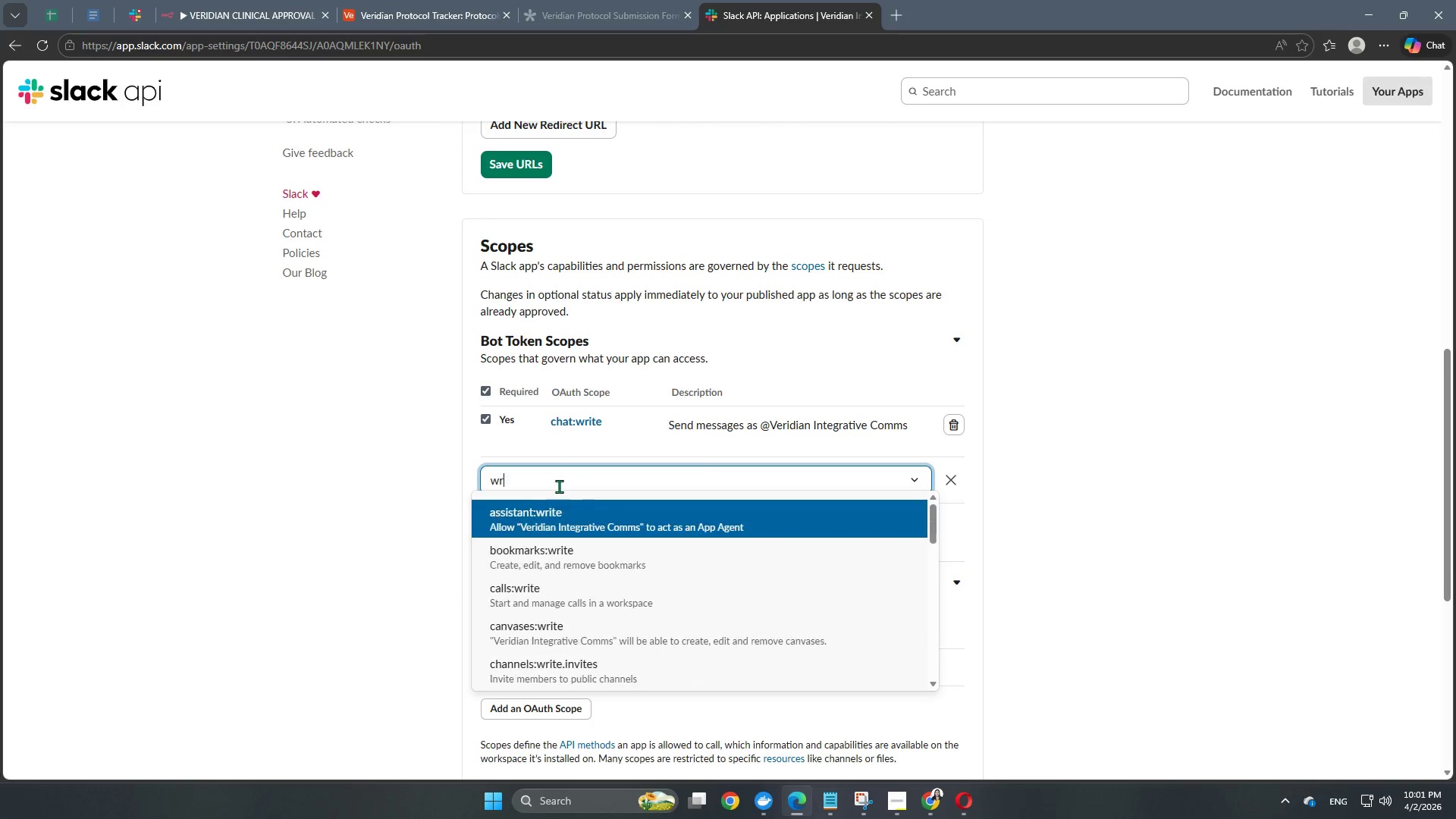 
key(Control+R)
 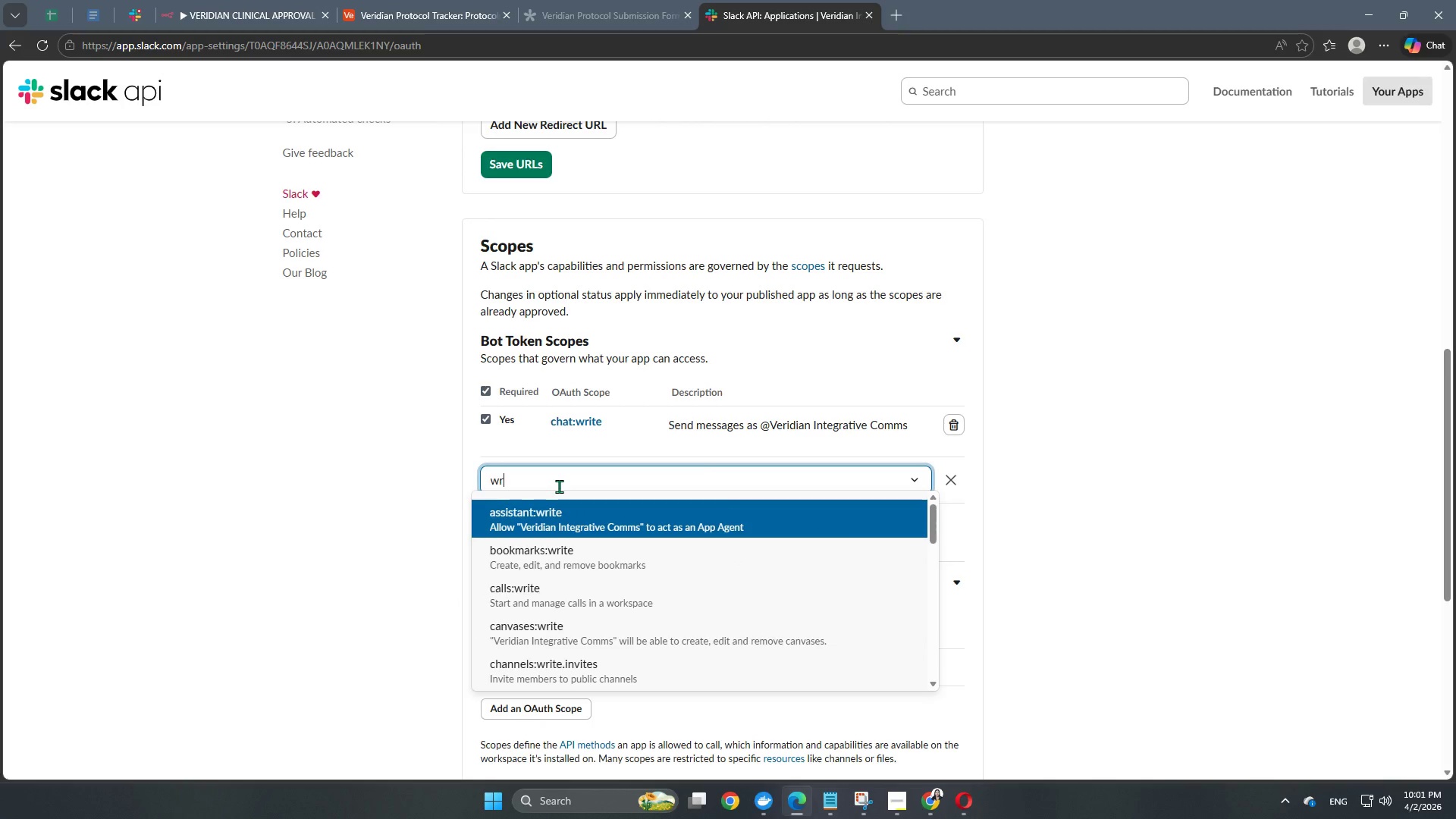 
key(Control+I)
 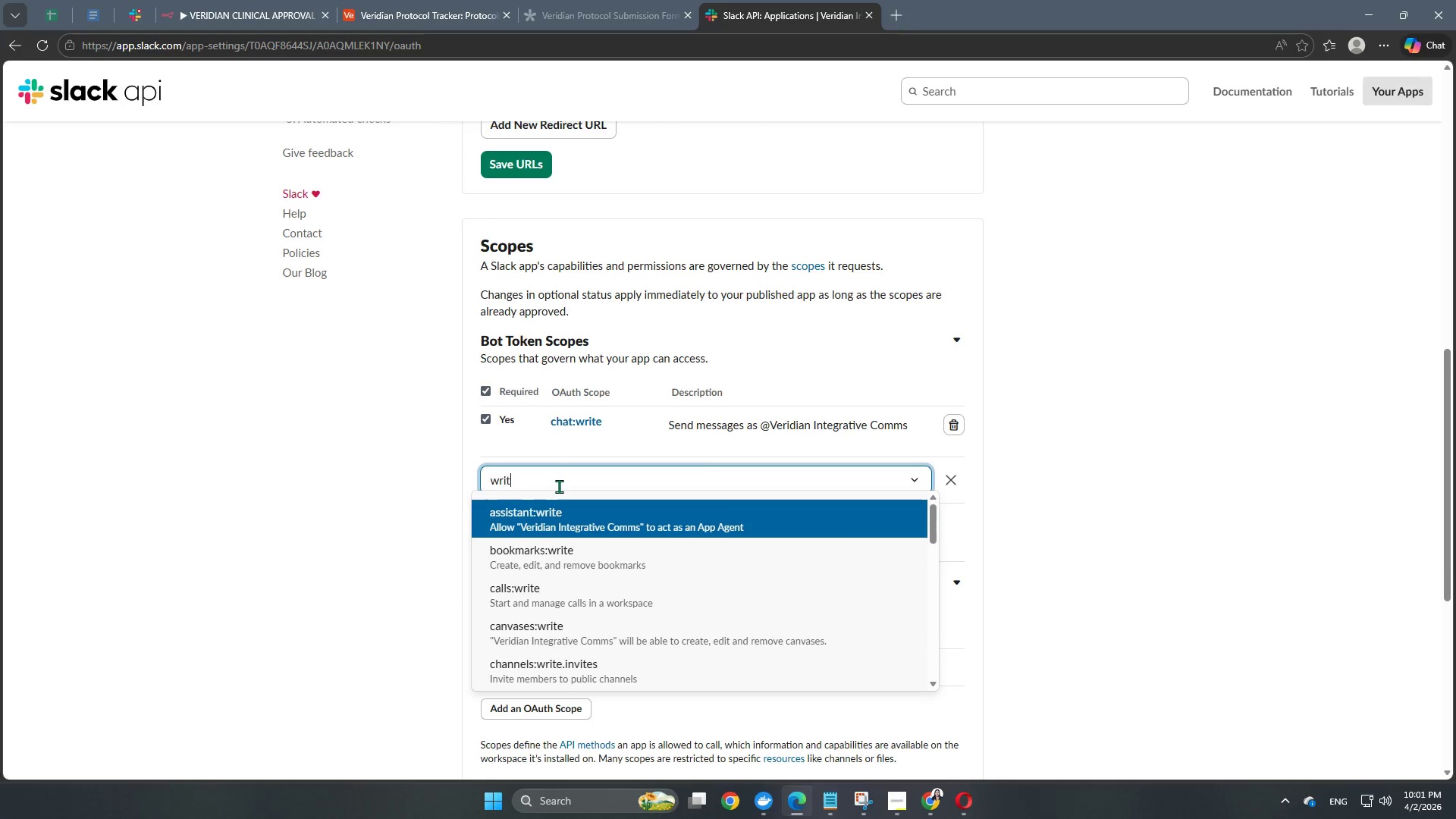 
key(Control+T)
 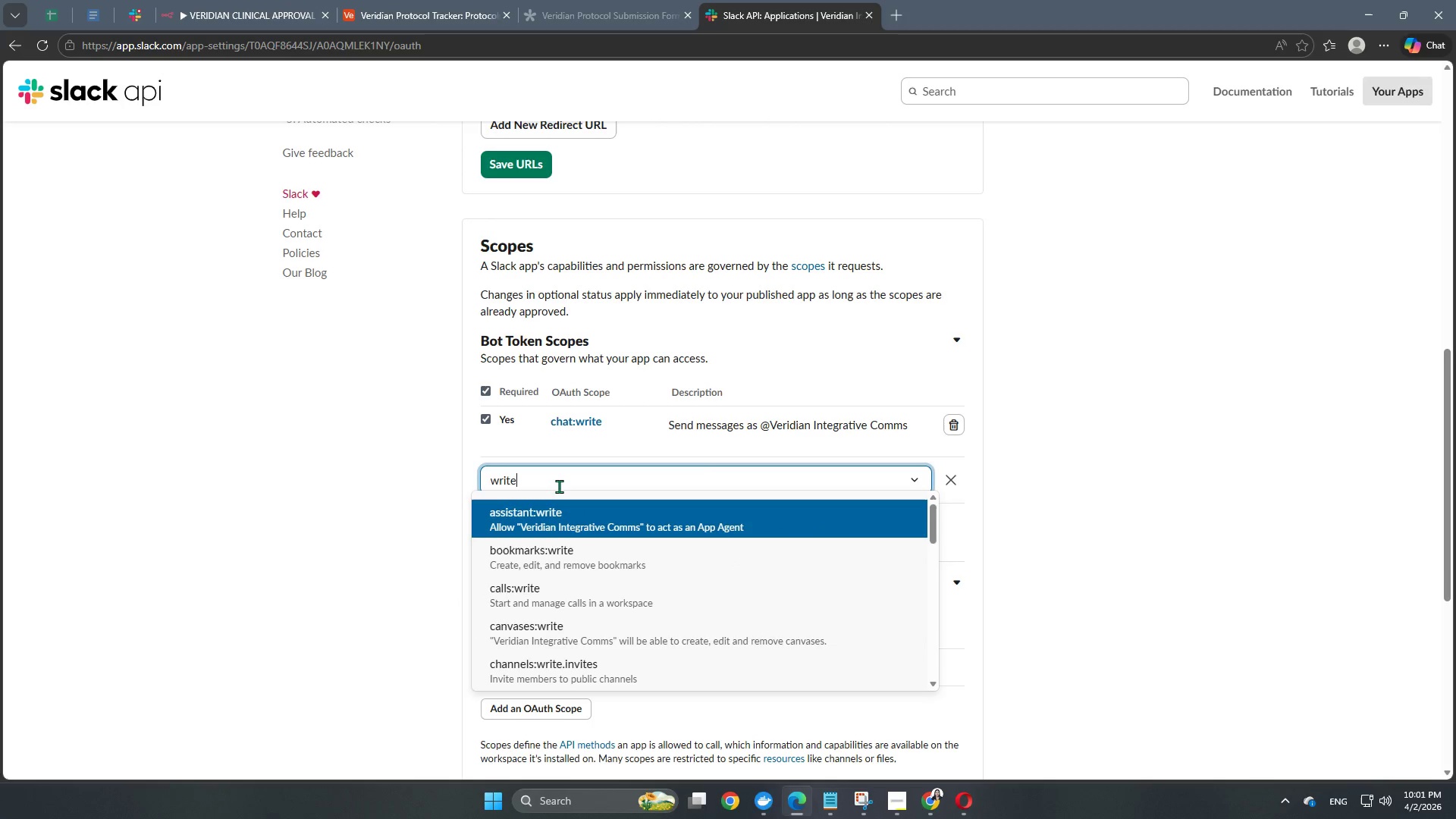 
key(Control+E)
 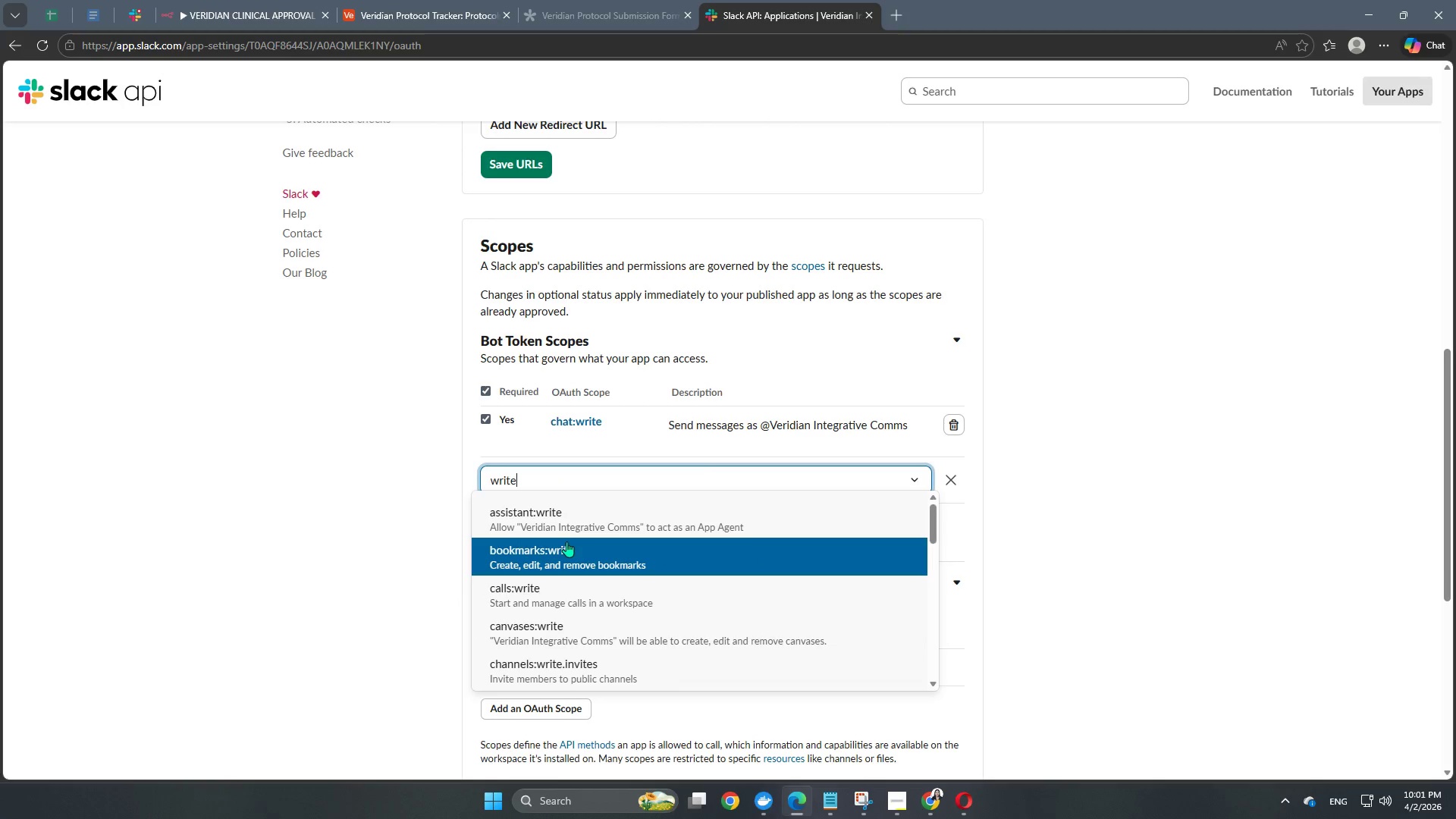 
scroll: coordinate [655, 563], scroll_direction: down, amount: 3.0
 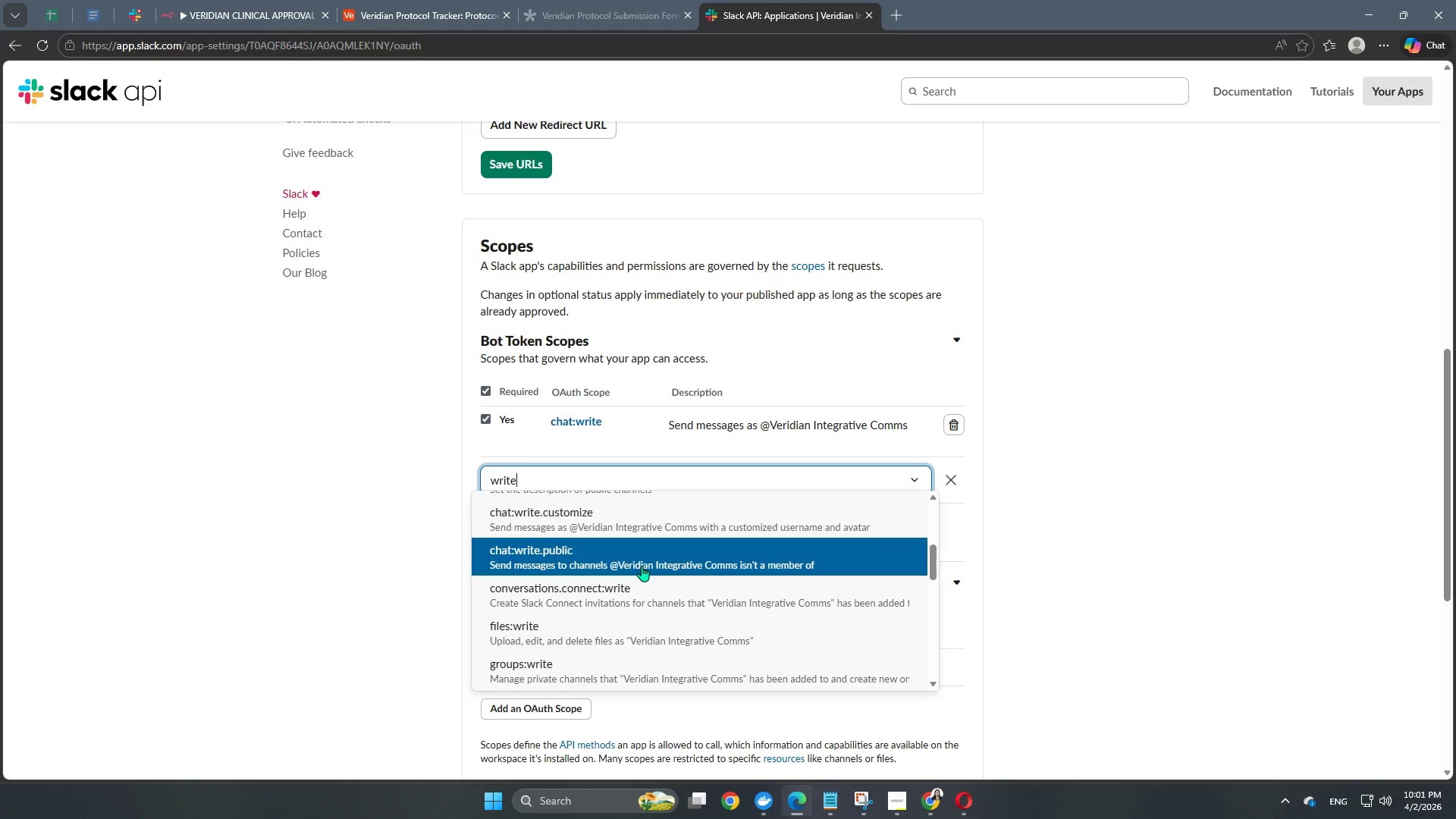 
left_click([642, 566])
 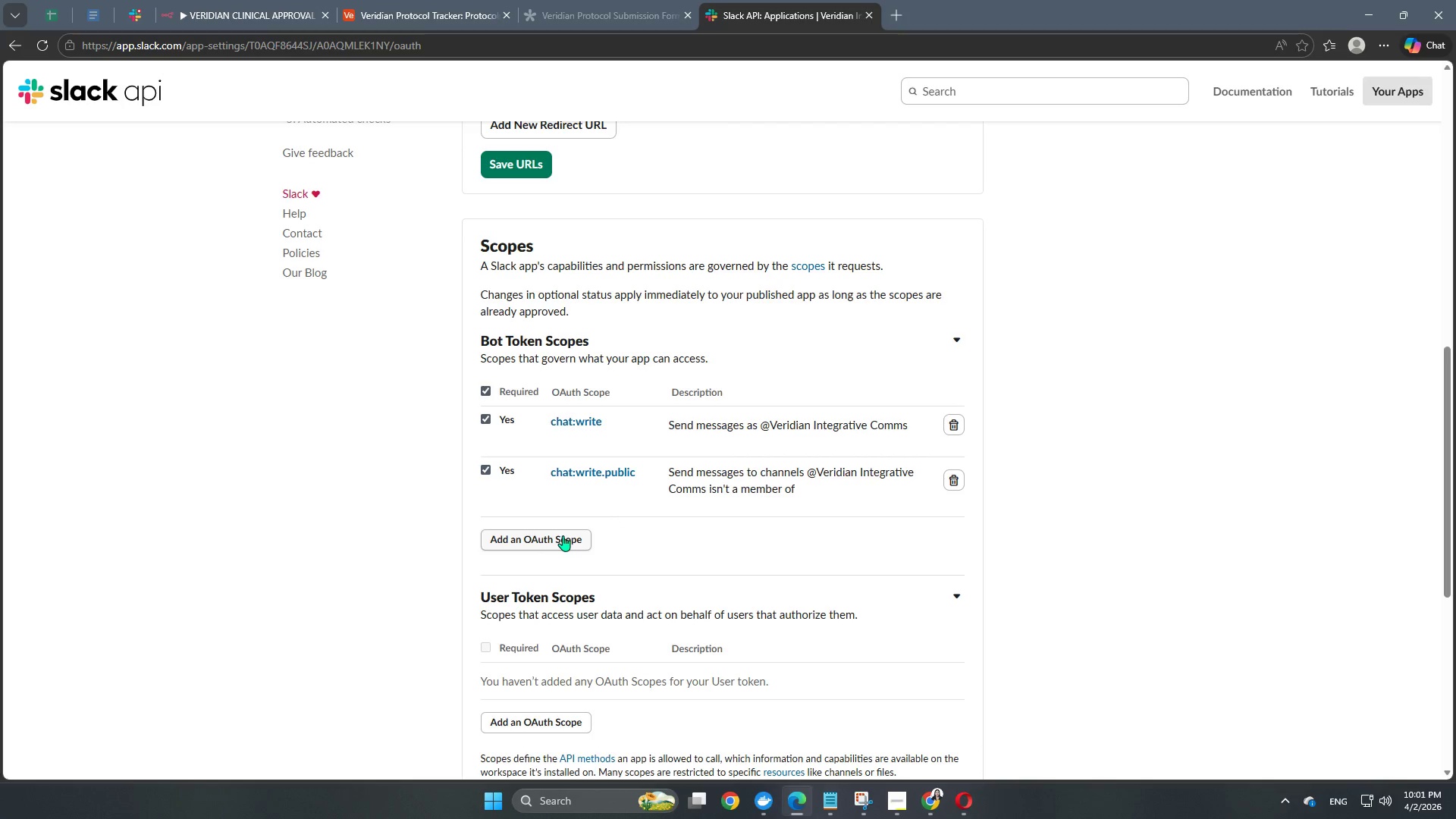 
left_click([561, 538])
 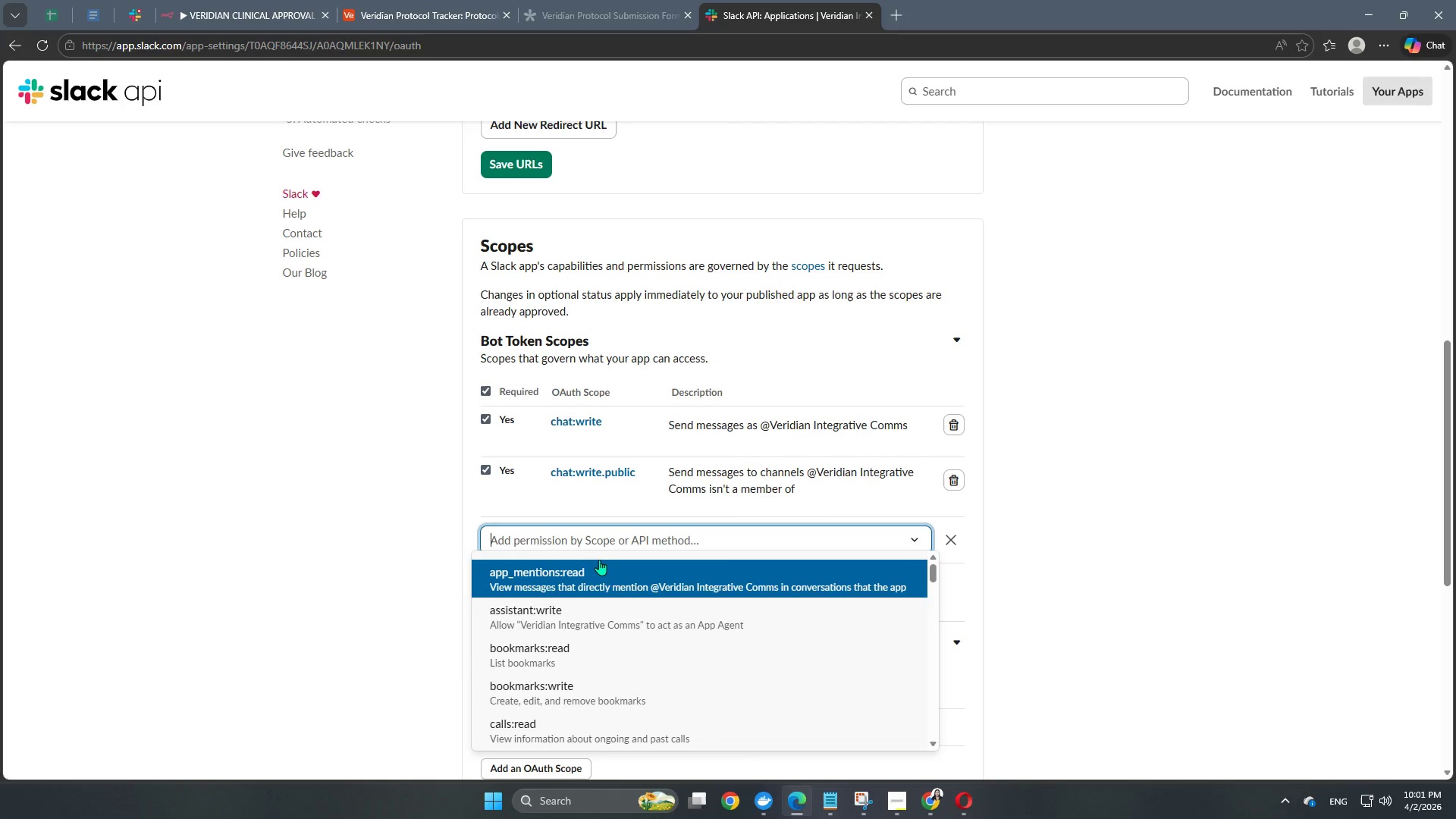 
key(Control+R)
 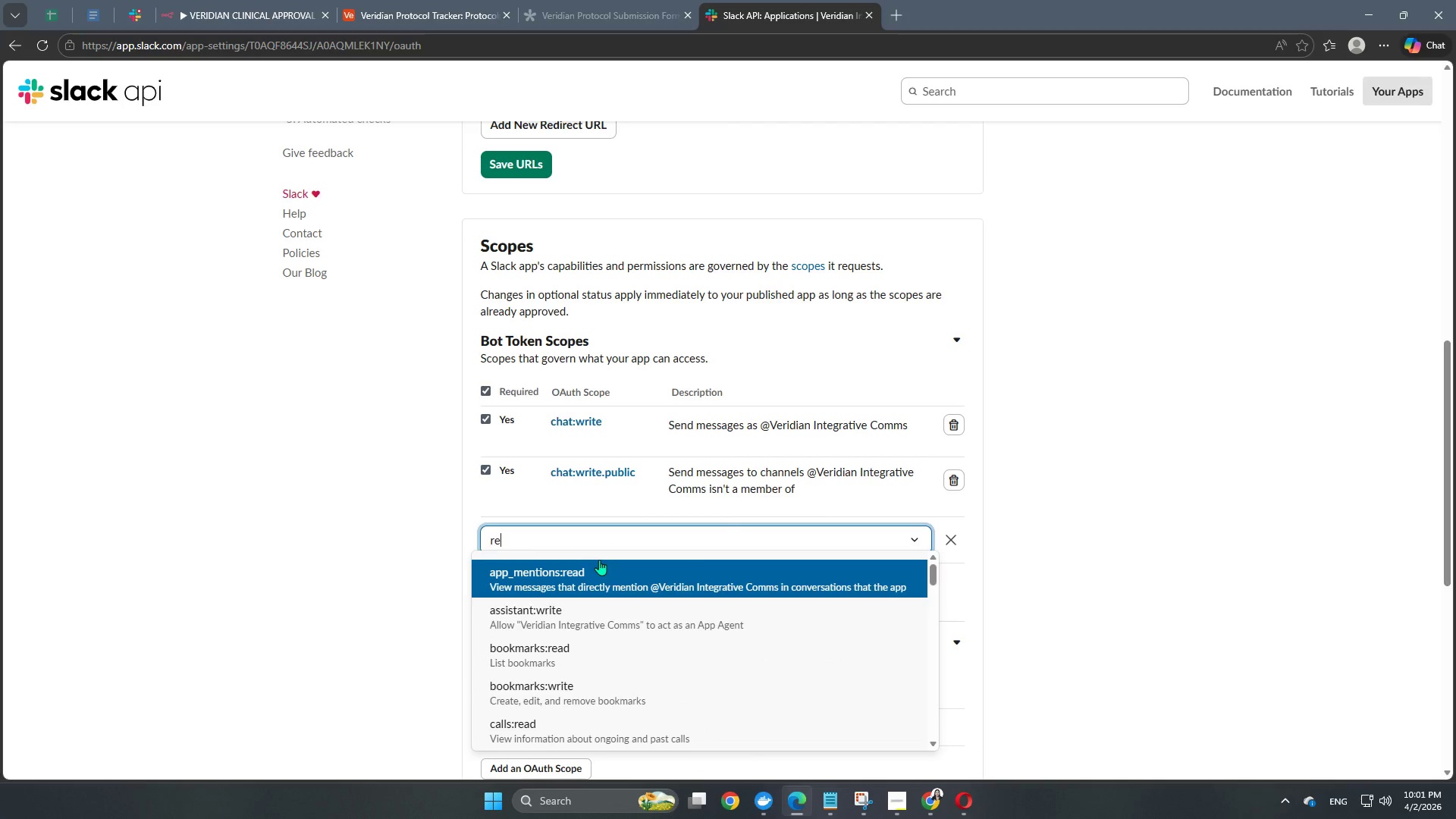 
key(Control+E)
 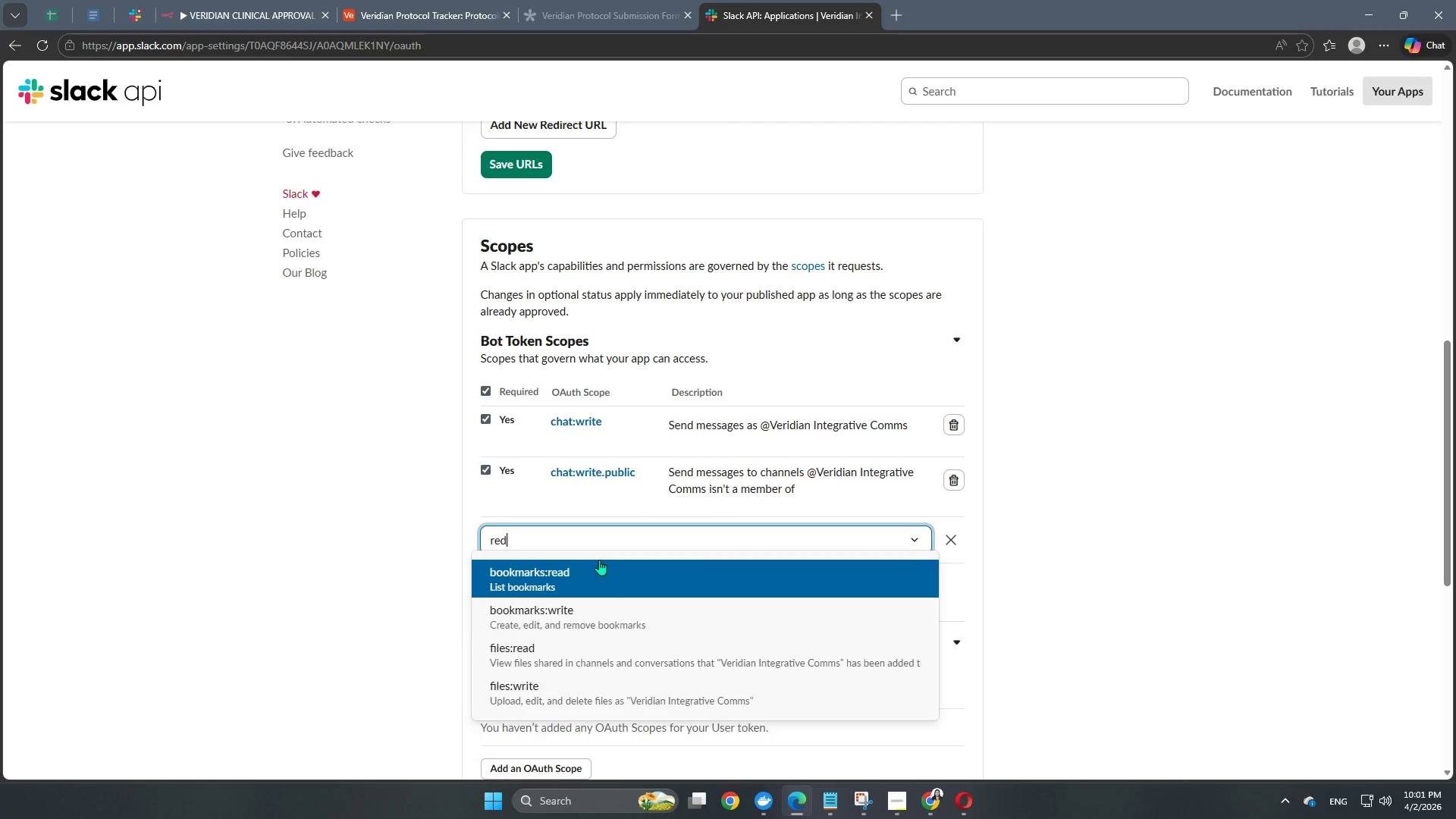 
key(Control+D)
 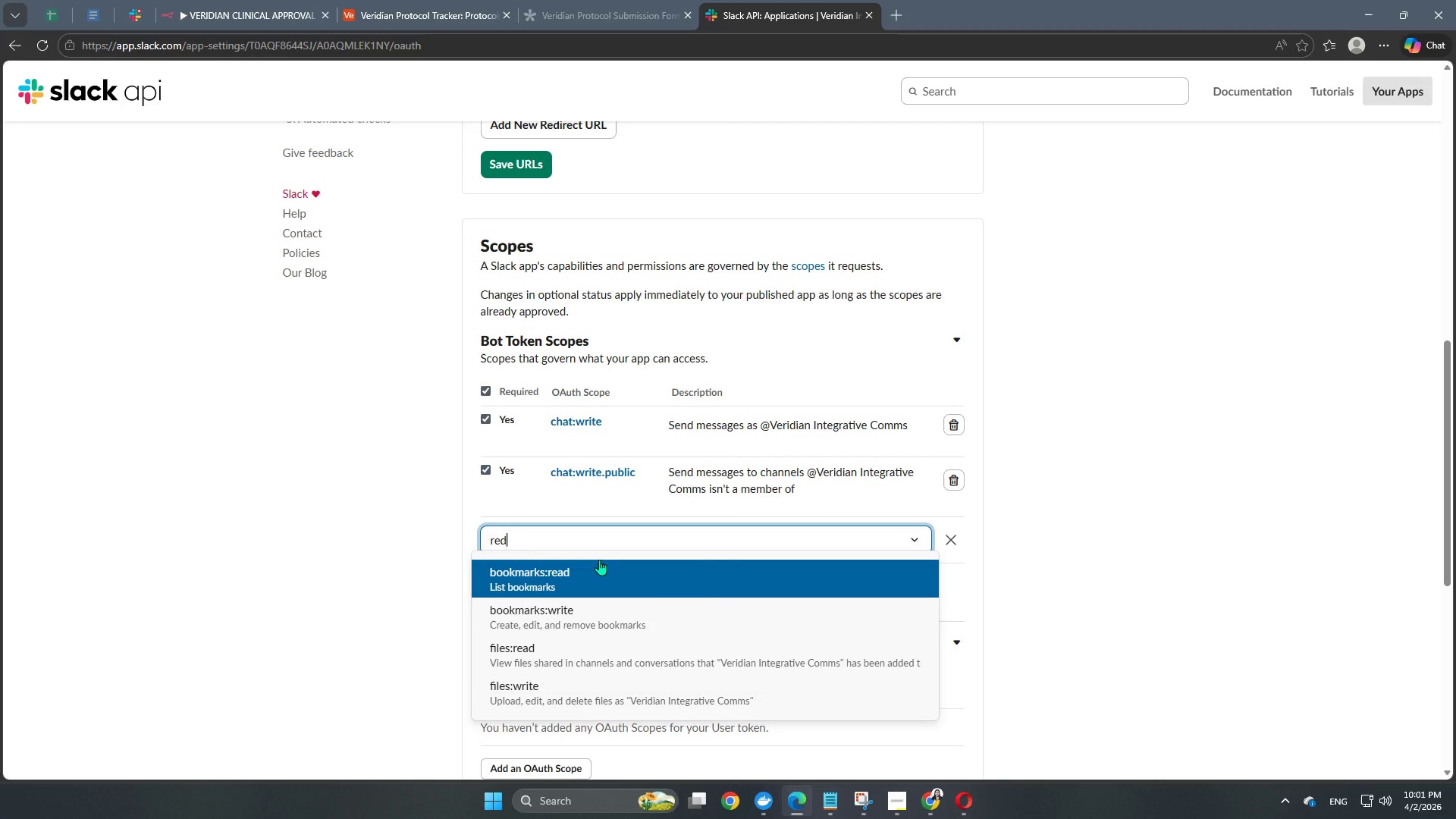 
key(Control+Backspace)
 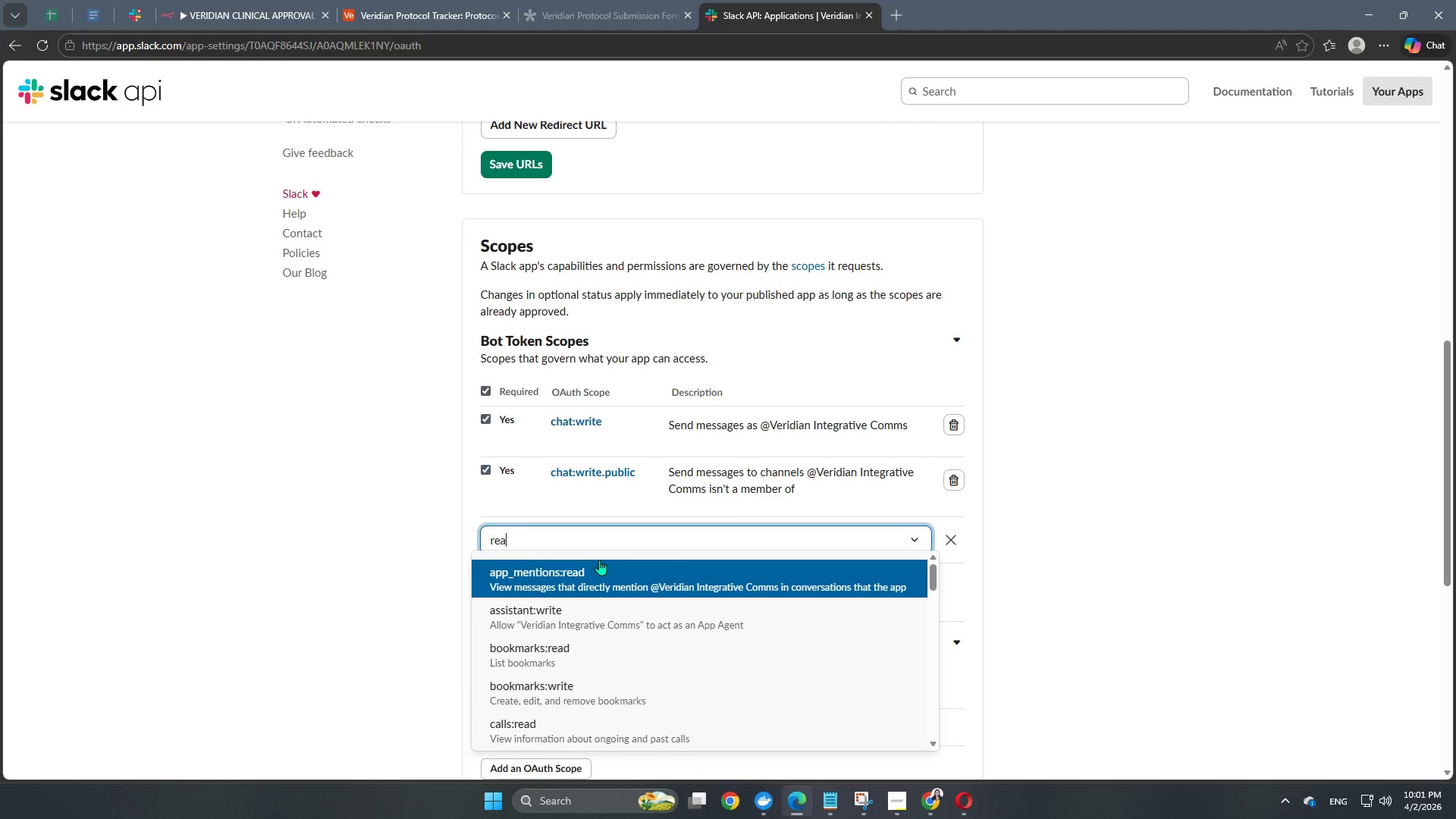 
key(Control+A)
 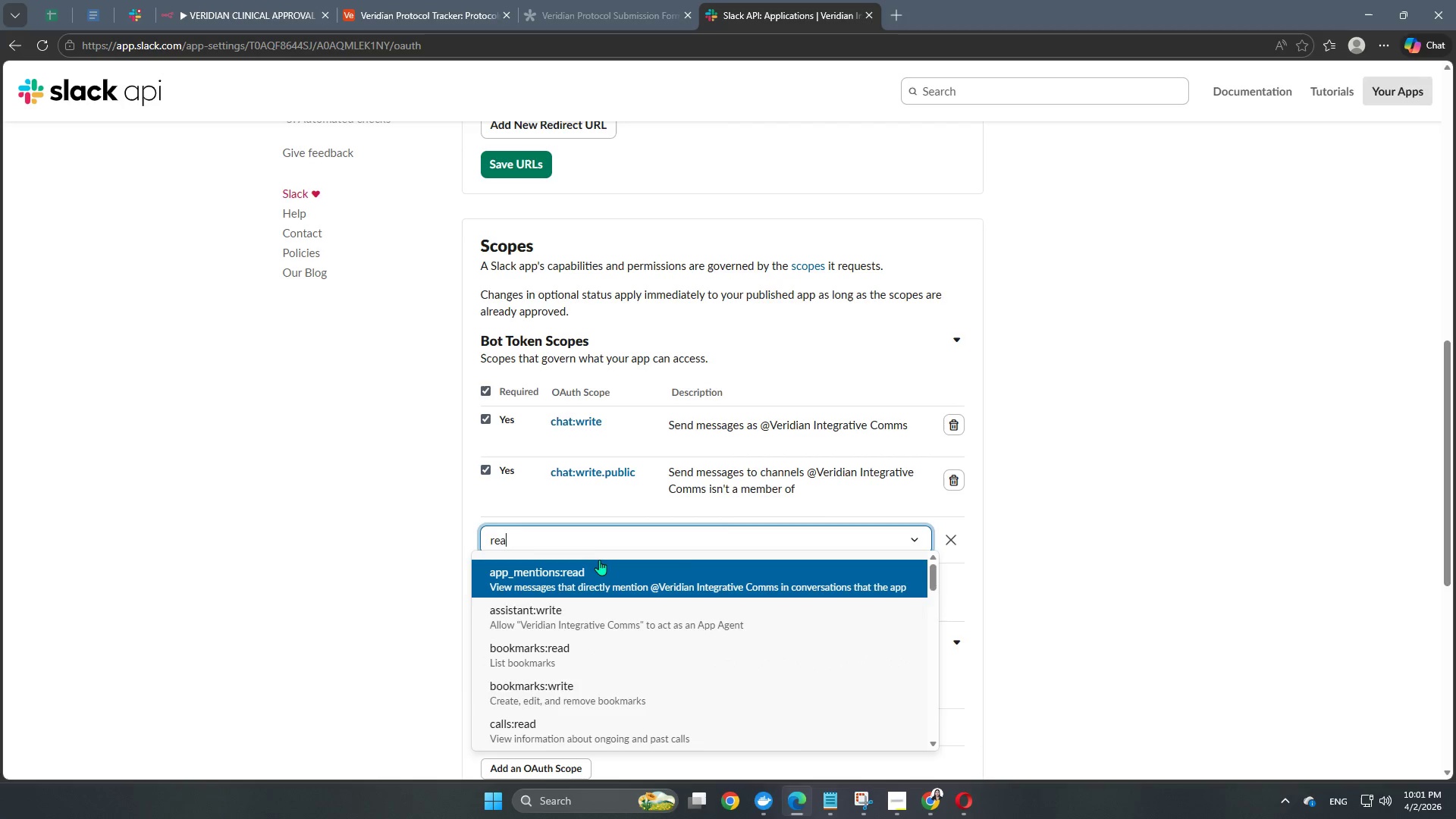 
key(Control+D)
 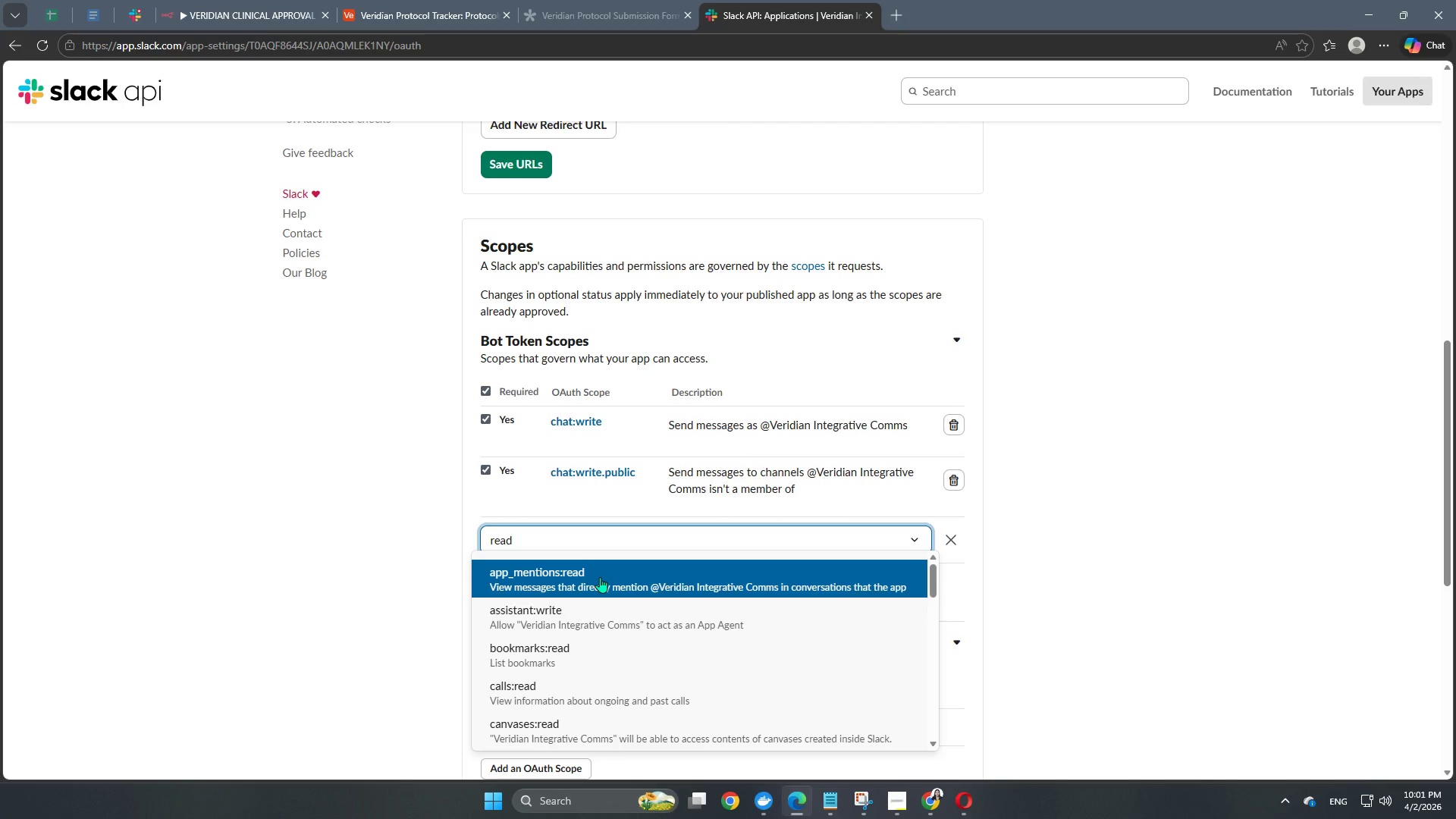 
scroll: coordinate [592, 629], scroll_direction: down, amount: 5.0
 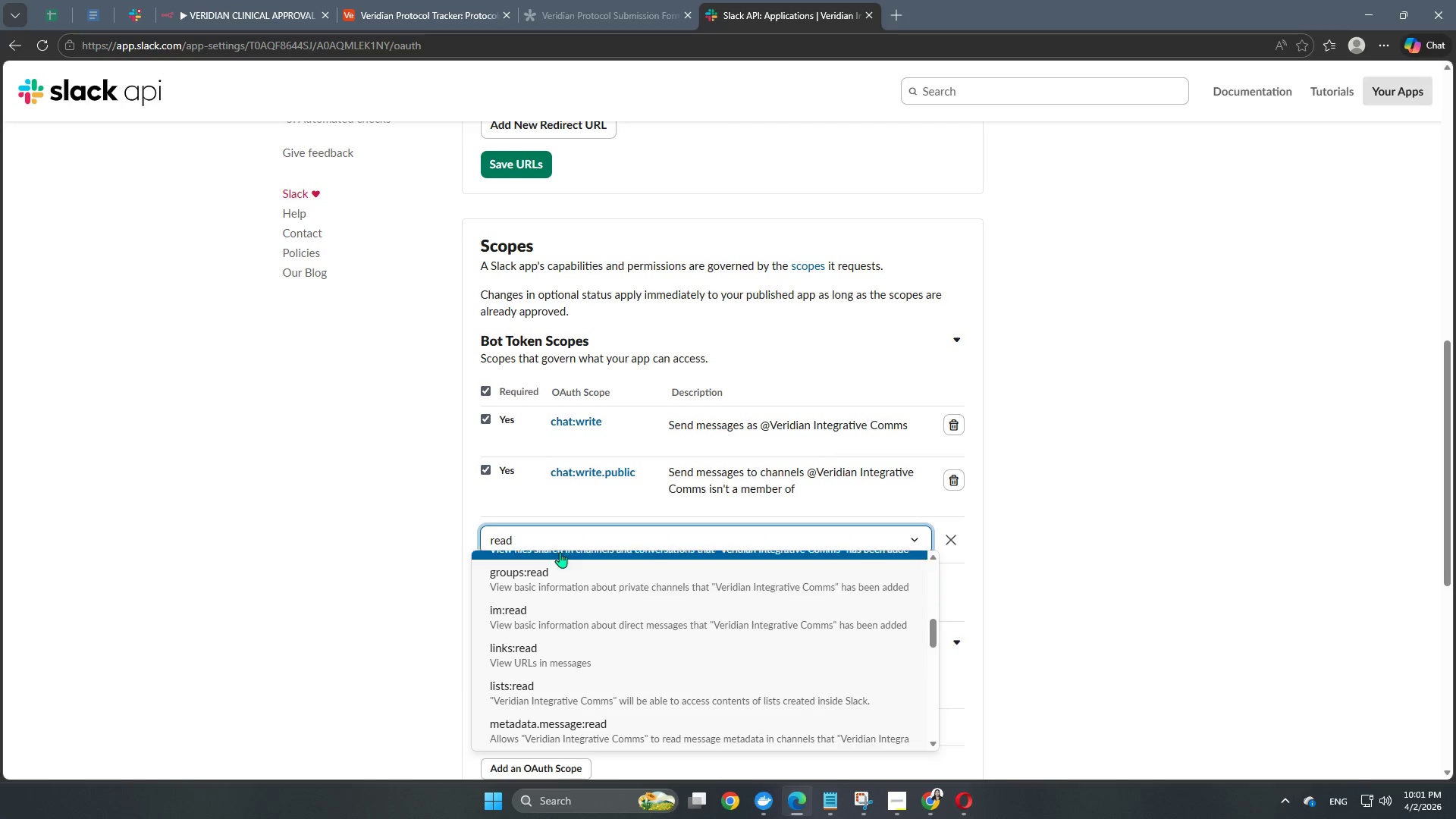 
left_click_drag(start_coordinate=[571, 538], to_coordinate=[419, 538])
 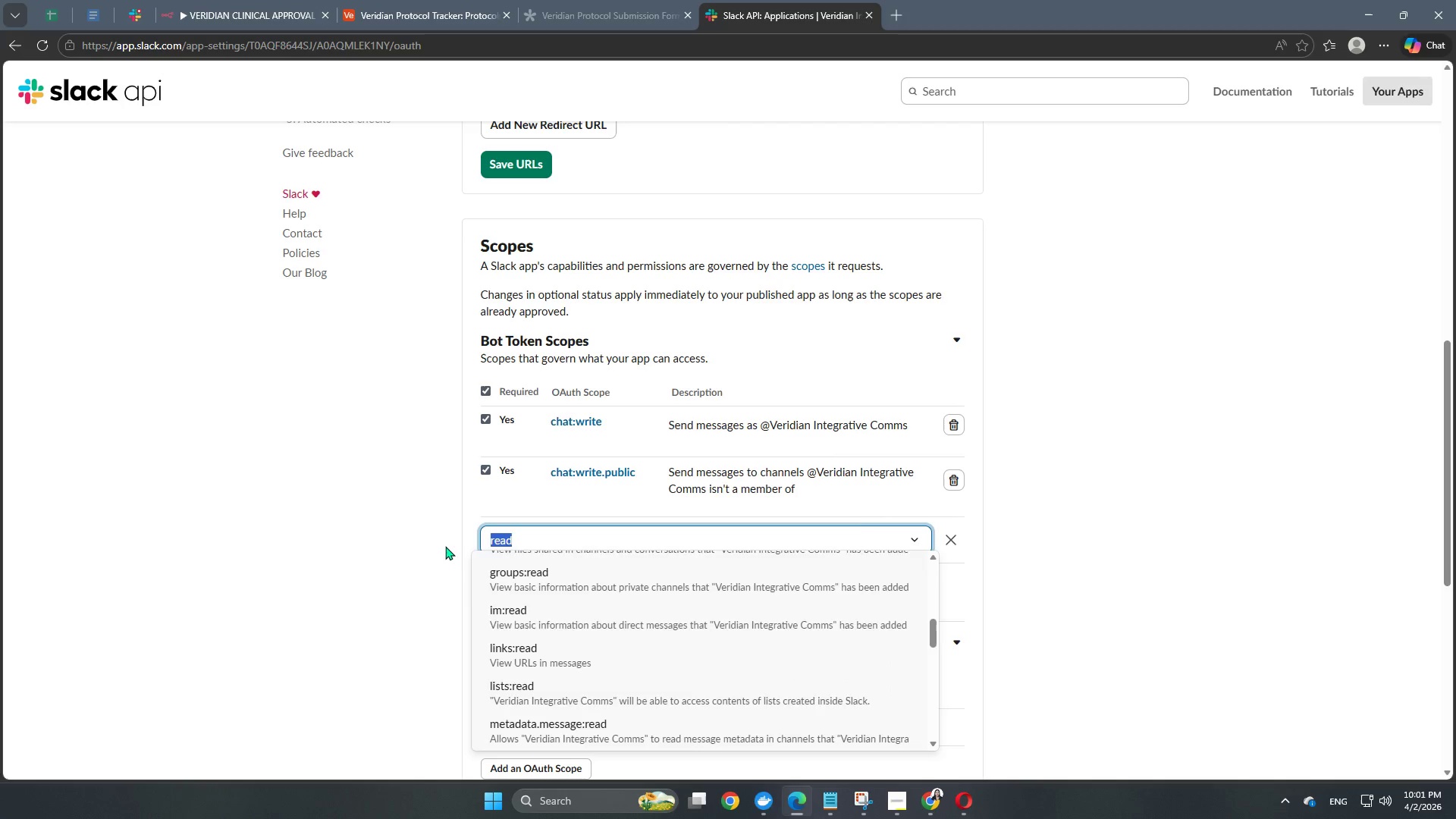 
key(Control+C)
 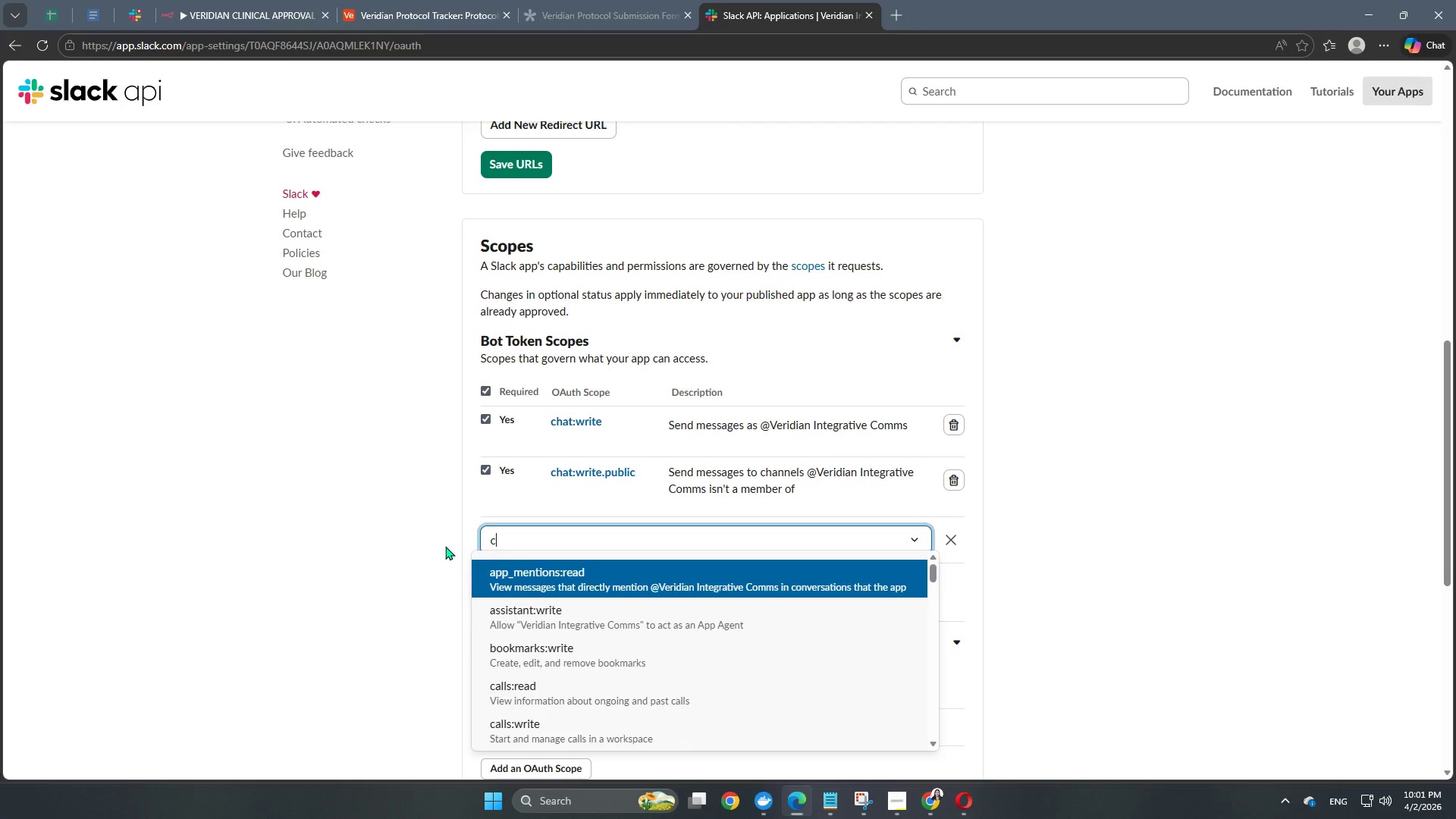 
key(Control+H)
 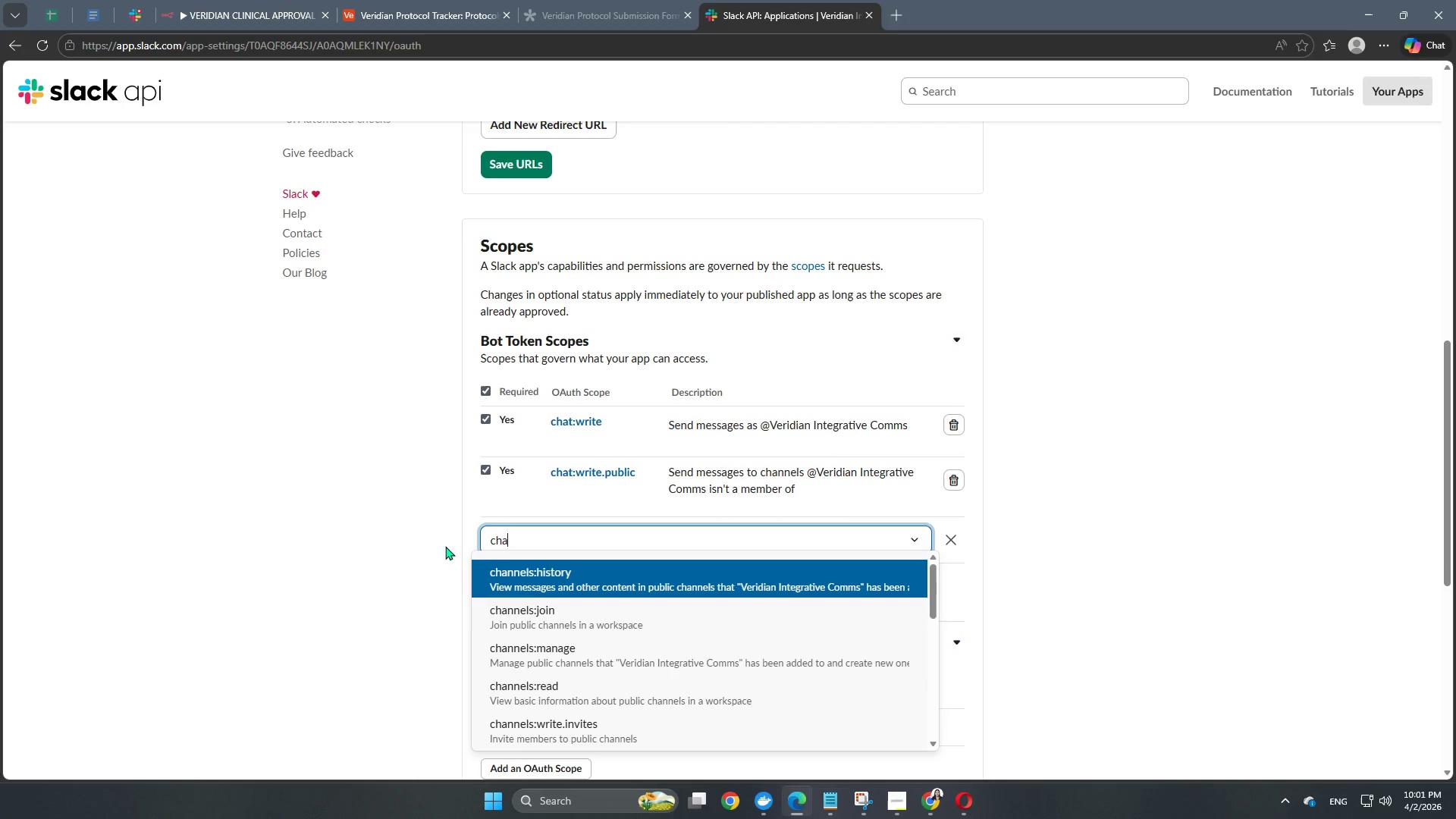 
hold_key(key=A, duration=0.31)
 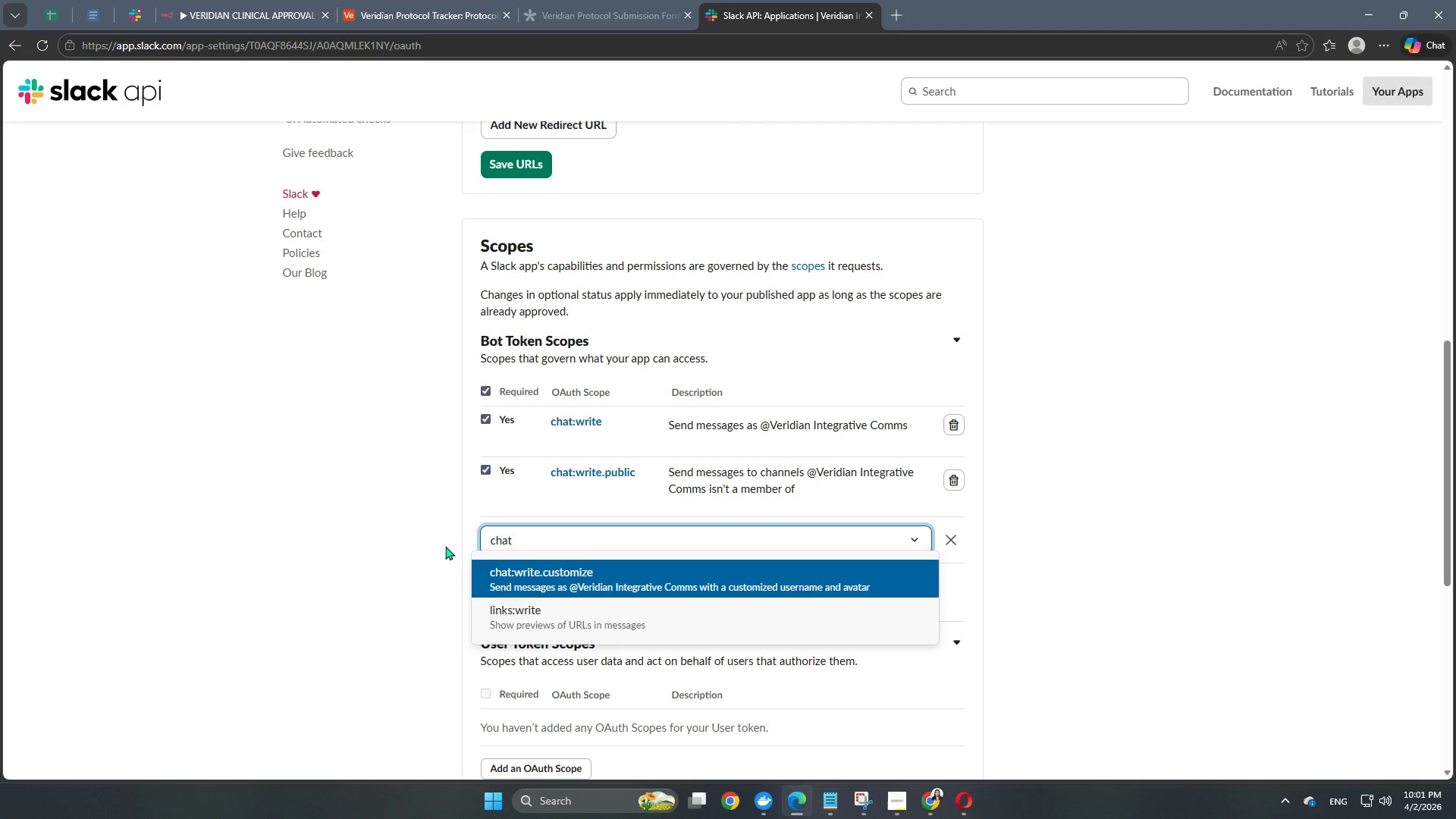 
key(Control+T)
 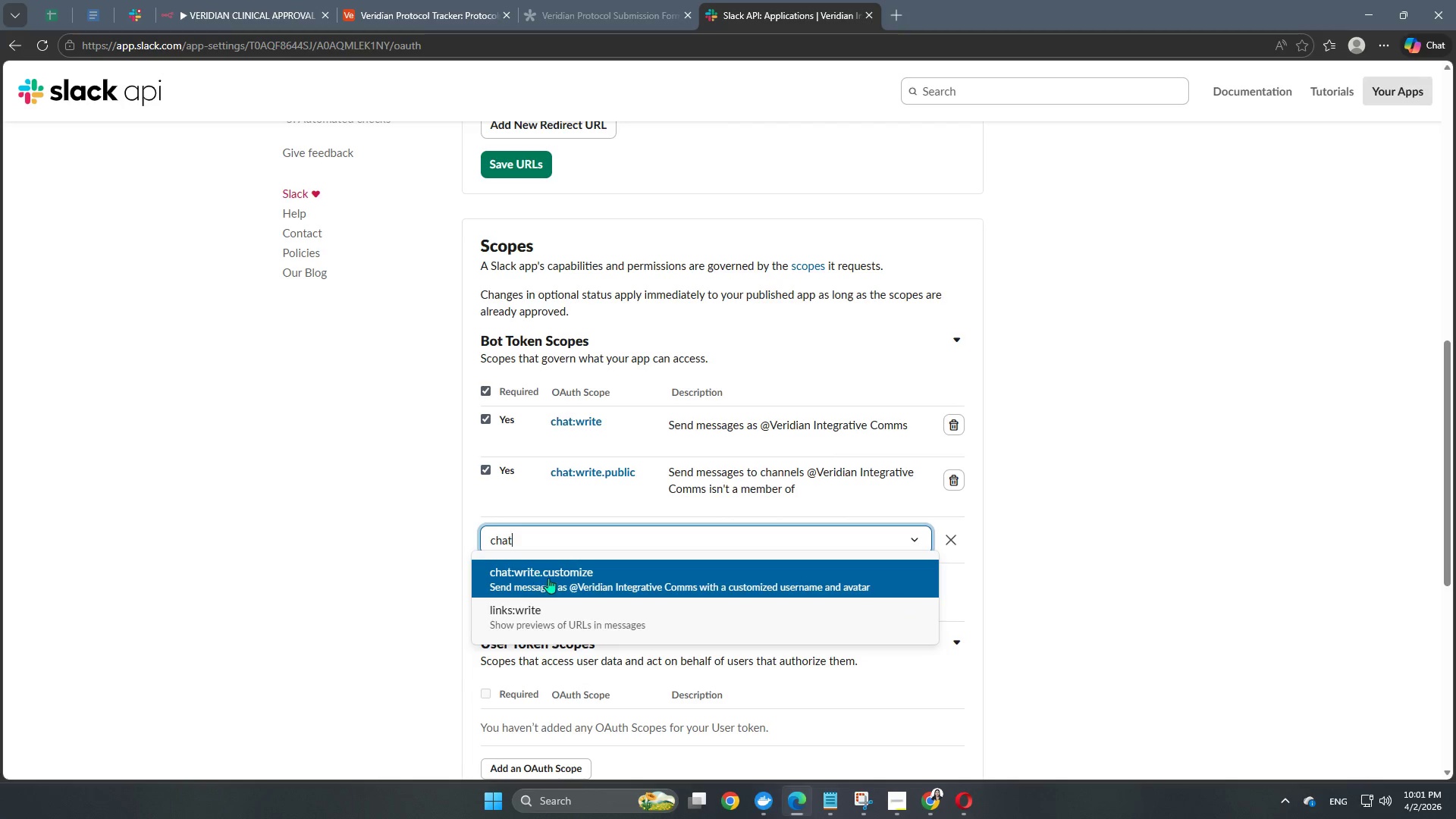 
scroll: coordinate [626, 641], scroll_direction: none, amount: 0.0
 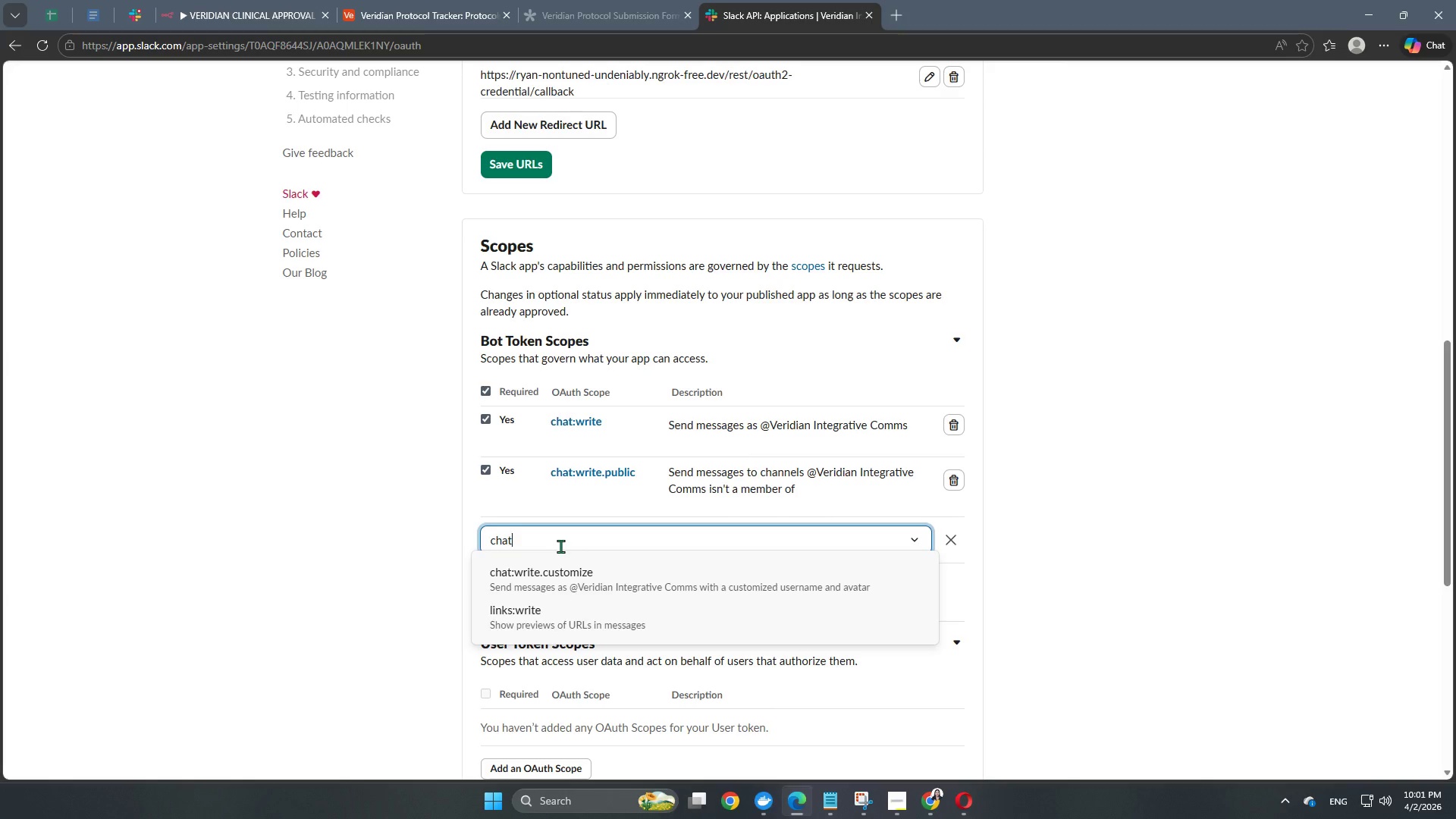 
left_click_drag(start_coordinate=[560, 544], to_coordinate=[433, 532])
 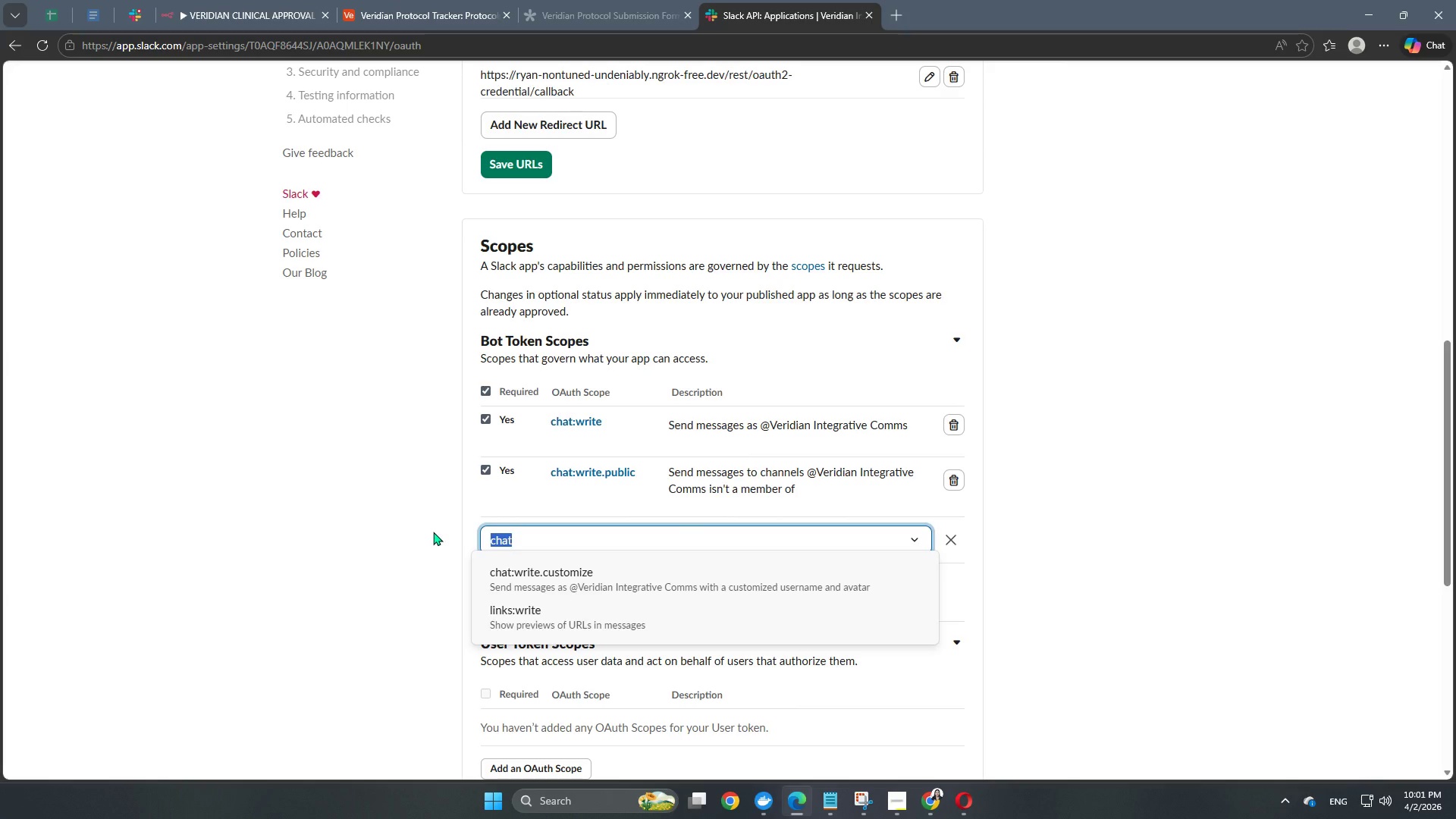 
key(Control+C)
 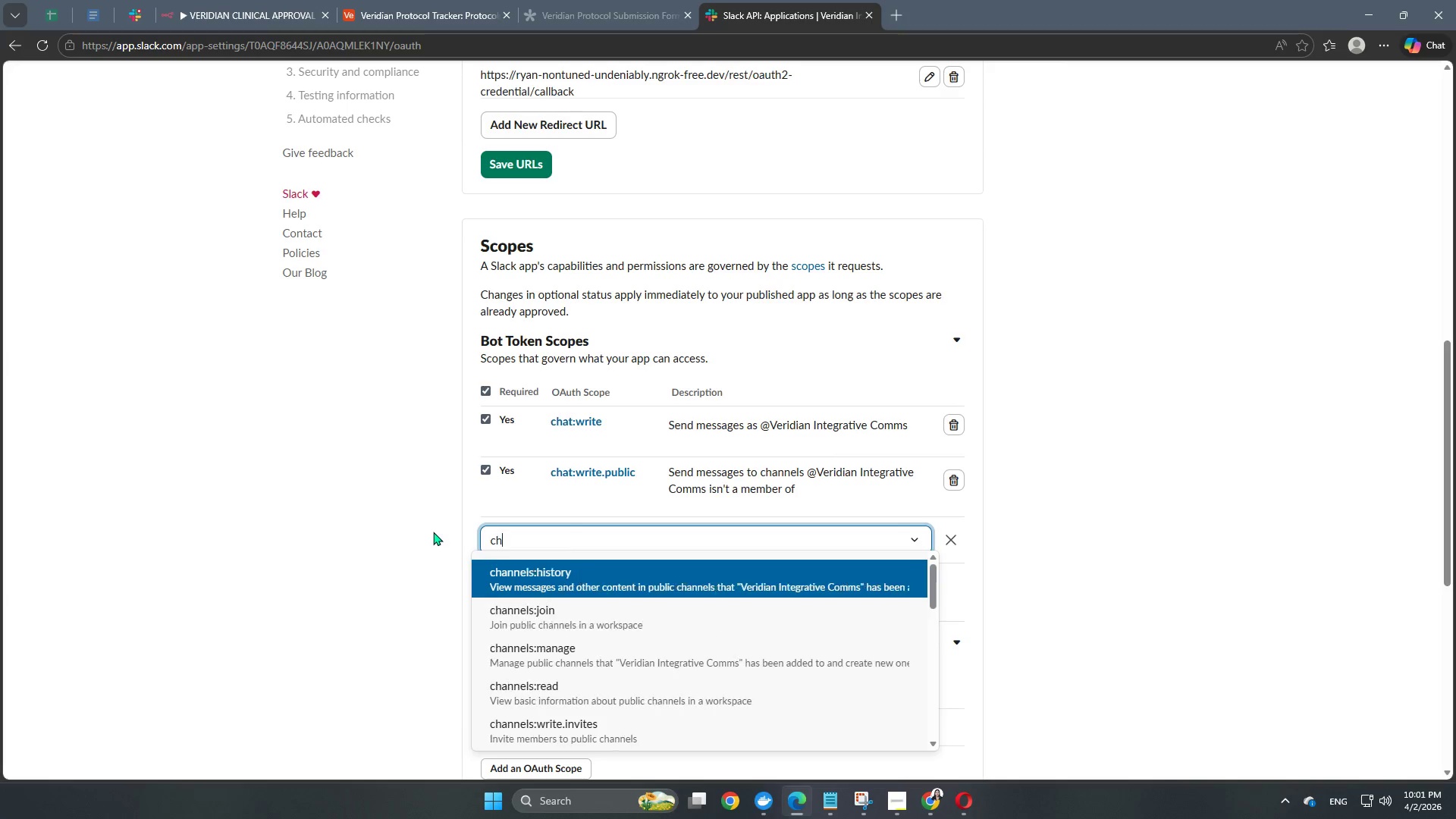 
key(Control+H)
 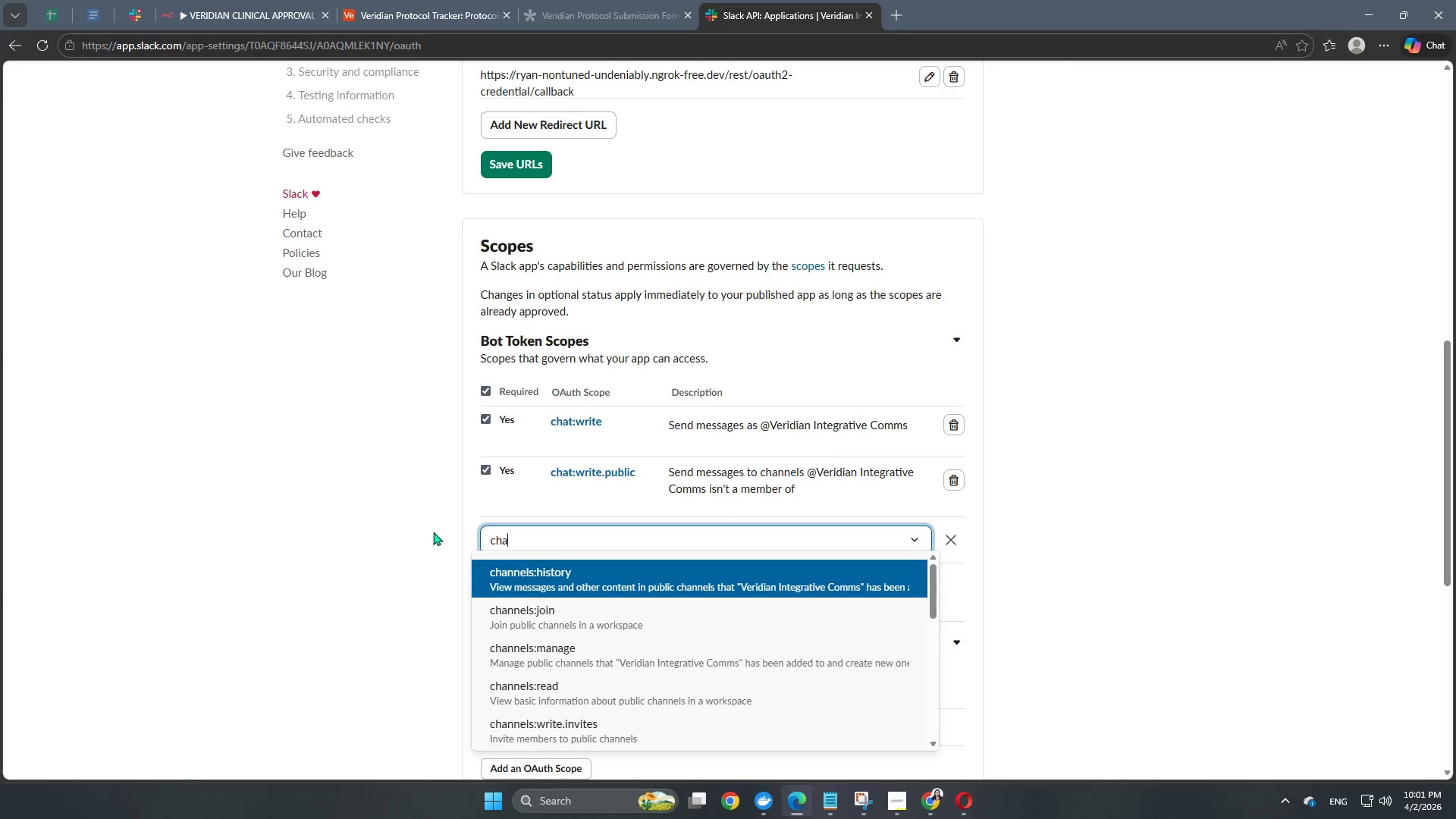 
key(Control+A)
 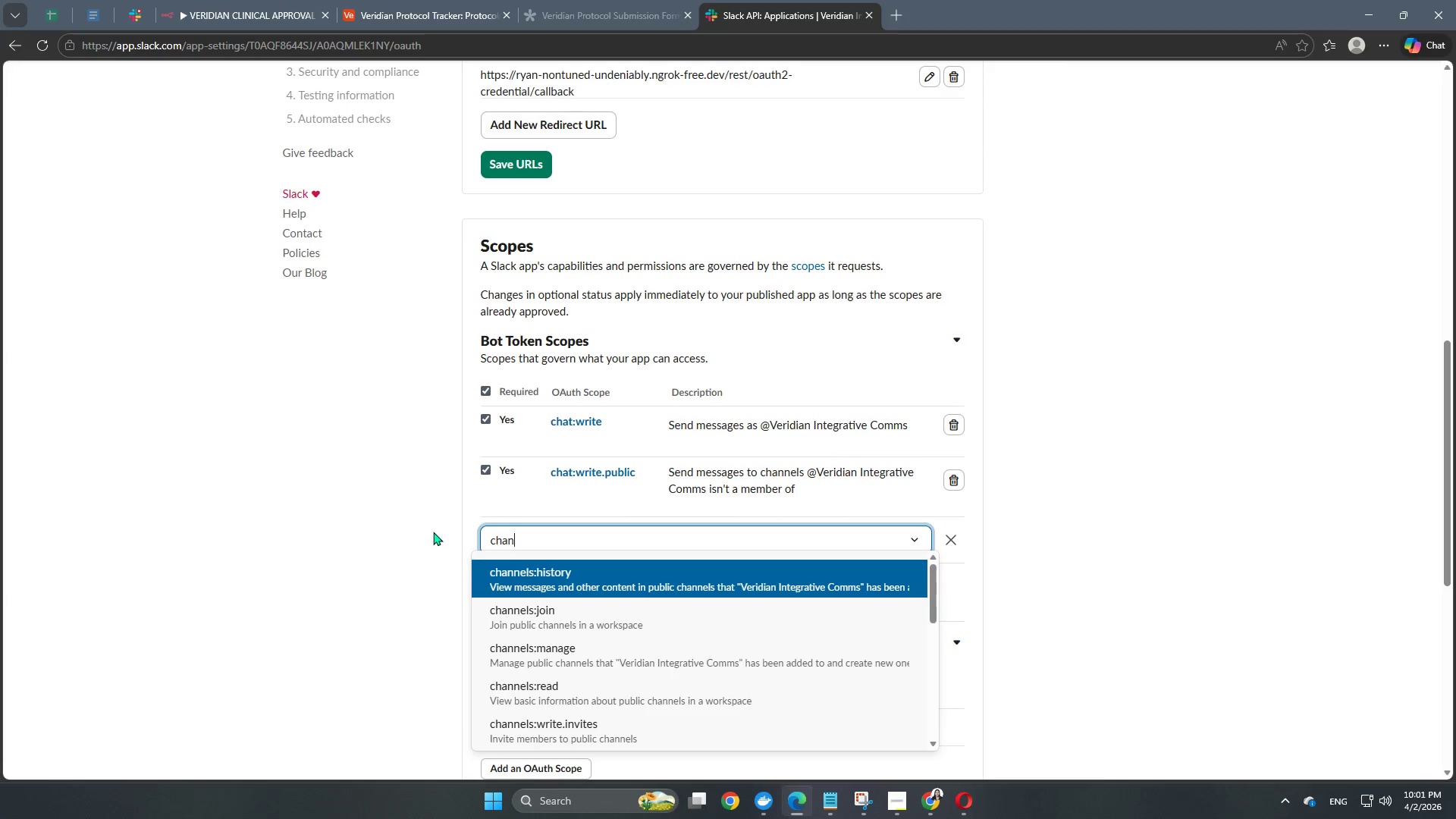 
key(Control+N)
 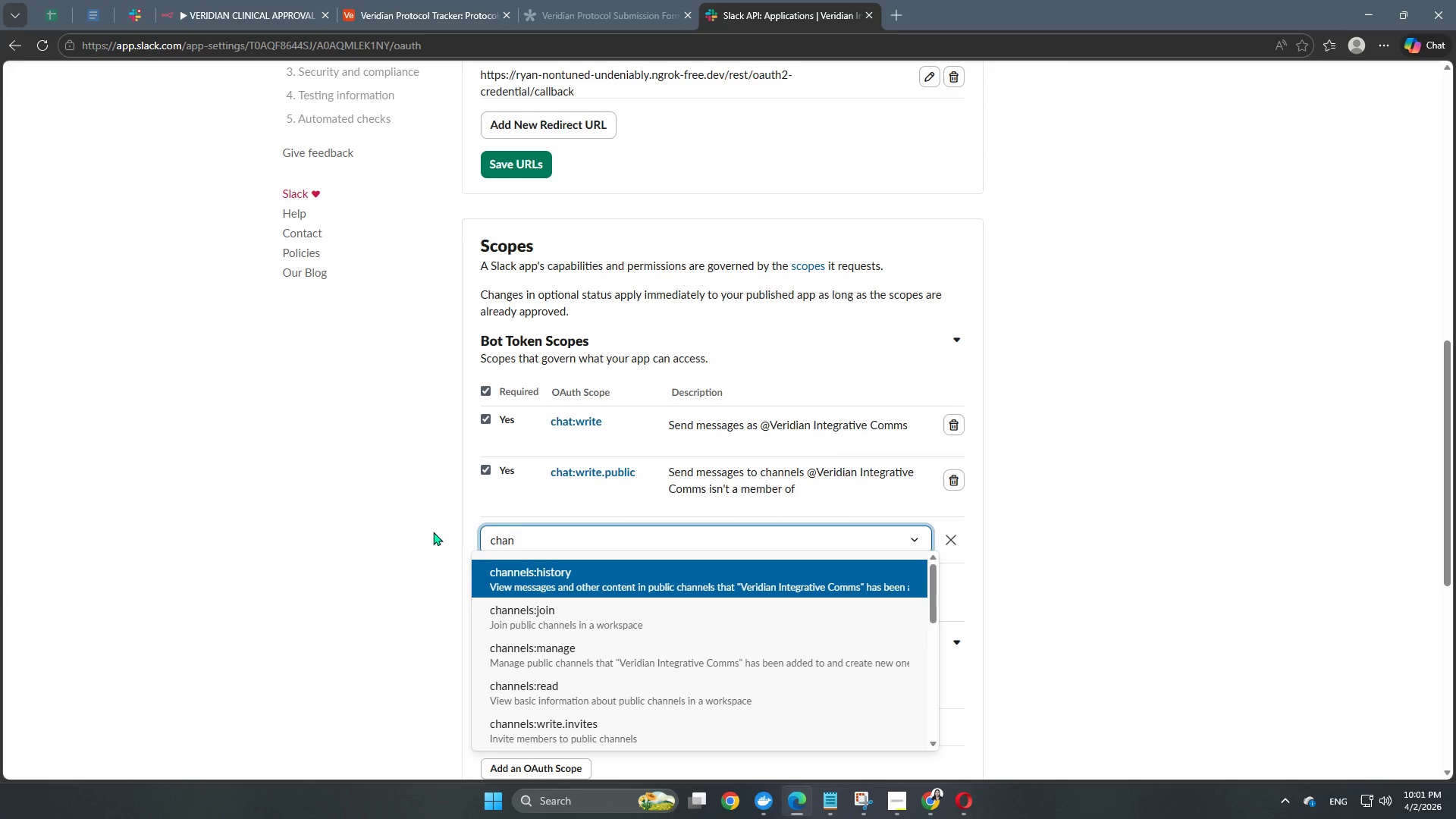 
key(Control+N)
 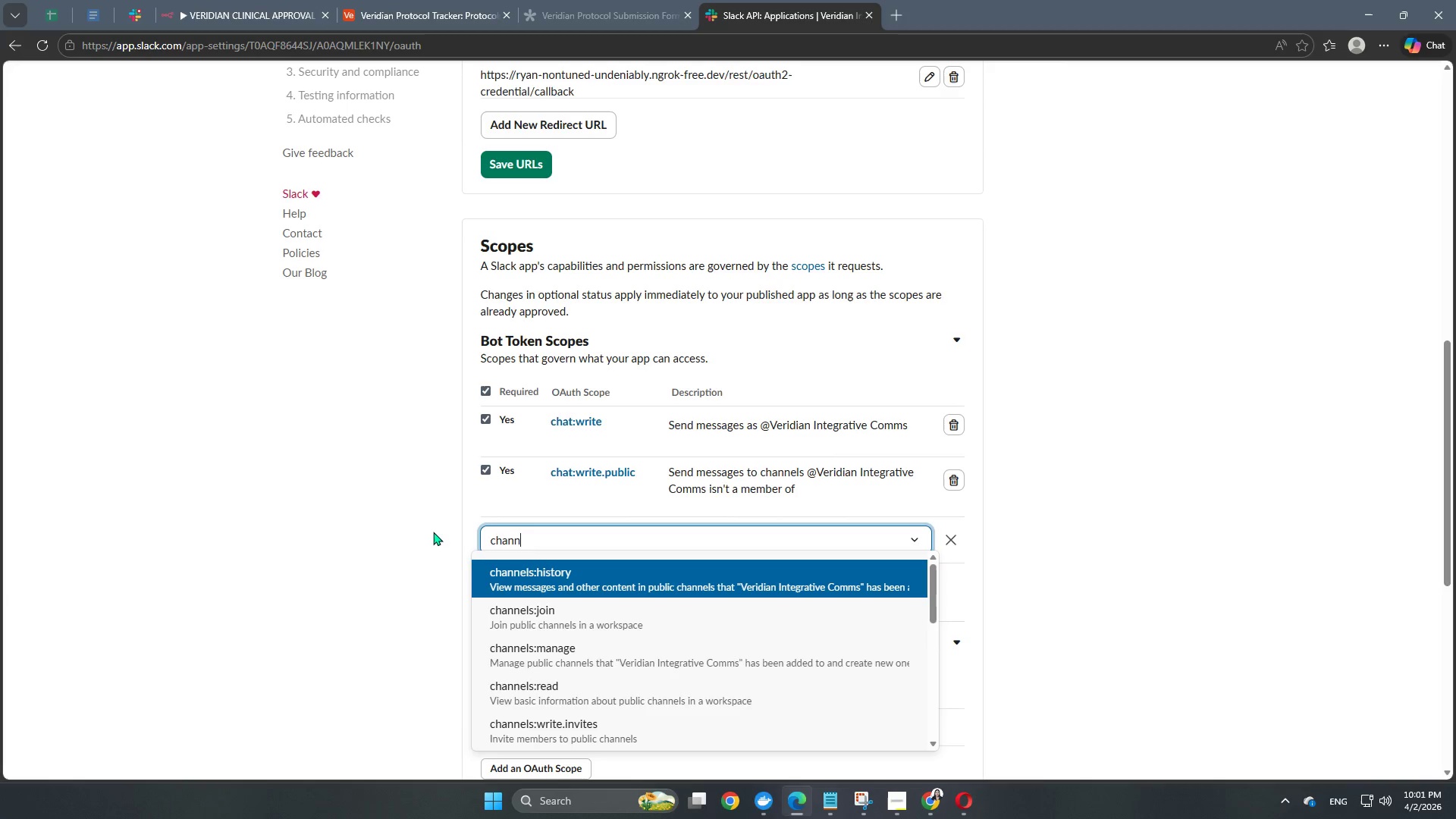 
key(Control+E)
 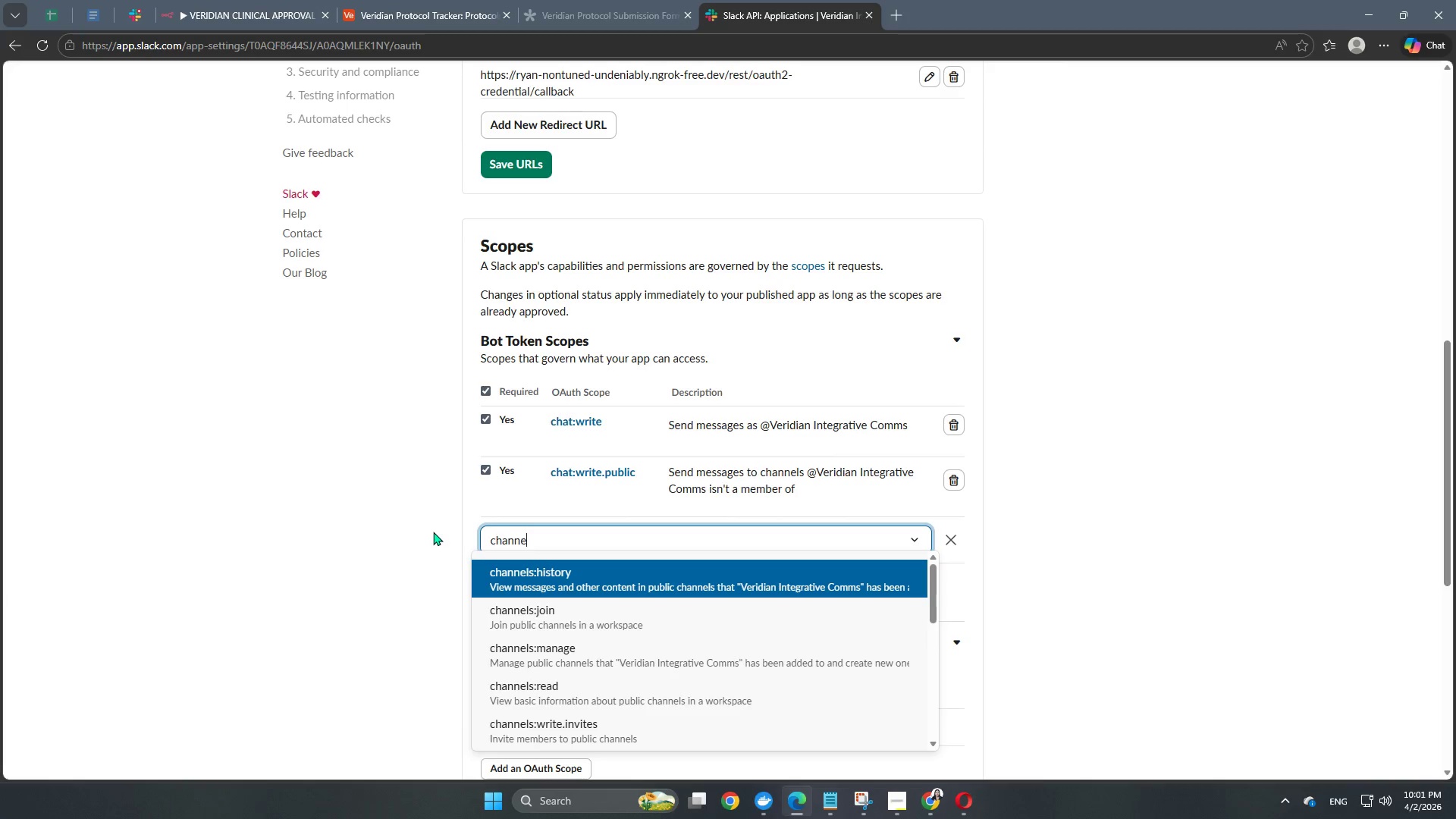 
key(Control+L)
 